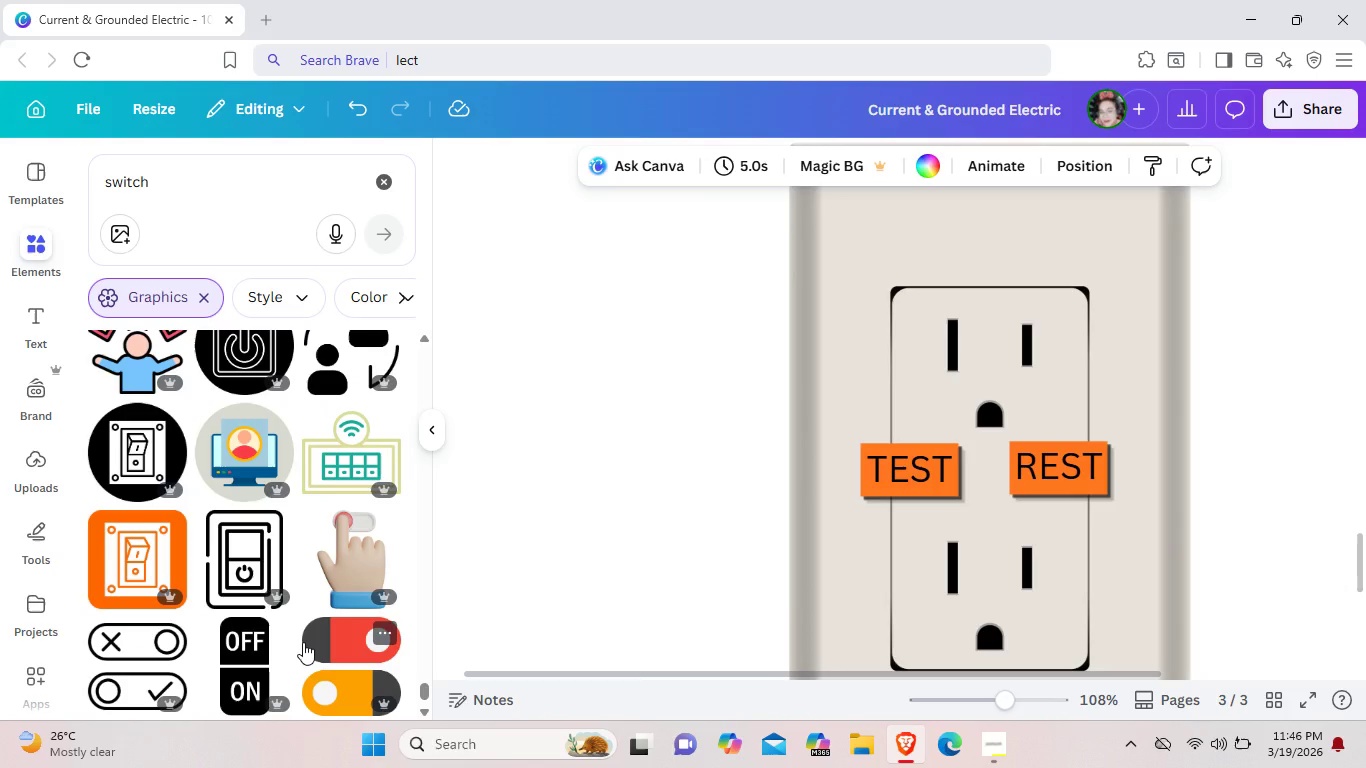 
scroll: coordinate [302, 630], scroll_direction: down, amount: 11.0
 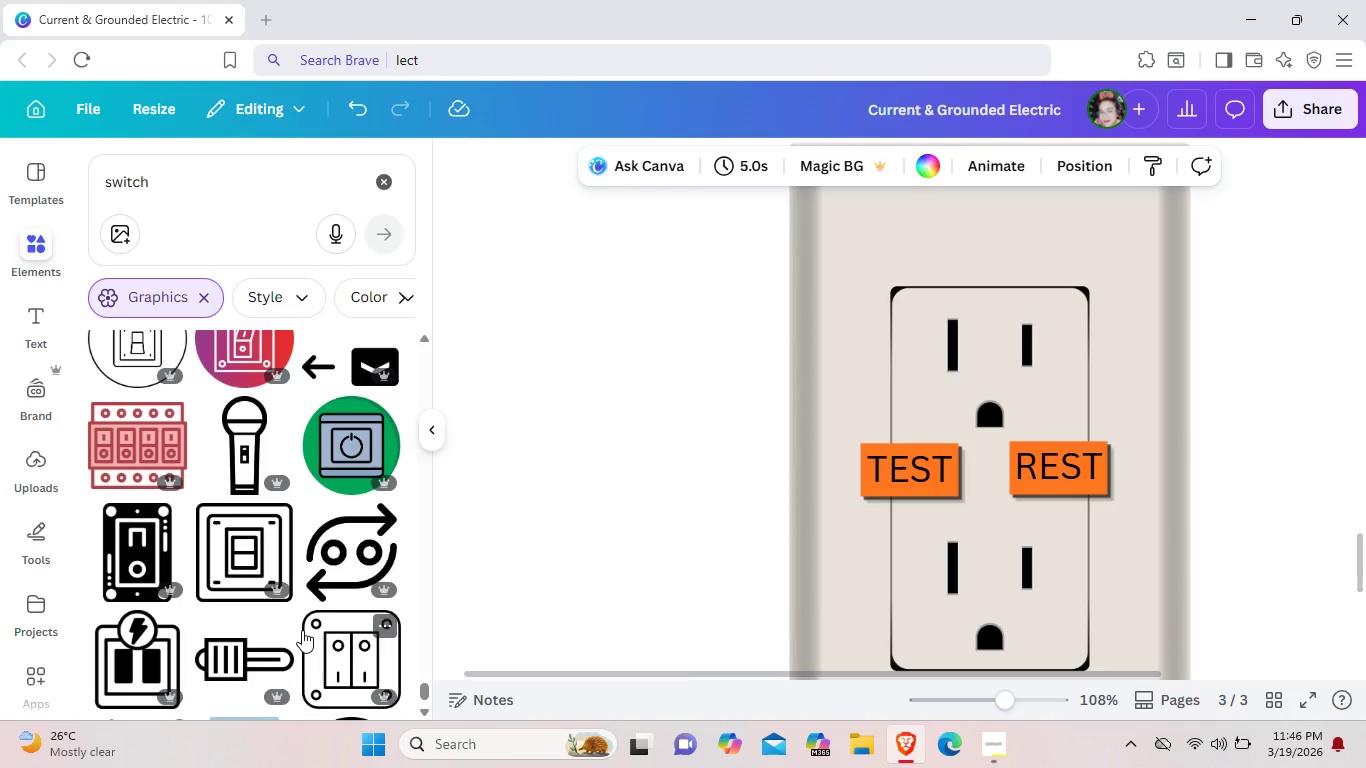 
scroll: coordinate [302, 630], scroll_direction: down, amount: 10.0
 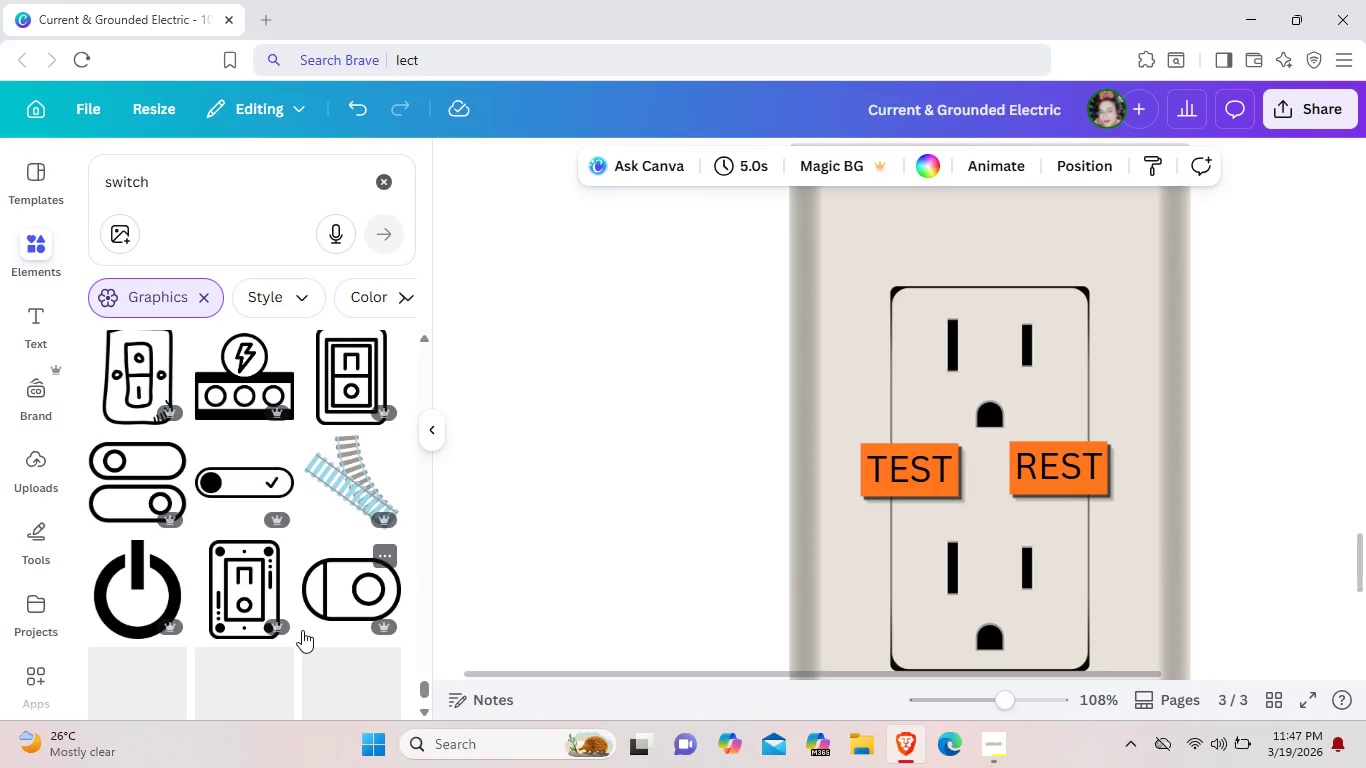 
scroll: coordinate [302, 630], scroll_direction: down, amount: 11.0
 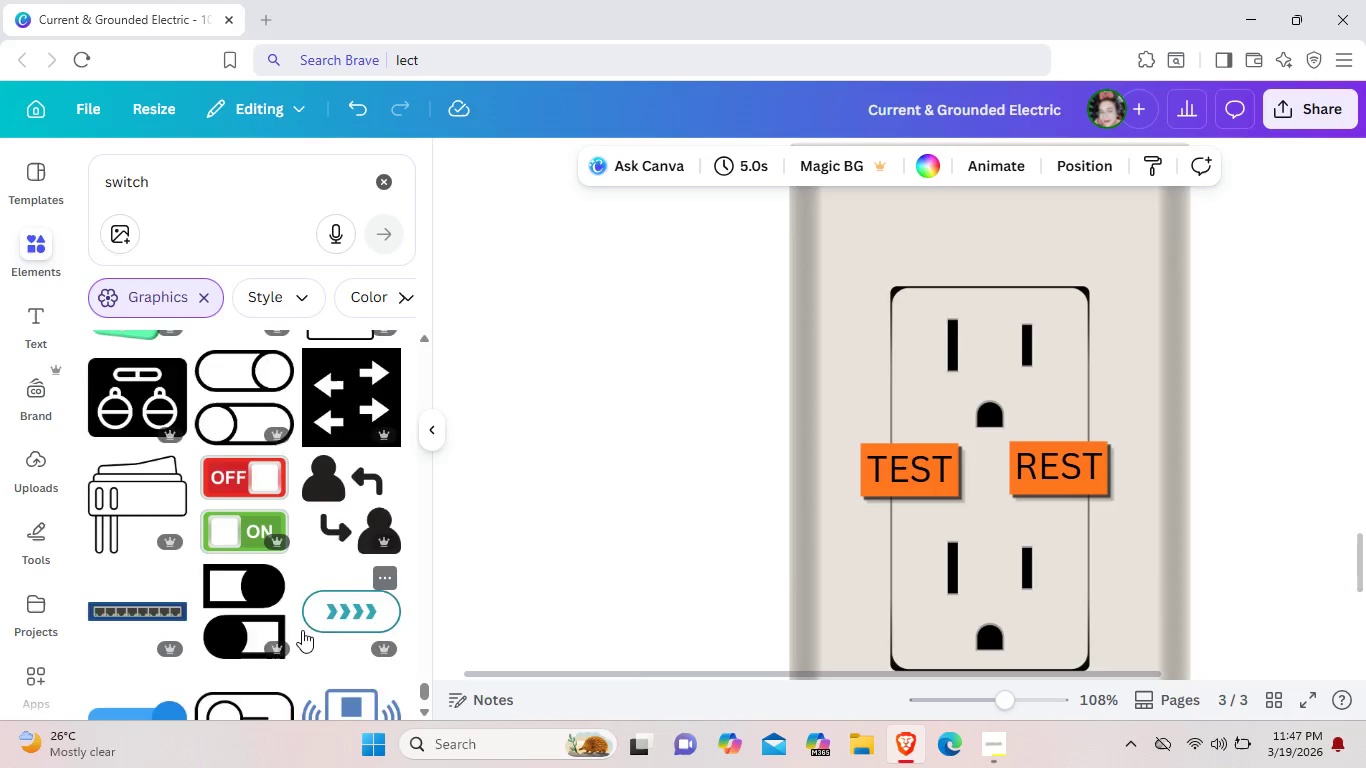 
scroll: coordinate [304, 629], scroll_direction: down, amount: 10.0
 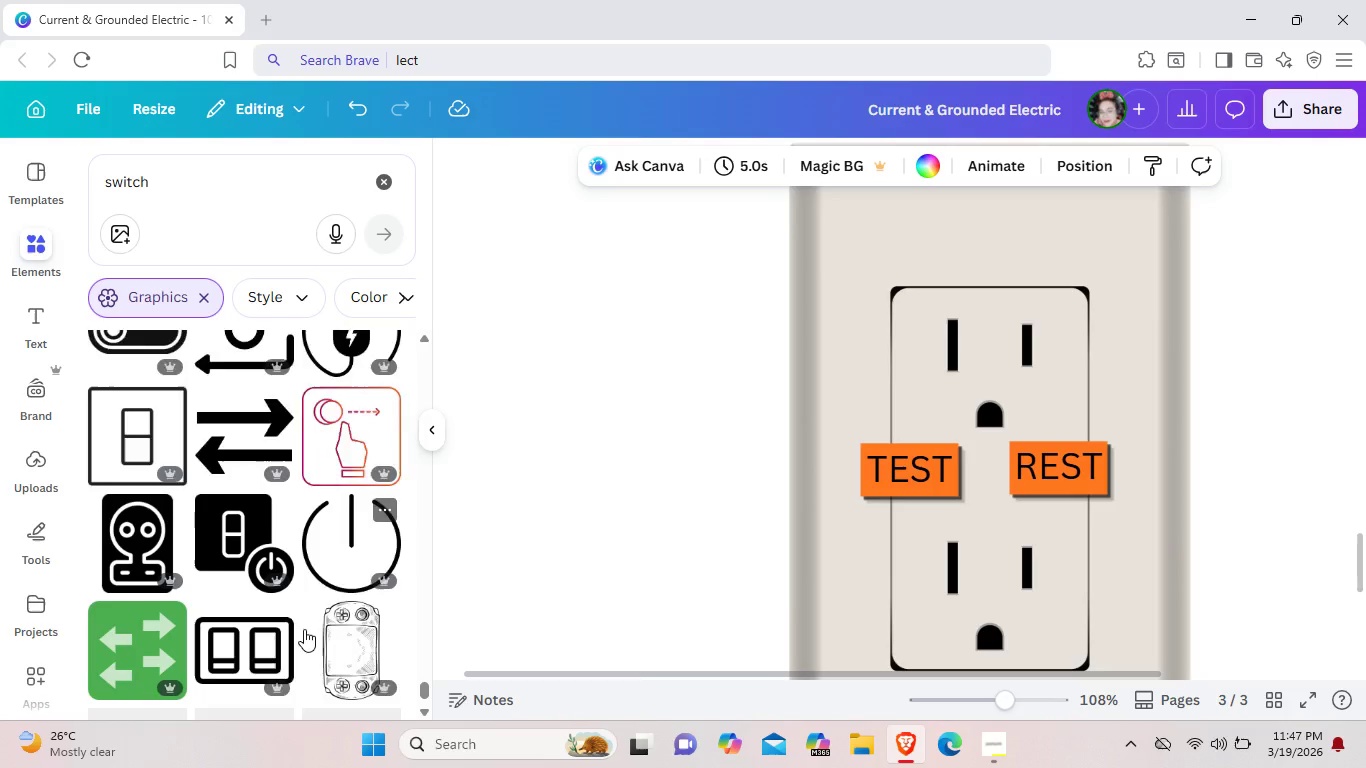 
scroll: coordinate [304, 629], scroll_direction: down, amount: 6.0
 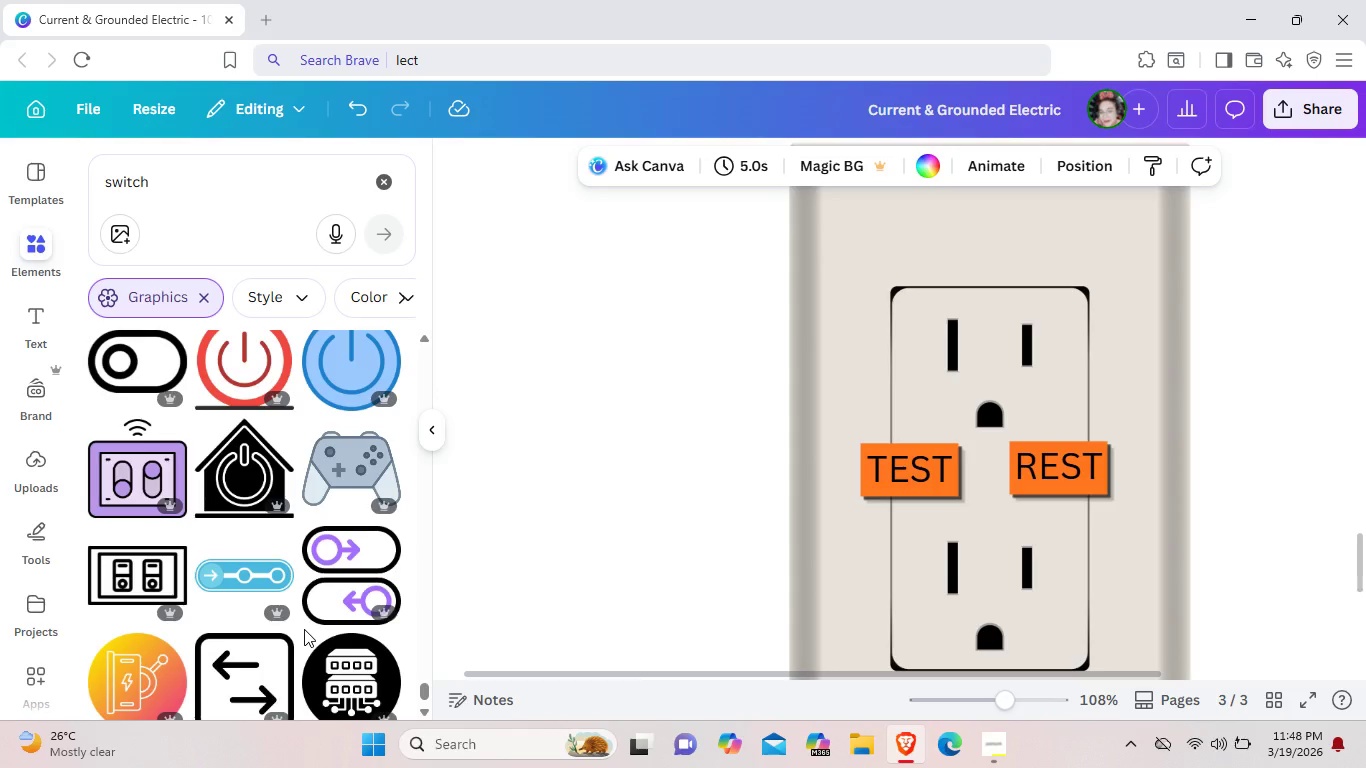 
wait(13.5)
 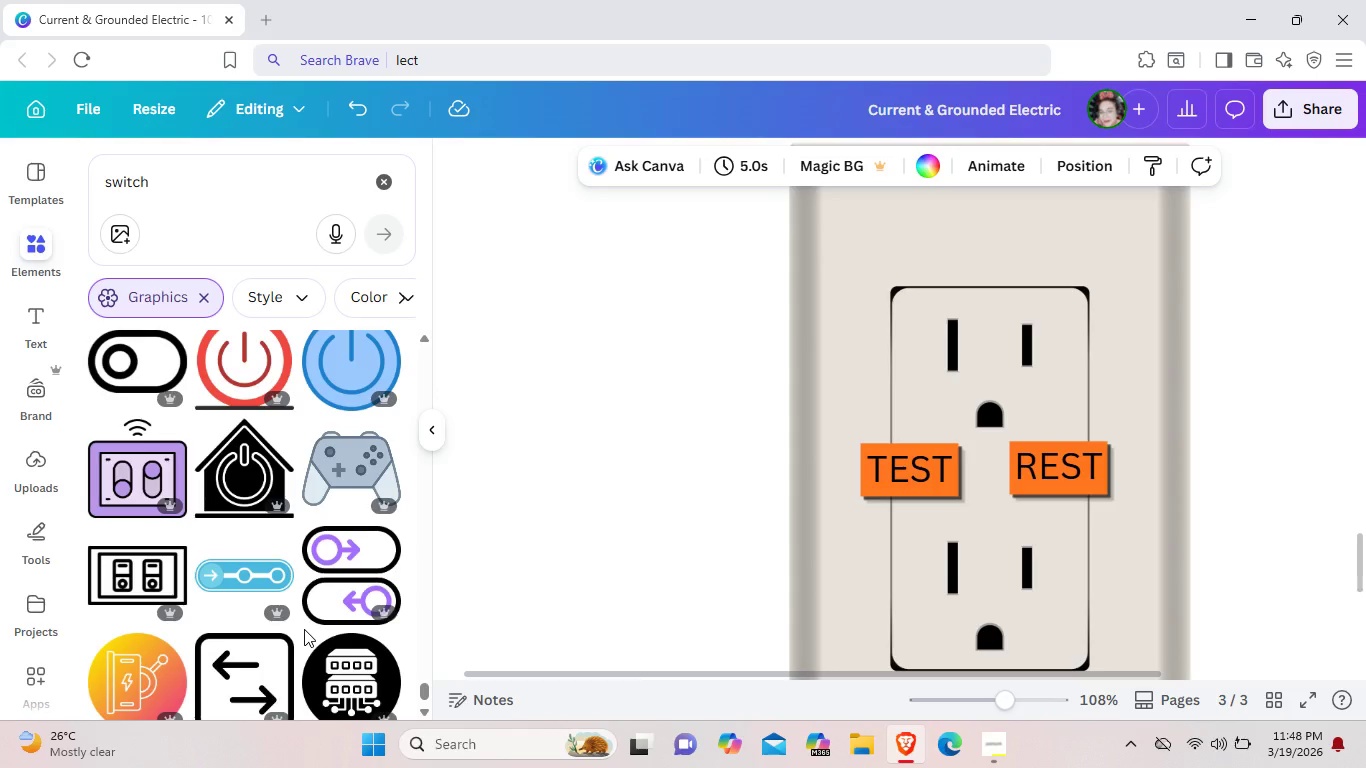 
scroll: coordinate [214, 664], scroll_direction: down, amount: 13.0
 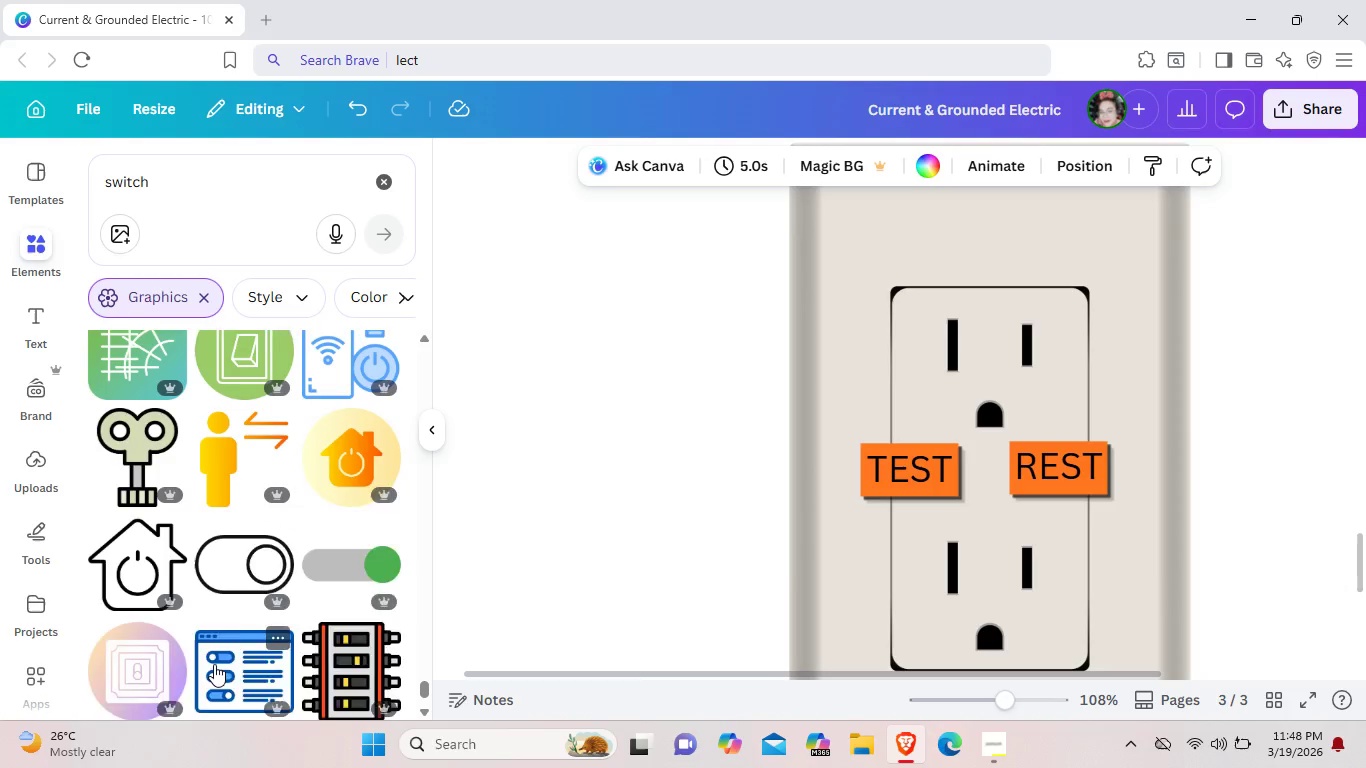 
left_click([247, 447])
 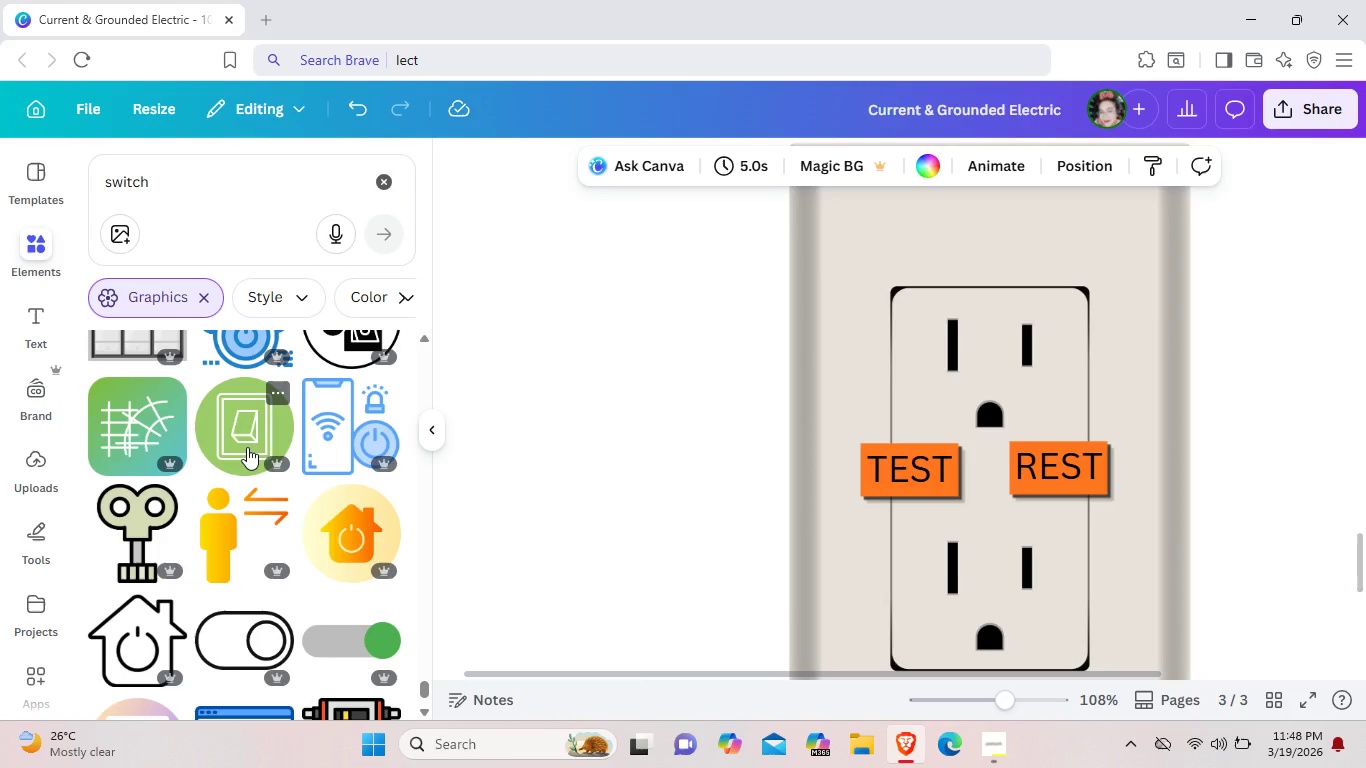 
scroll: coordinate [214, 664], scroll_direction: up, amount: 1.0
 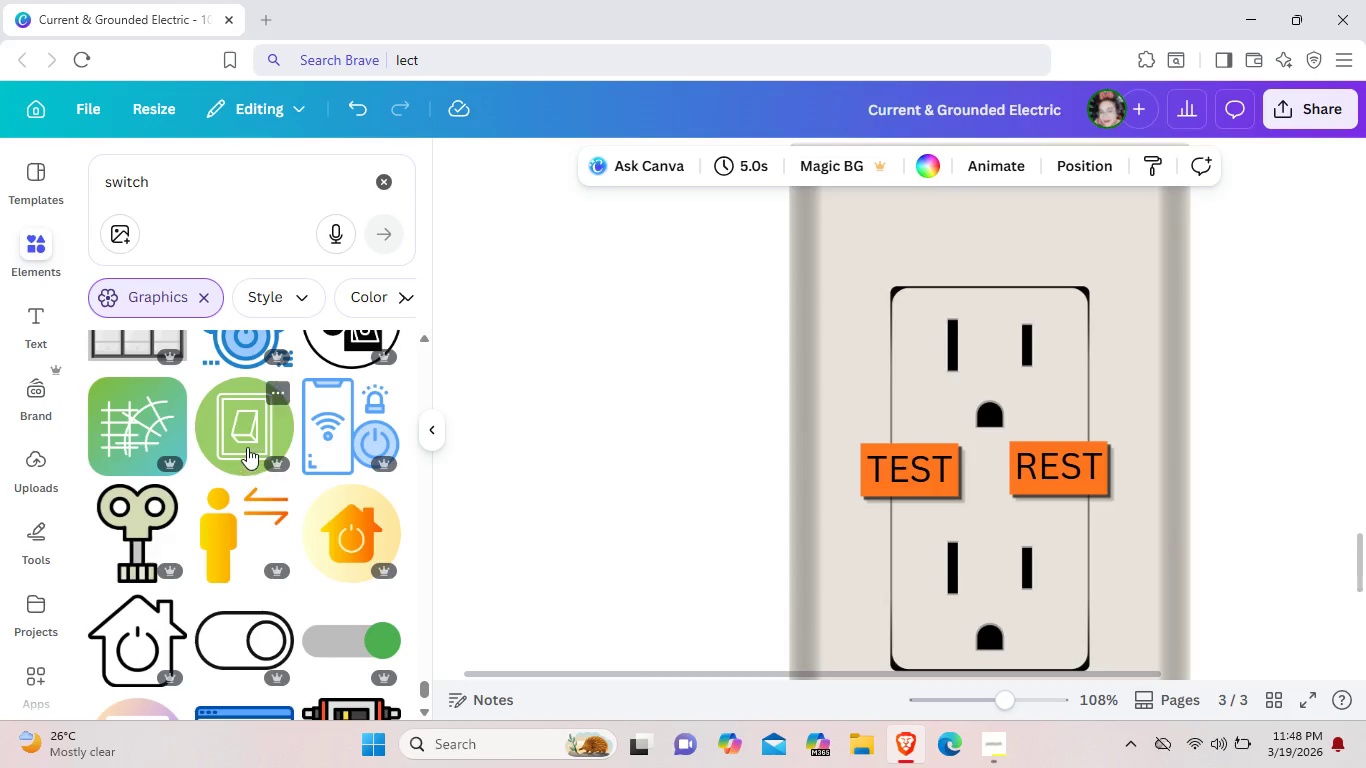 
mouse_move([271, 446])
 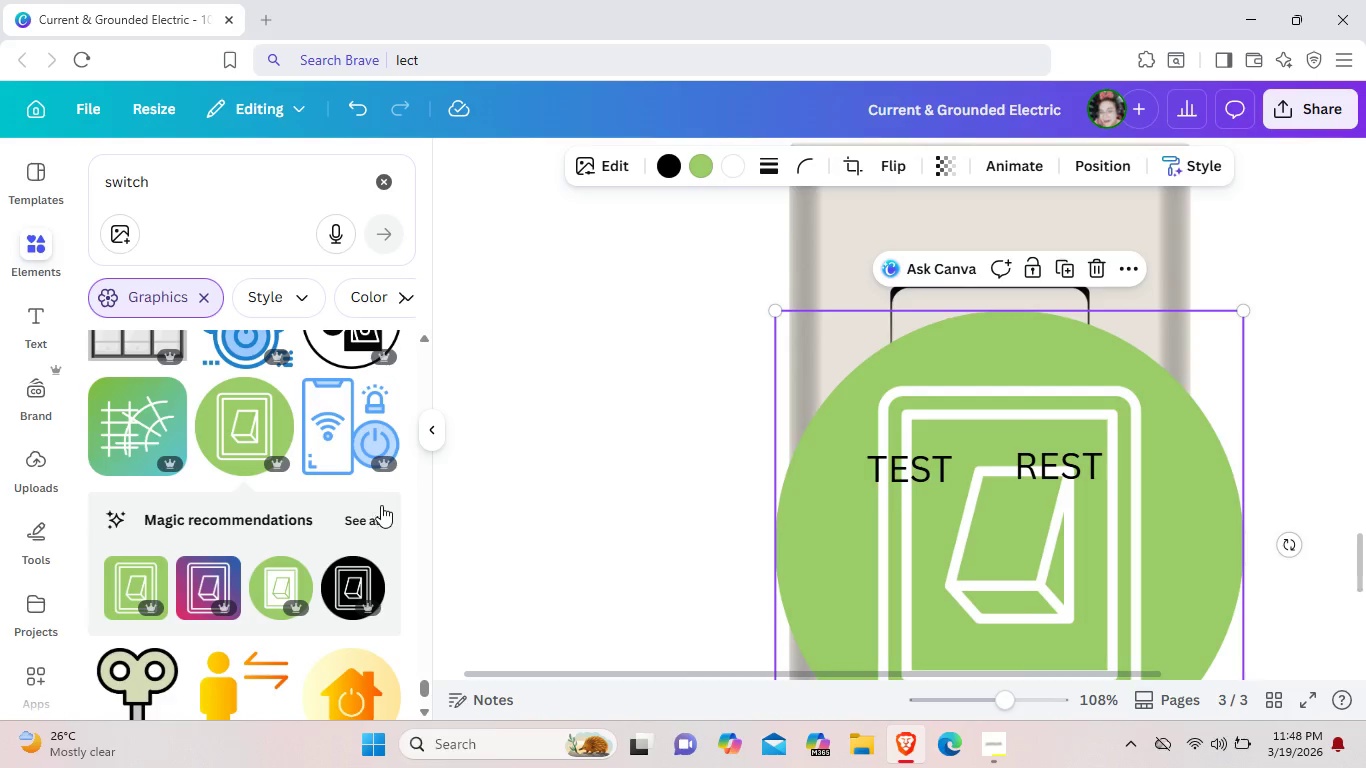 
left_click([381, 513])
 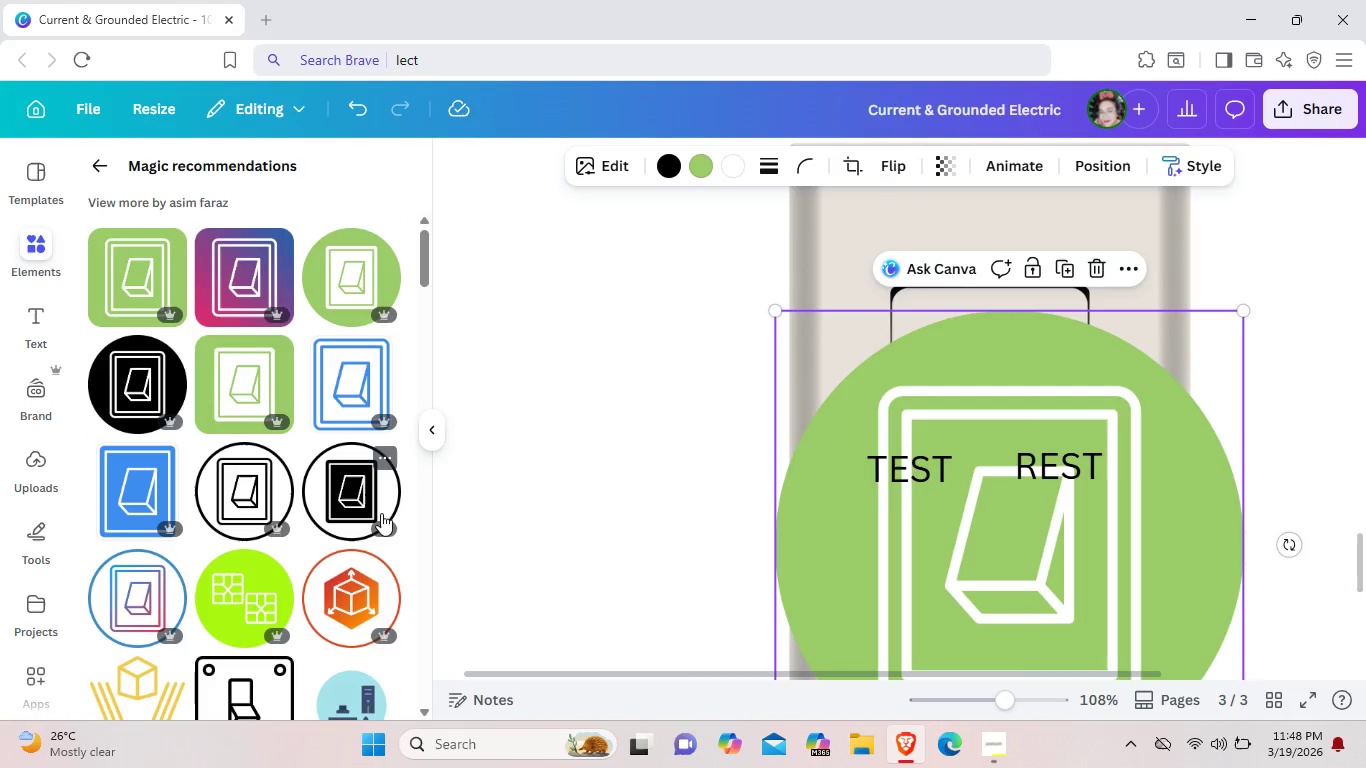 
scroll: coordinate [300, 549], scroll_direction: down, amount: 2.0
 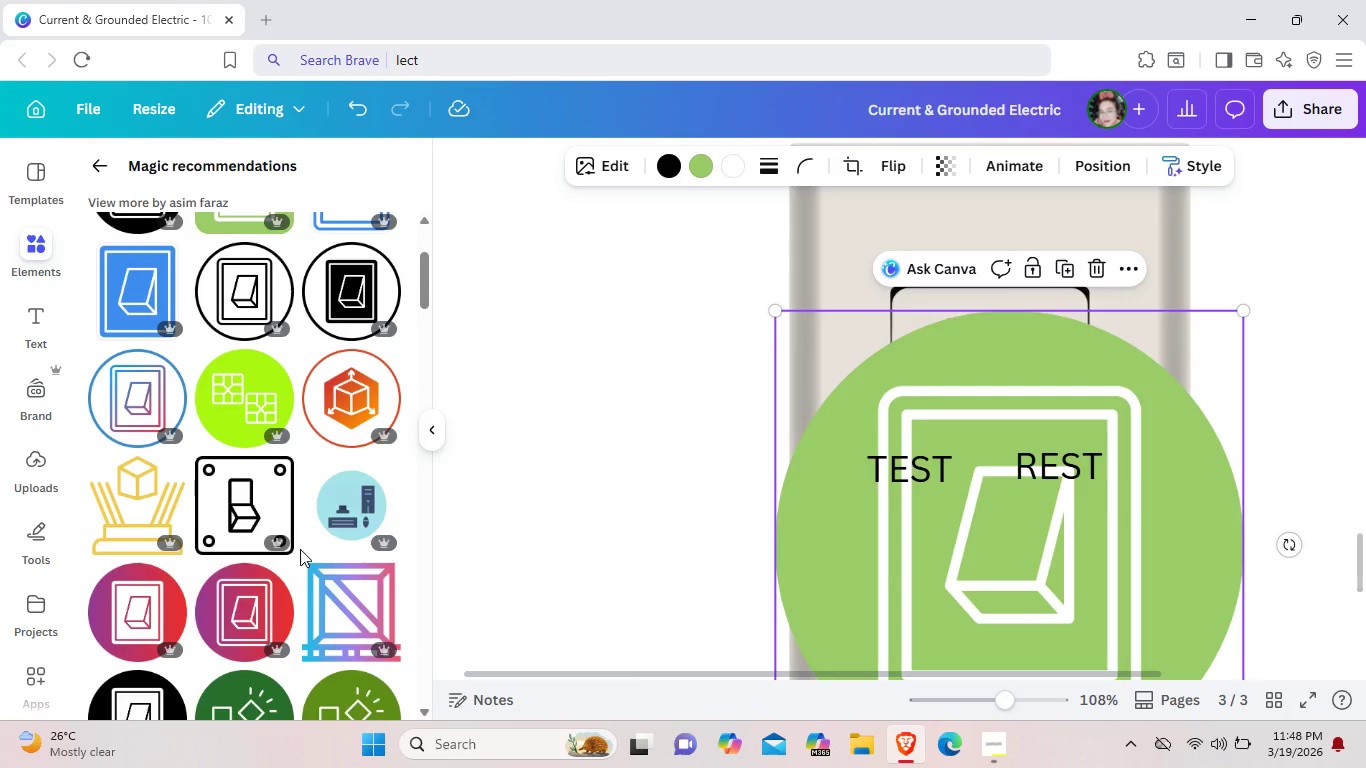 
scroll: coordinate [300, 549], scroll_direction: up, amount: 2.0
 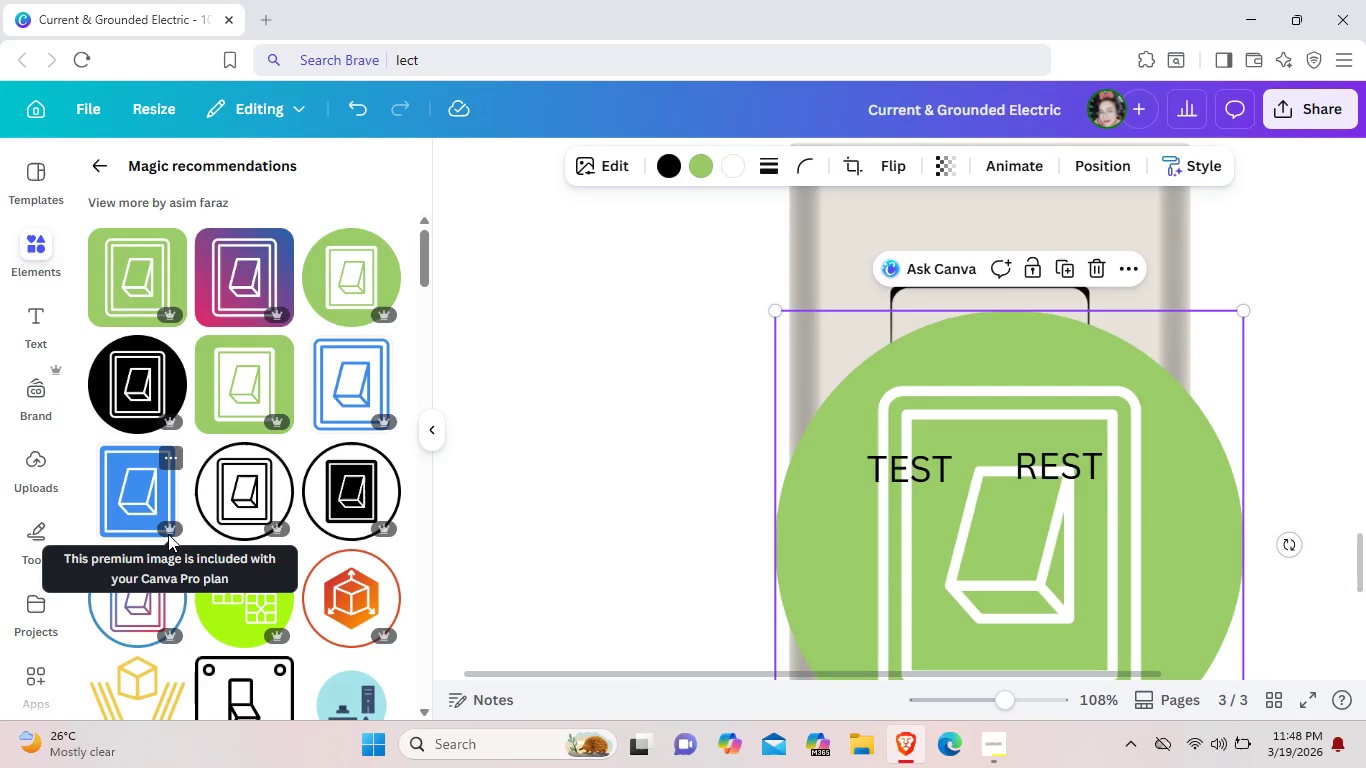 
scroll: coordinate [168, 534], scroll_direction: down, amount: 9.0
 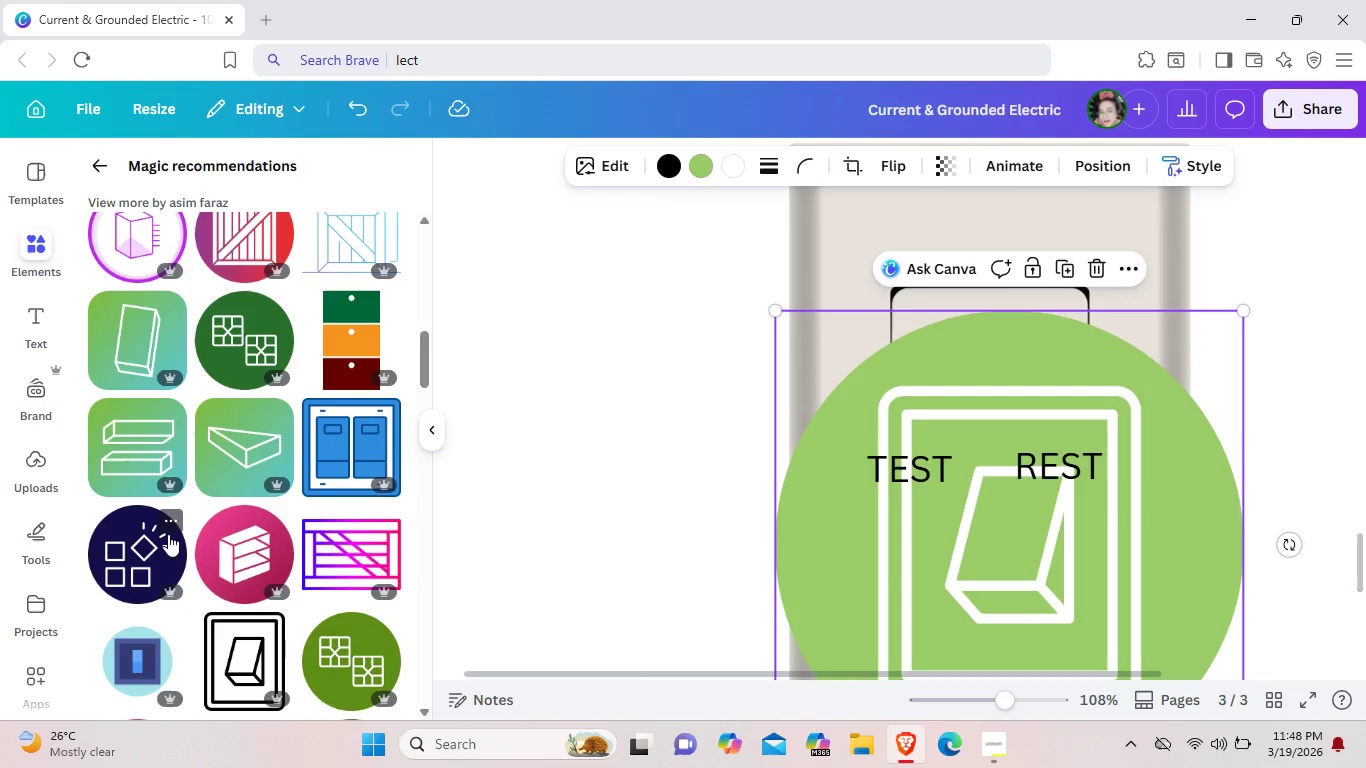 
scroll: coordinate [168, 534], scroll_direction: up, amount: 3.0
 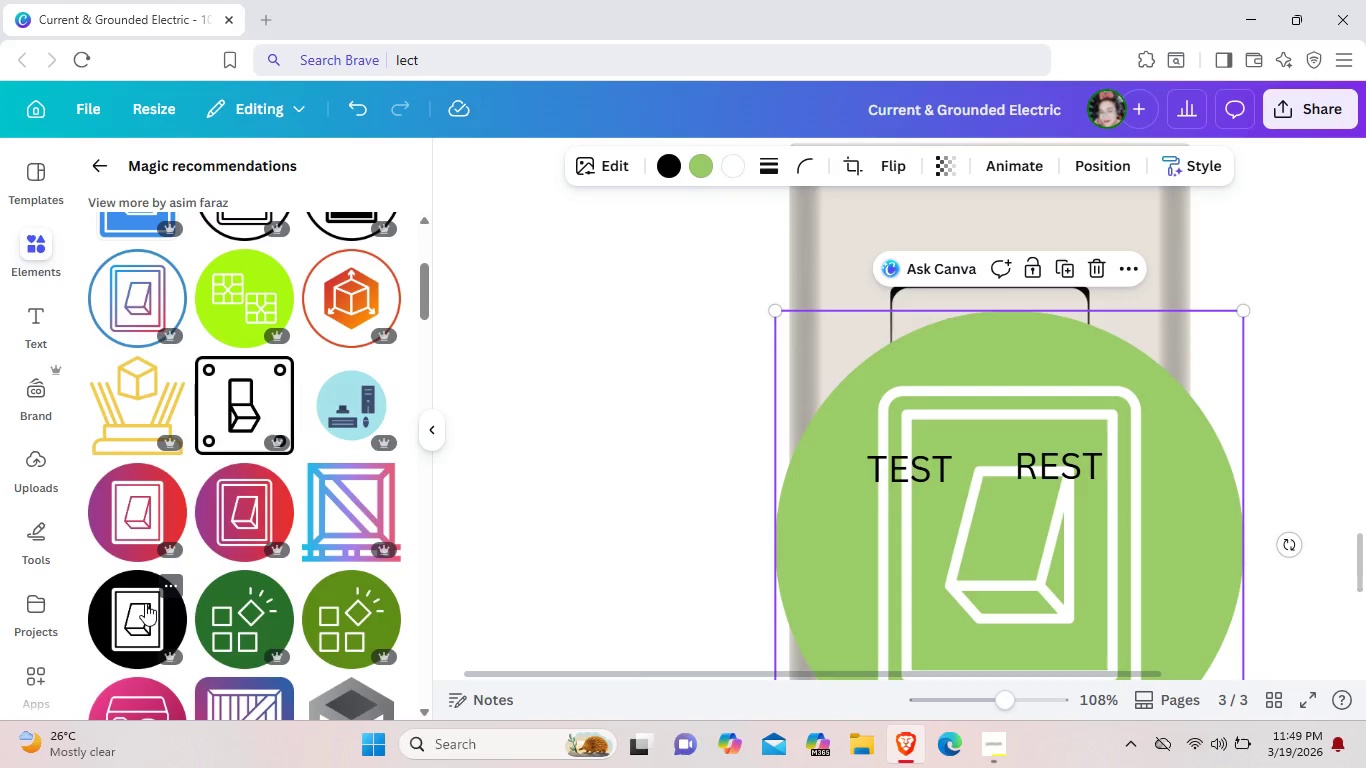 
wait(5.75)
 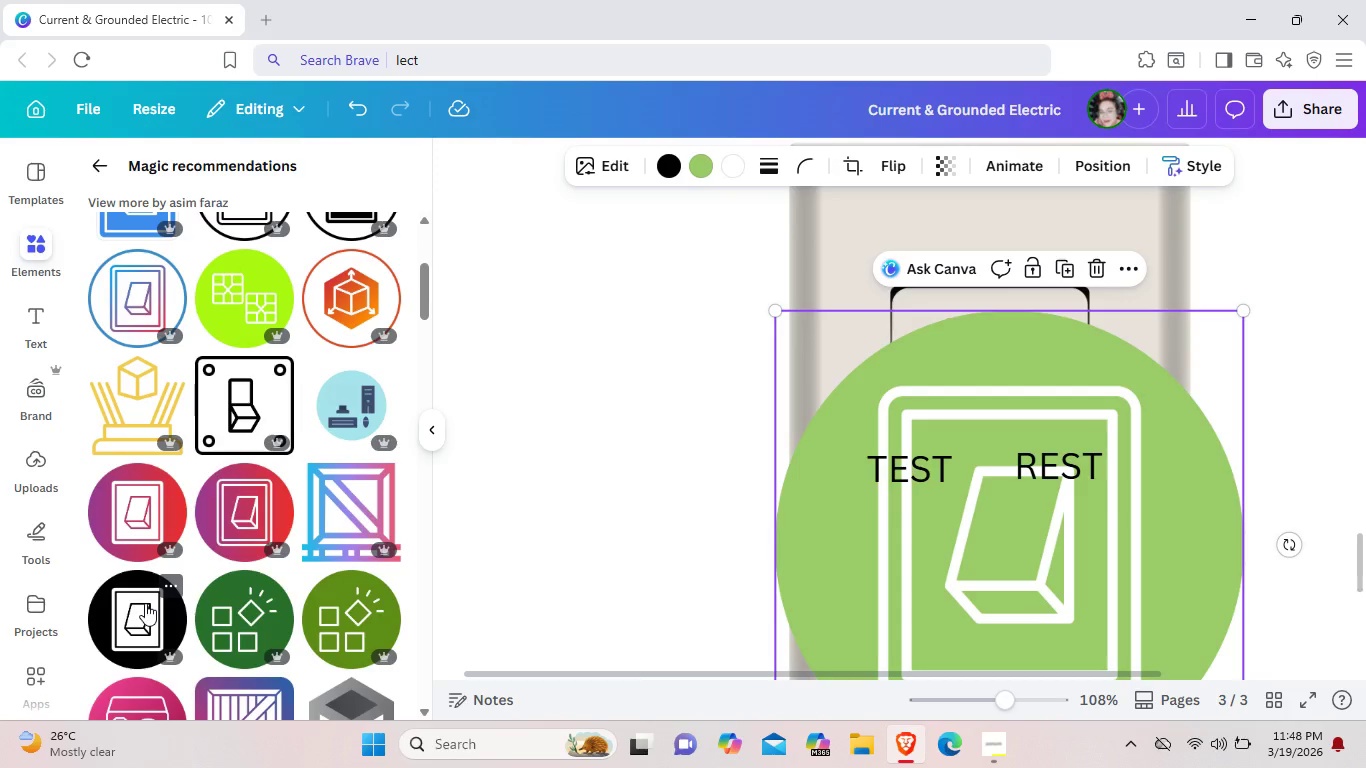 
left_click([145, 603])
 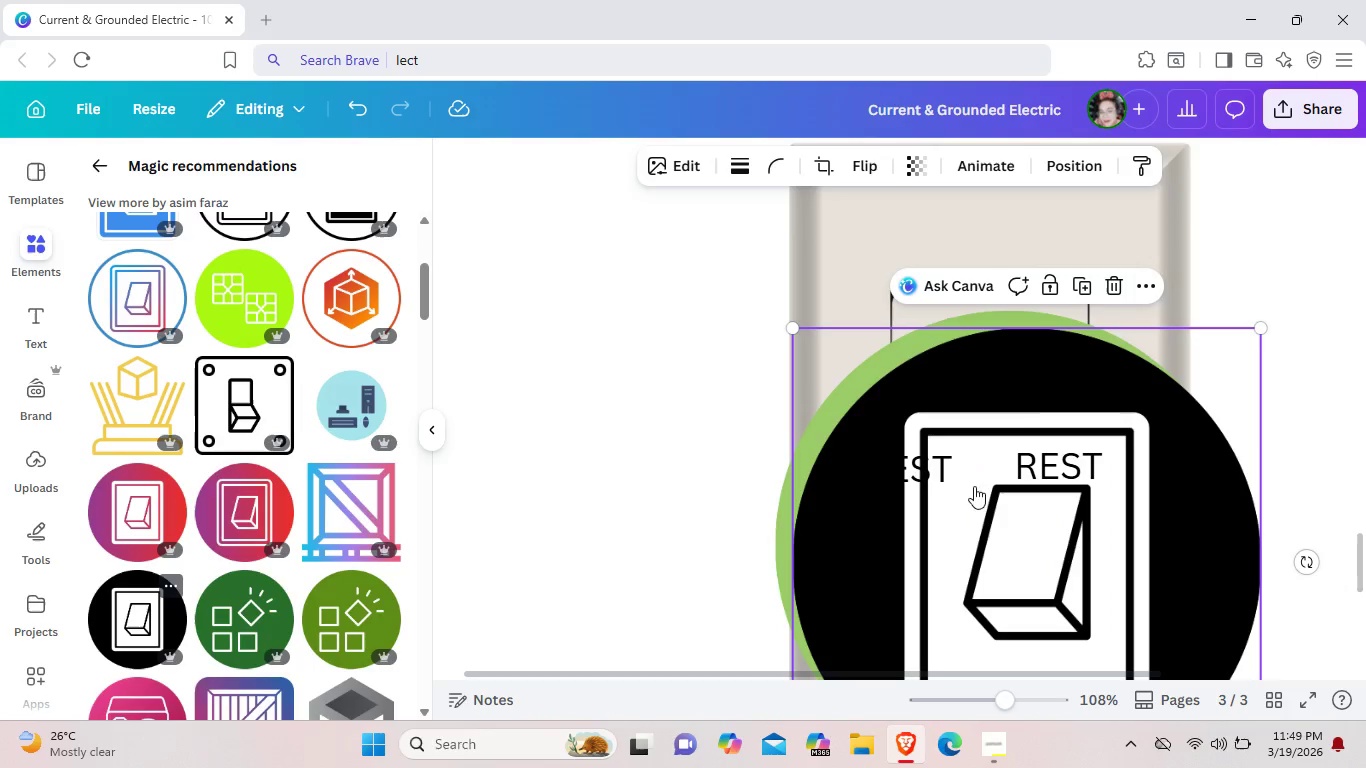 
left_click_drag(start_coordinate=[1032, 374], to_coordinate=[1077, 401])
 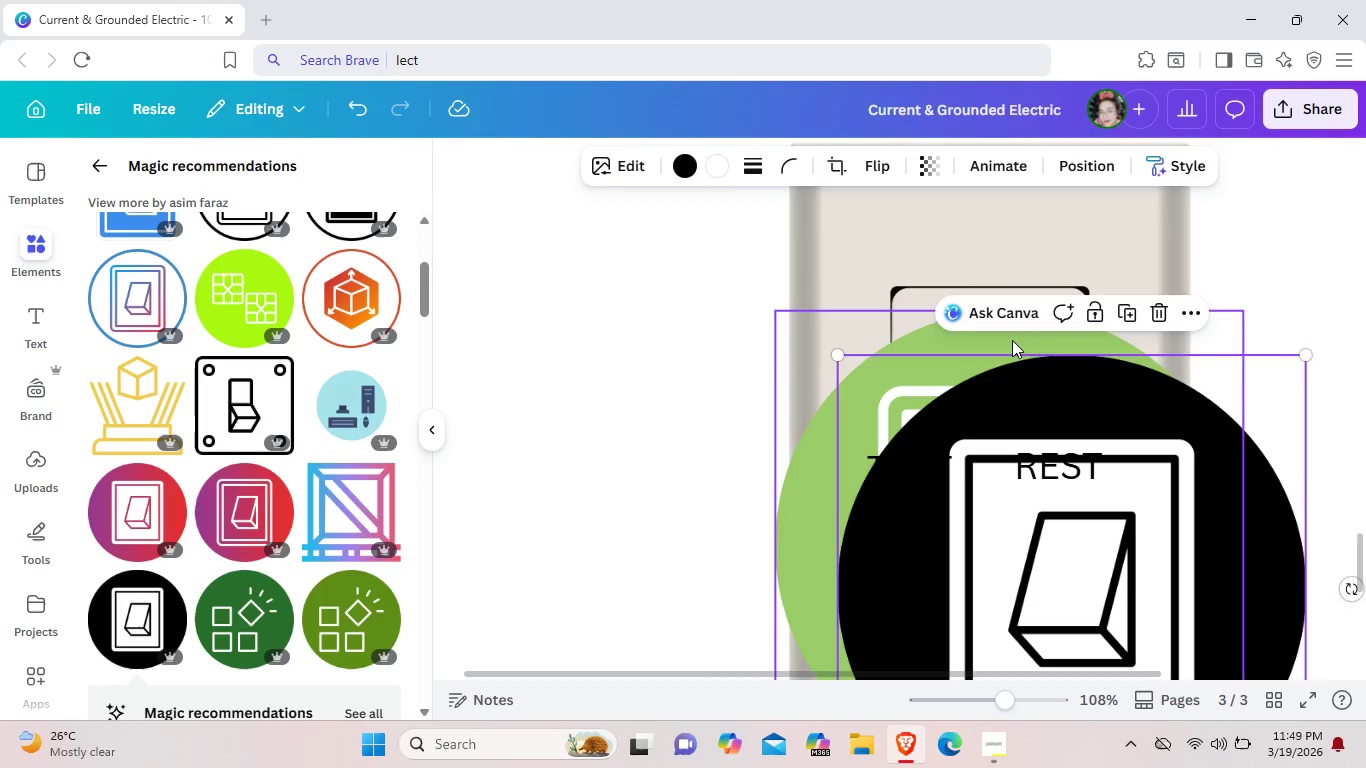 
left_click([1012, 340])
 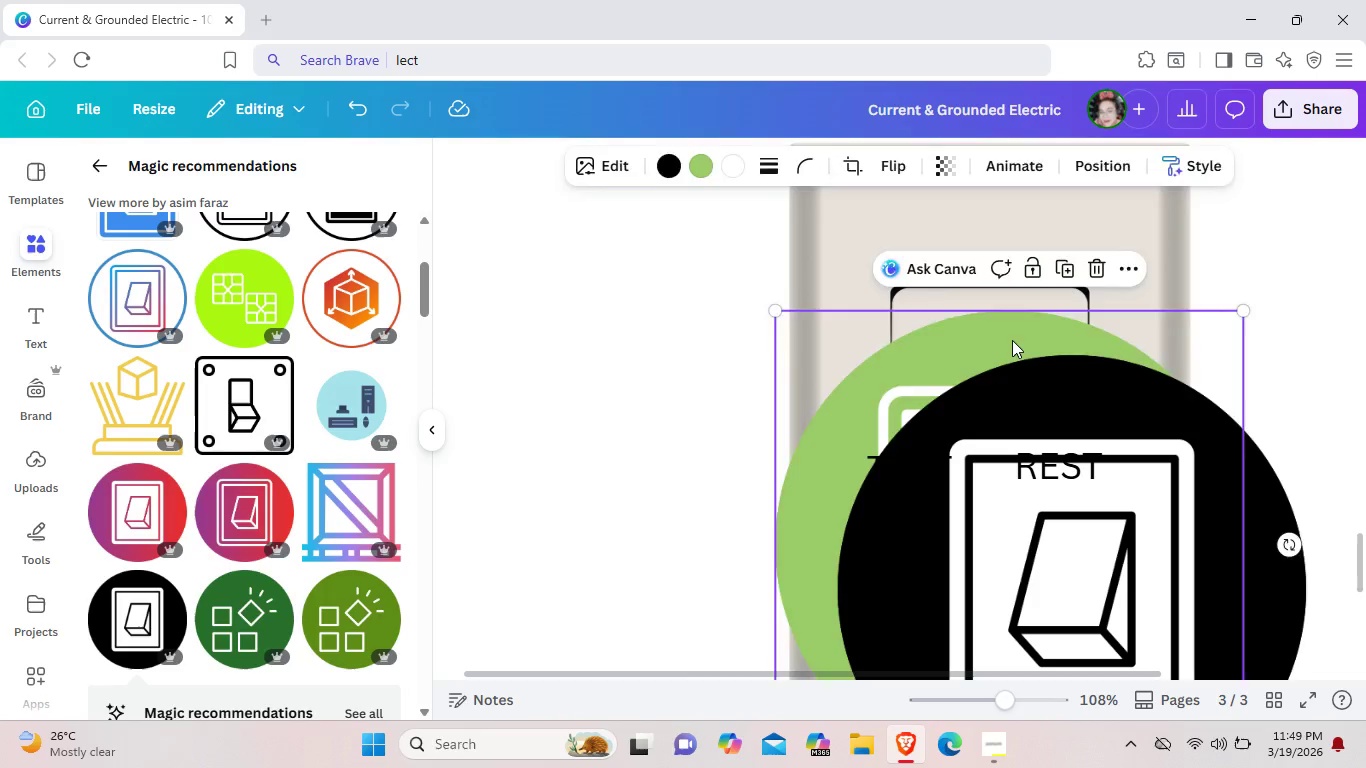 
key(Backspace)
 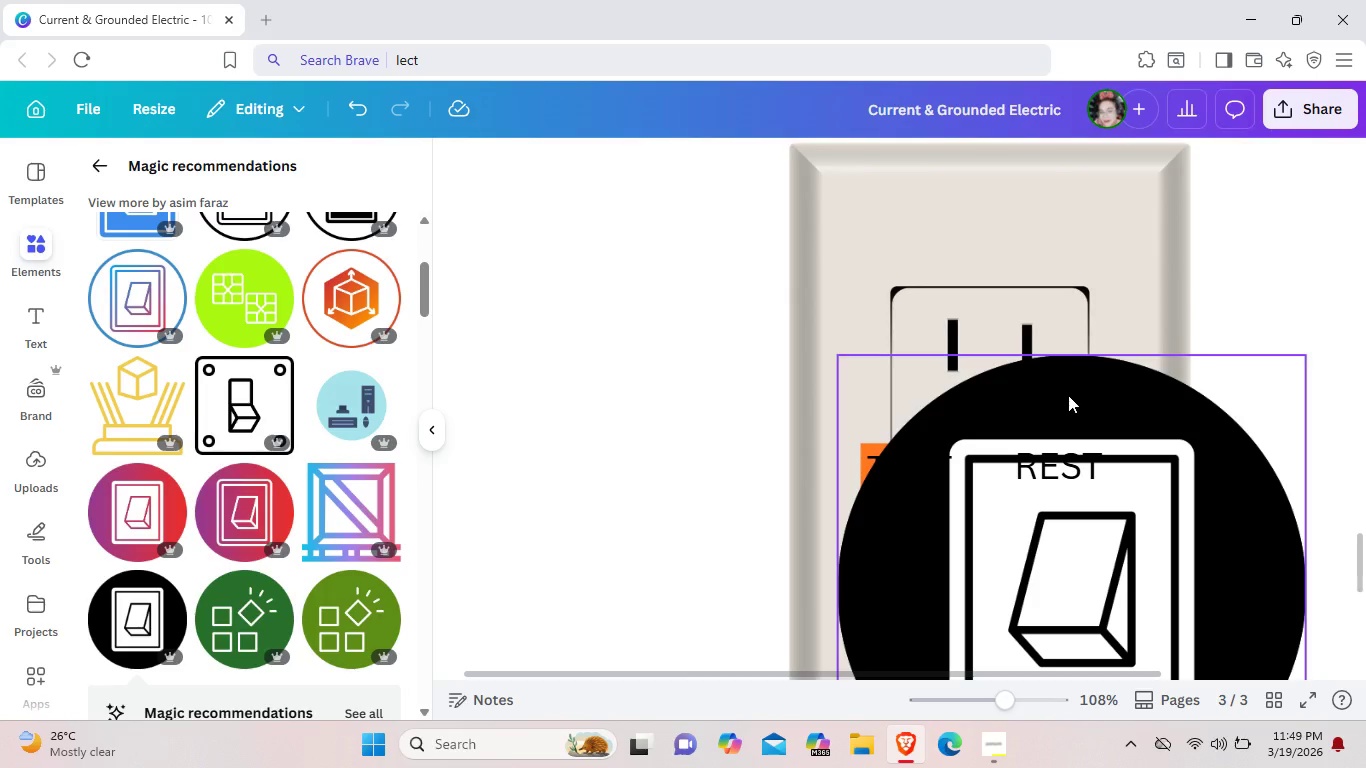 
left_click_drag(start_coordinate=[1068, 395], to_coordinate=[1016, 263])
 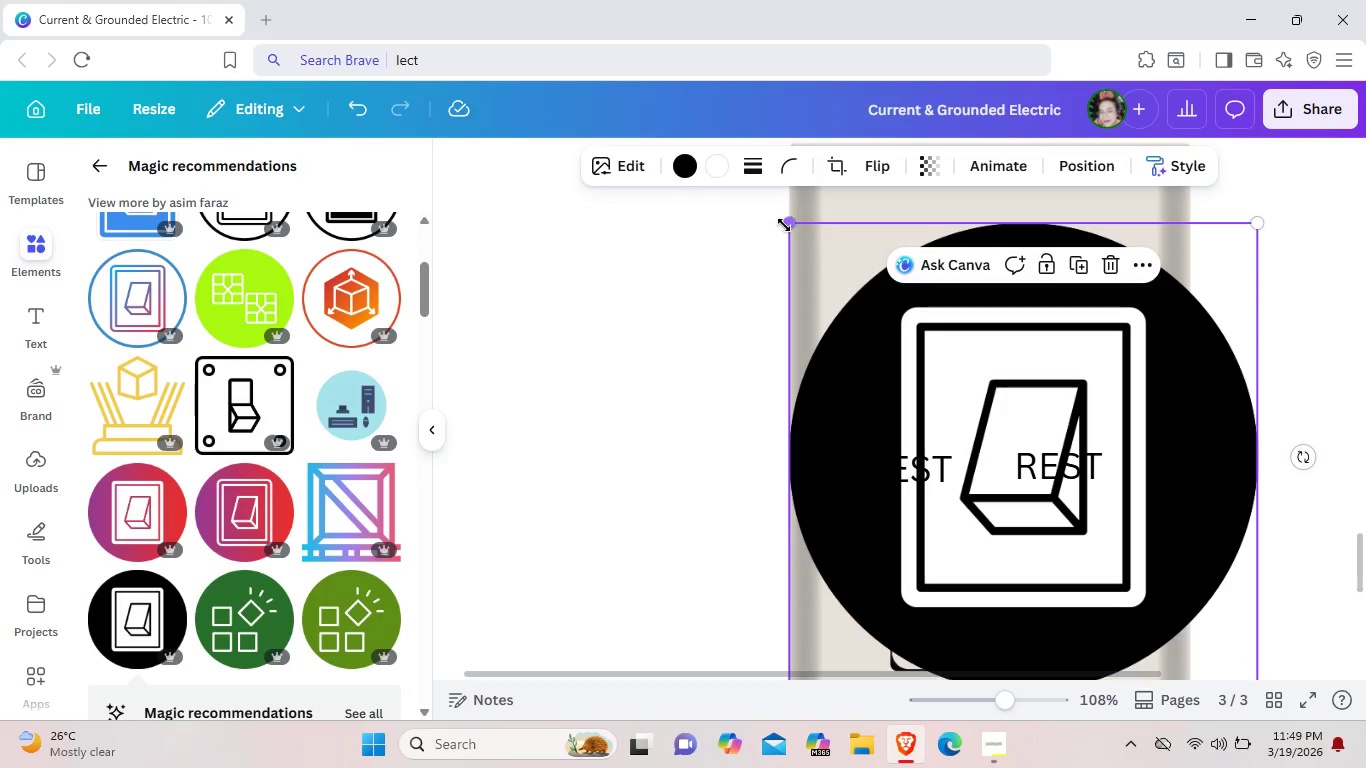 
left_click_drag(start_coordinate=[787, 225], to_coordinate=[1097, 573])
 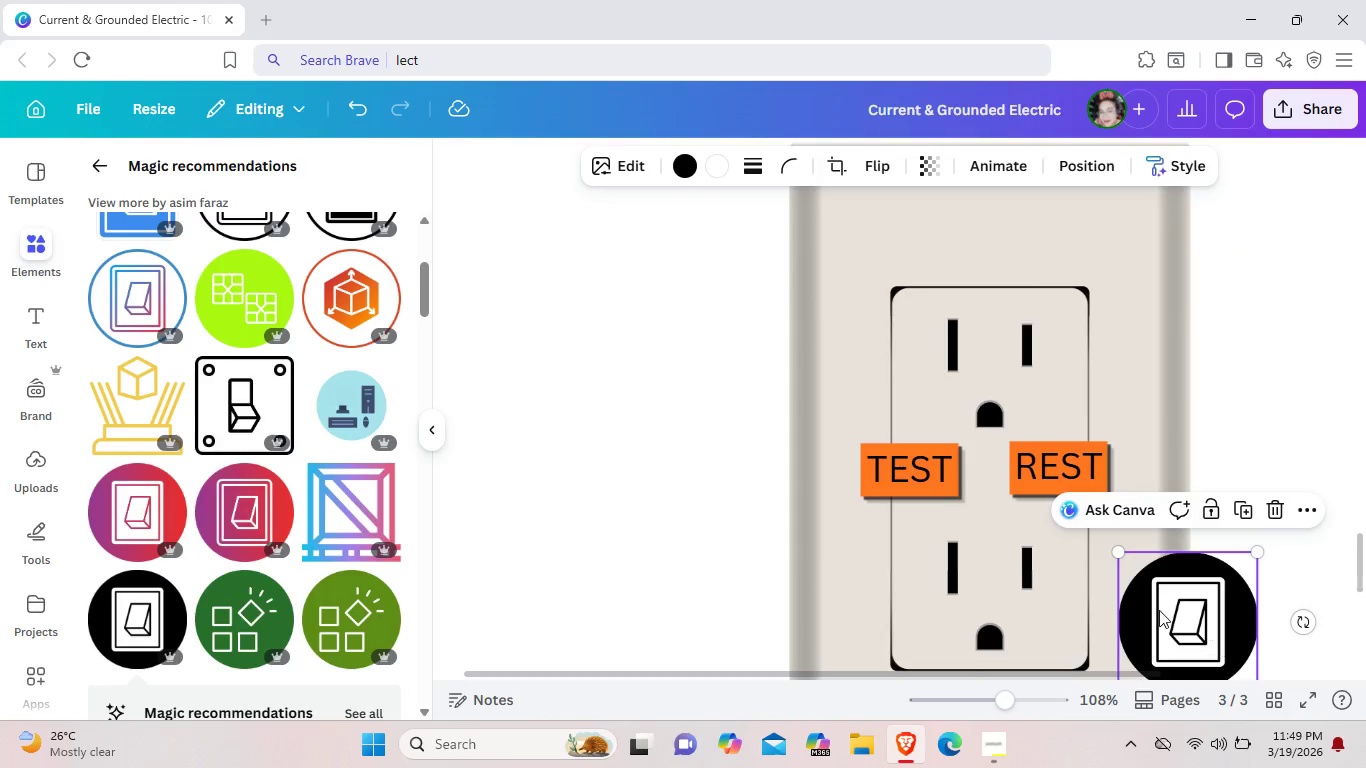 
left_click_drag(start_coordinate=[1211, 633], to_coordinate=[1010, 579])
 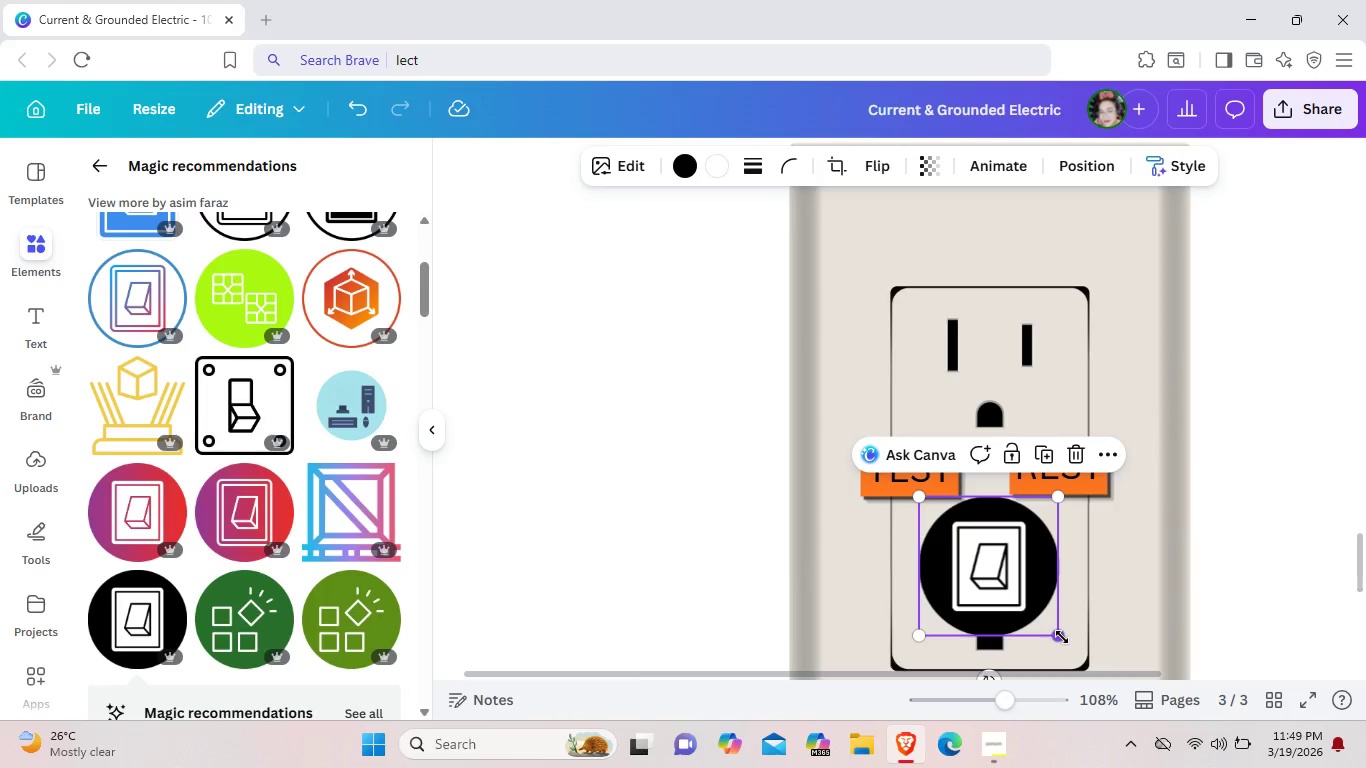 
left_click_drag(start_coordinate=[1062, 637], to_coordinate=[1038, 609])
 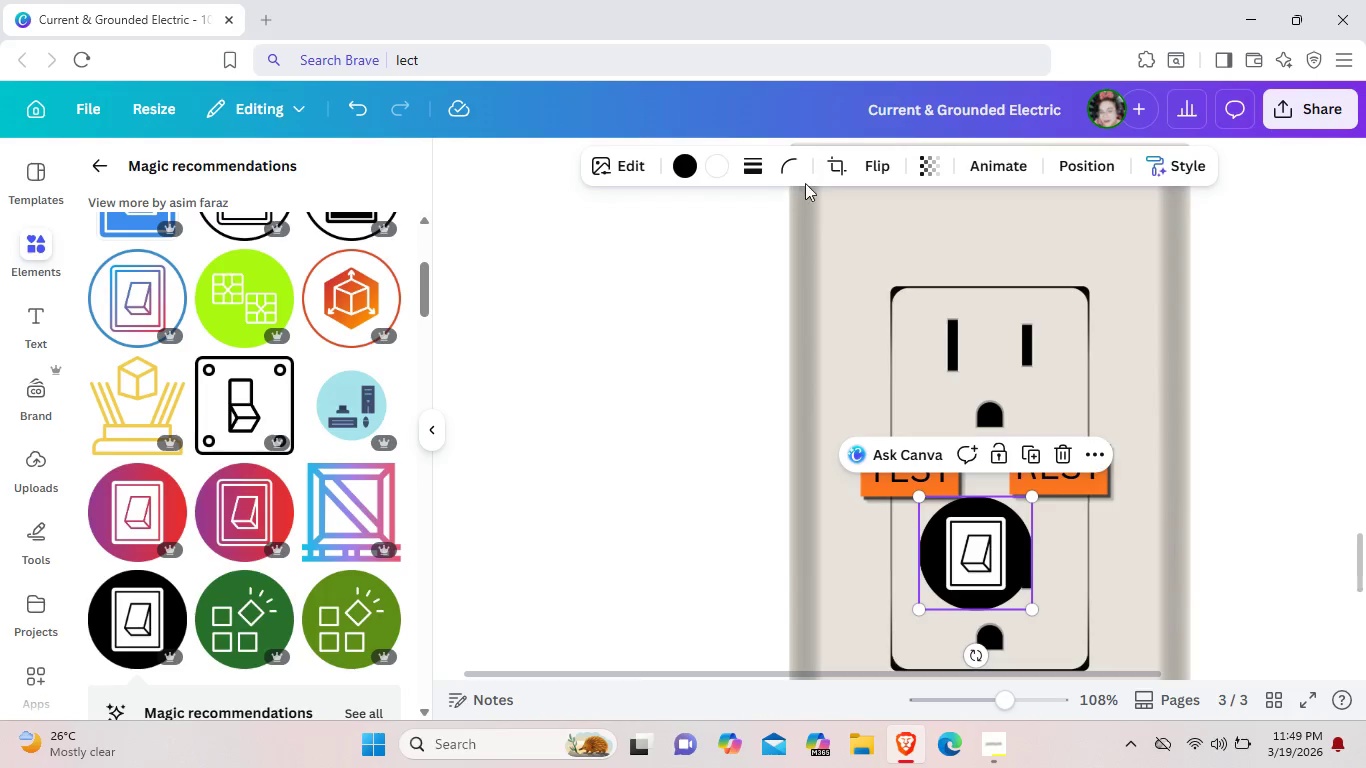 
left_click([841, 162])
 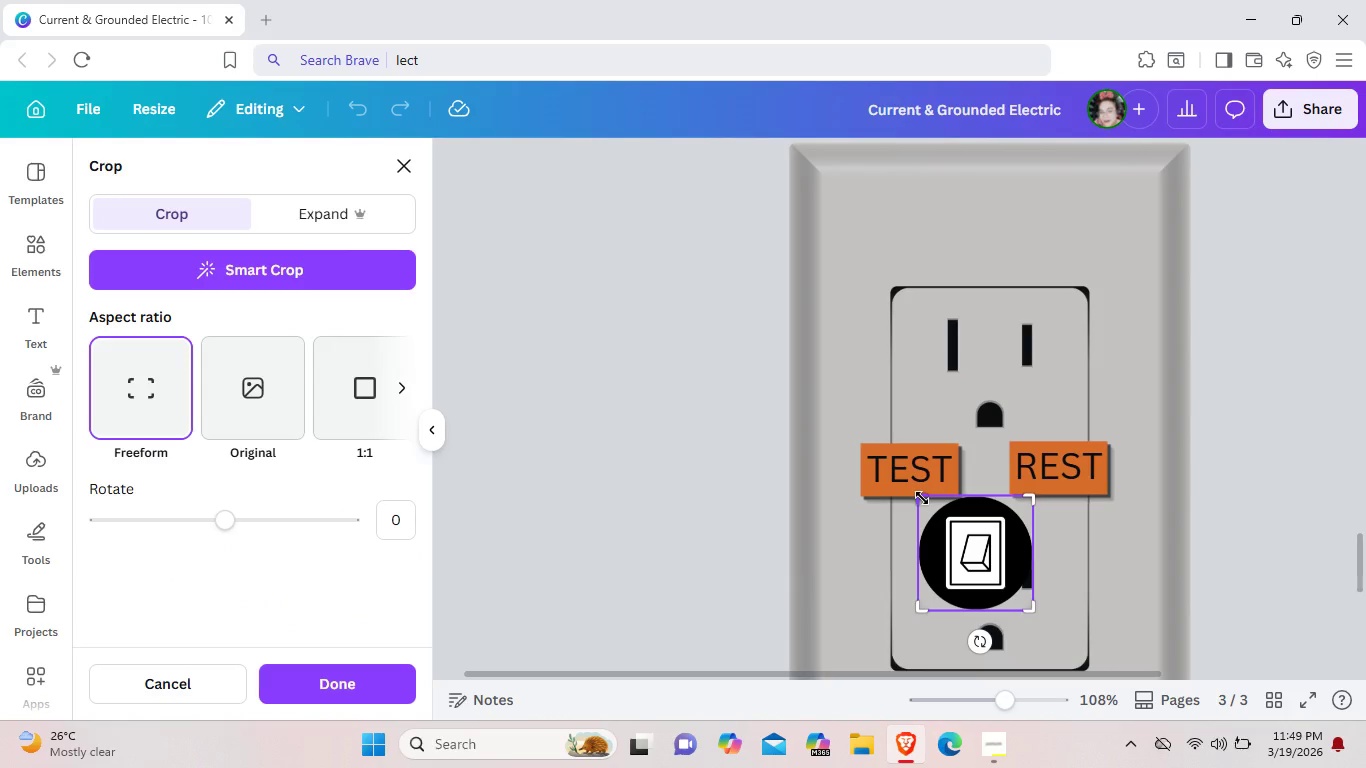 
left_click_drag(start_coordinate=[922, 498], to_coordinate=[945, 511])
 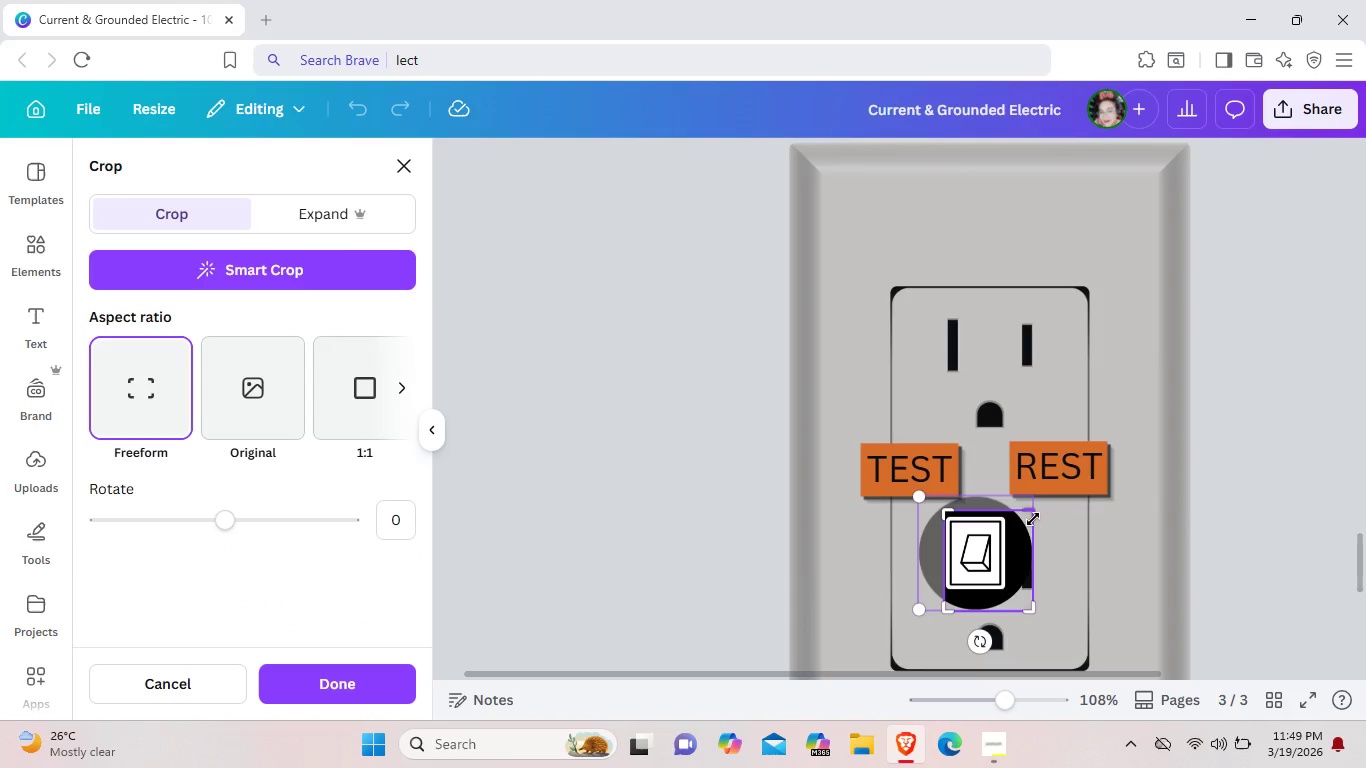 
left_click_drag(start_coordinate=[1033, 519], to_coordinate=[1007, 516])
 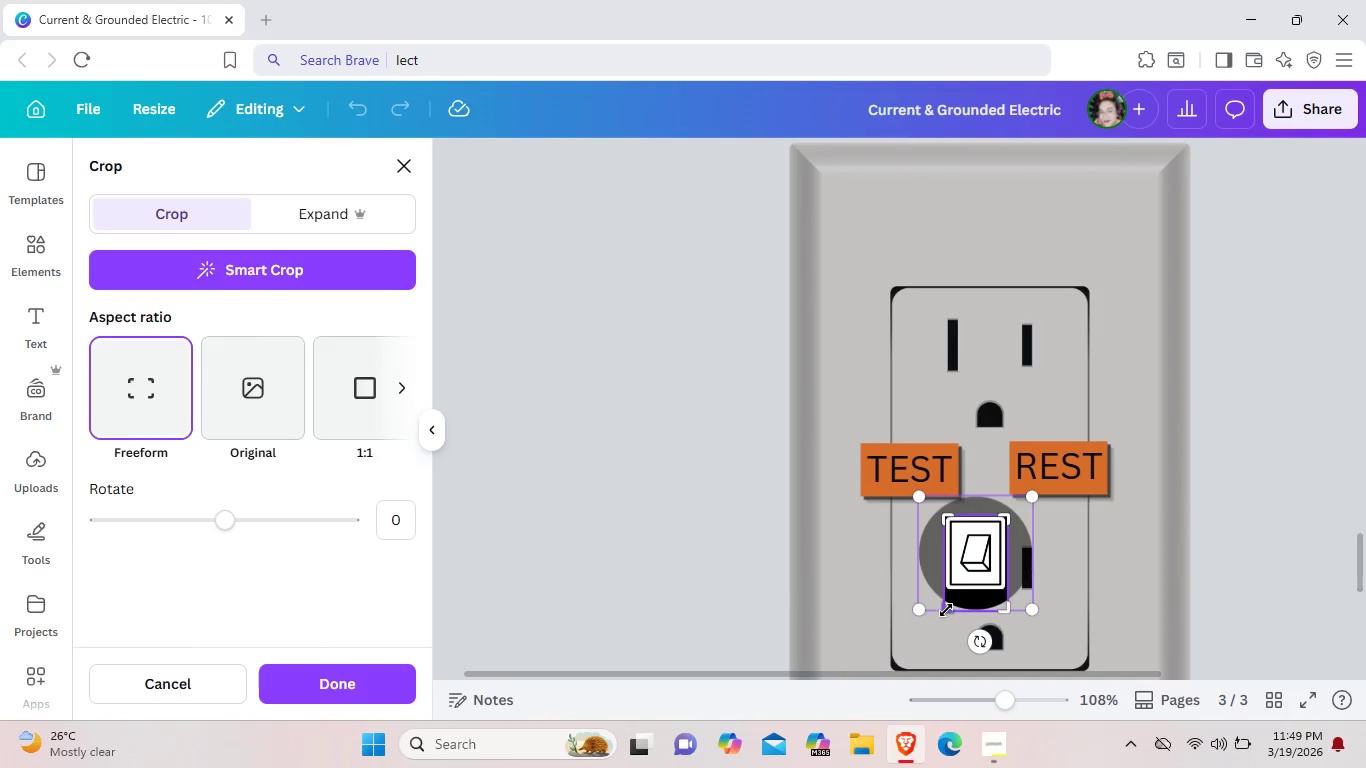 
left_click_drag(start_coordinate=[946, 610], to_coordinate=[946, 590])
 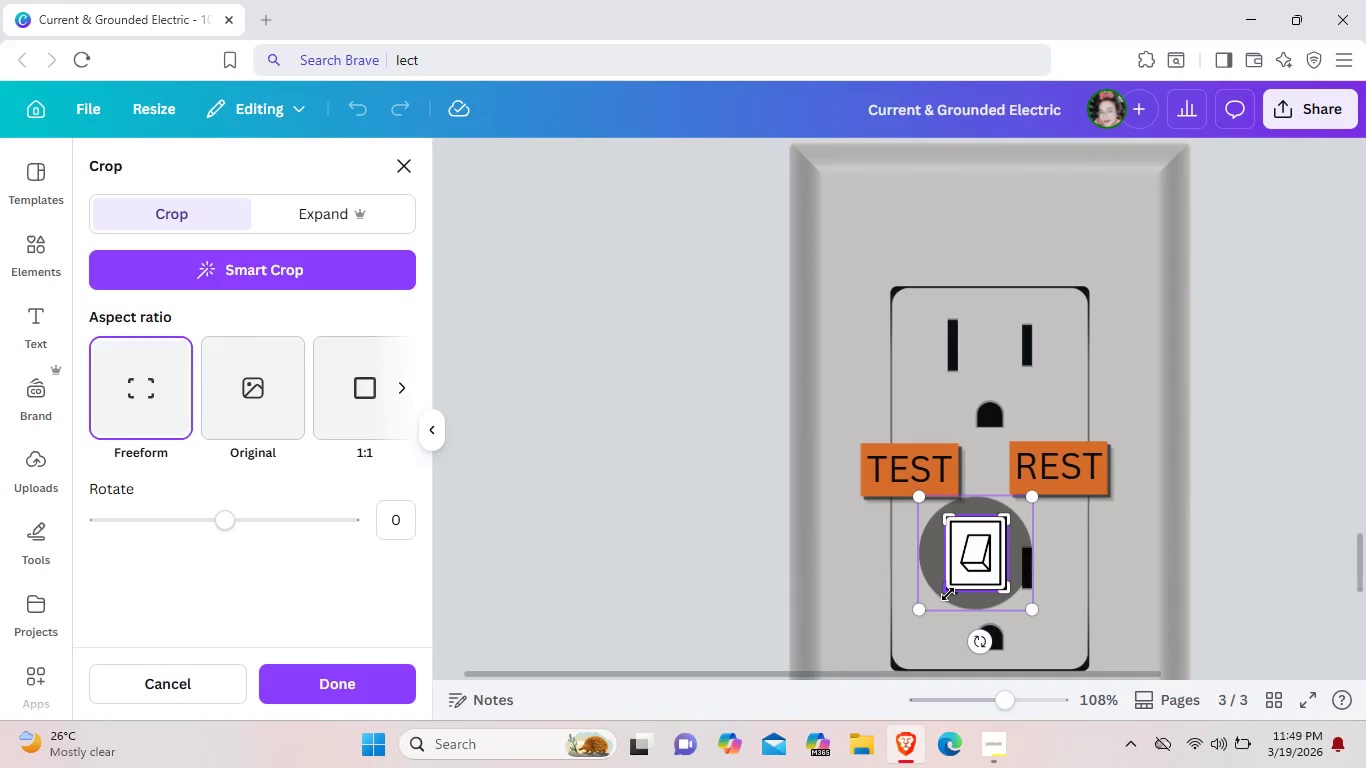 
key(Enter)
 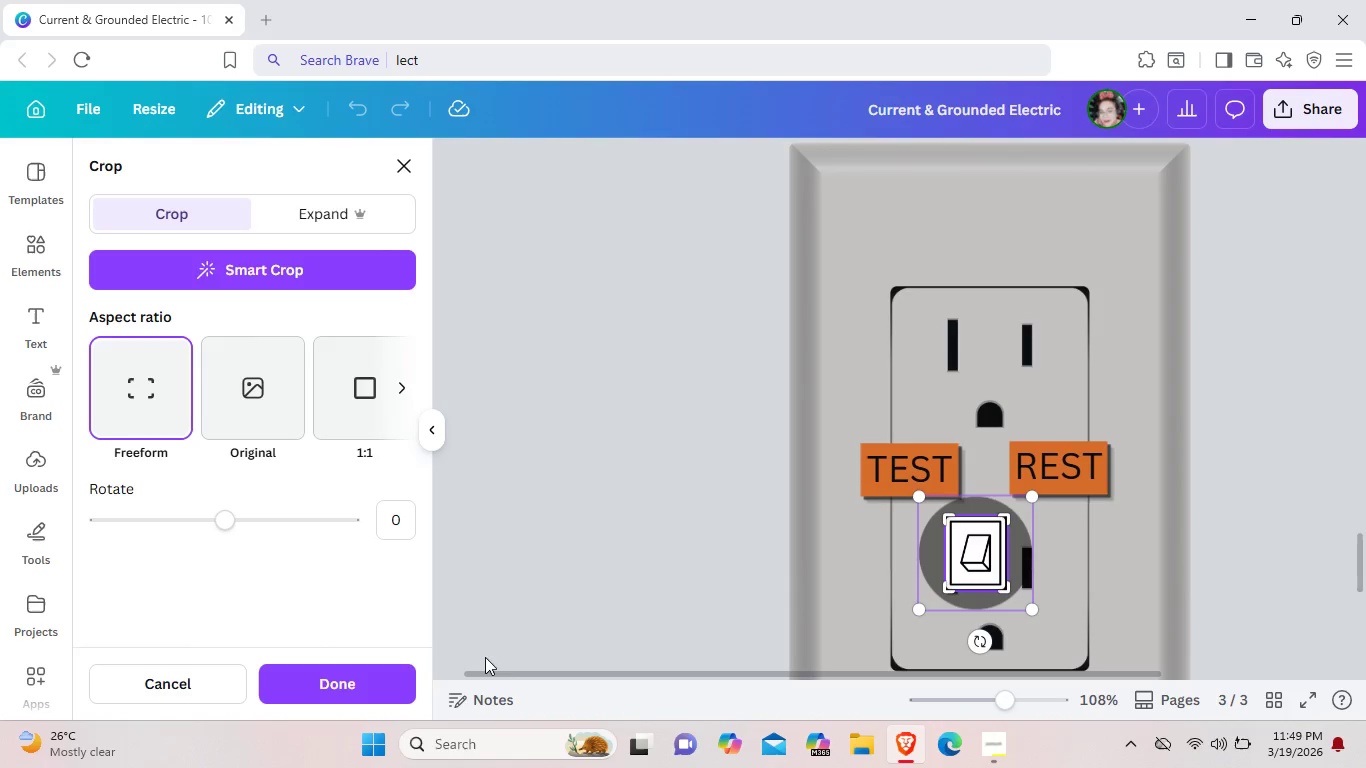 
left_click([349, 684])
 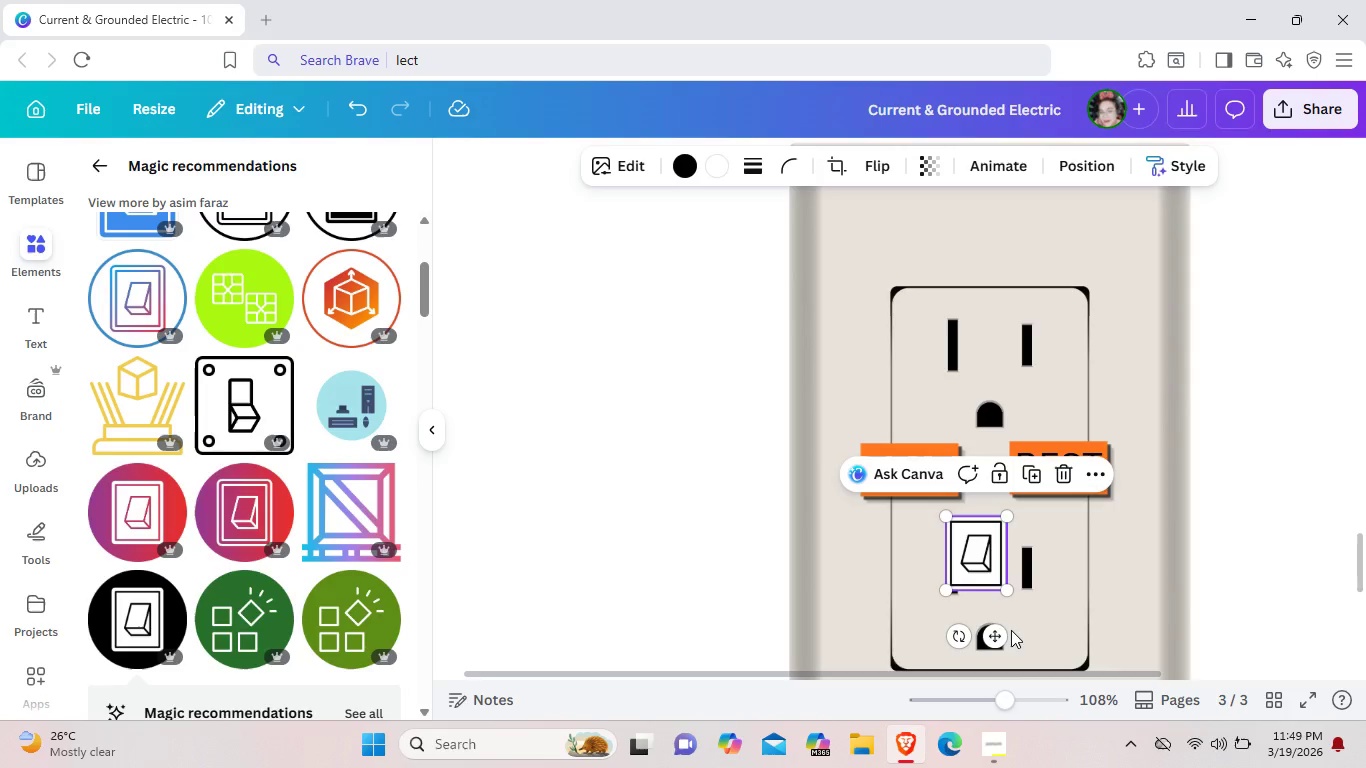 
left_click([1032, 630])
 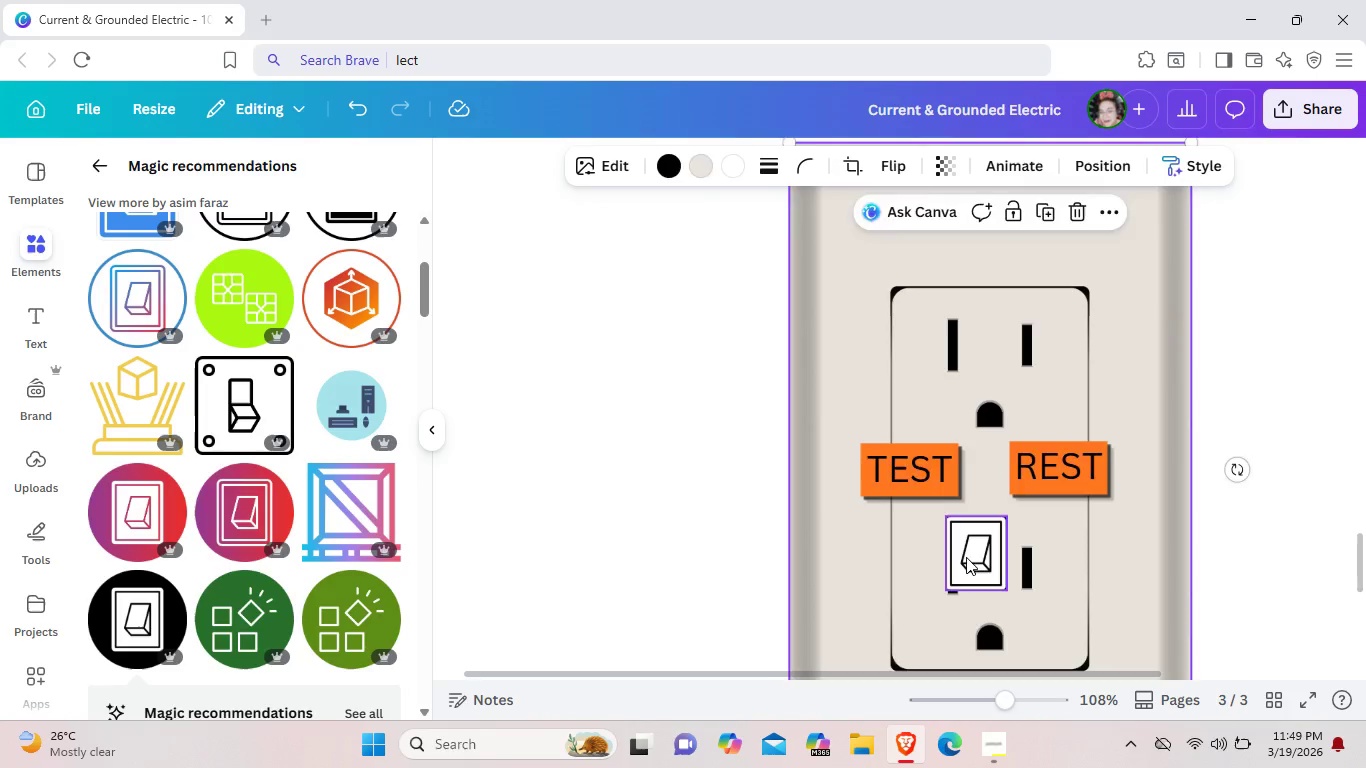 
left_click_drag(start_coordinate=[966, 557], to_coordinate=[978, 542])
 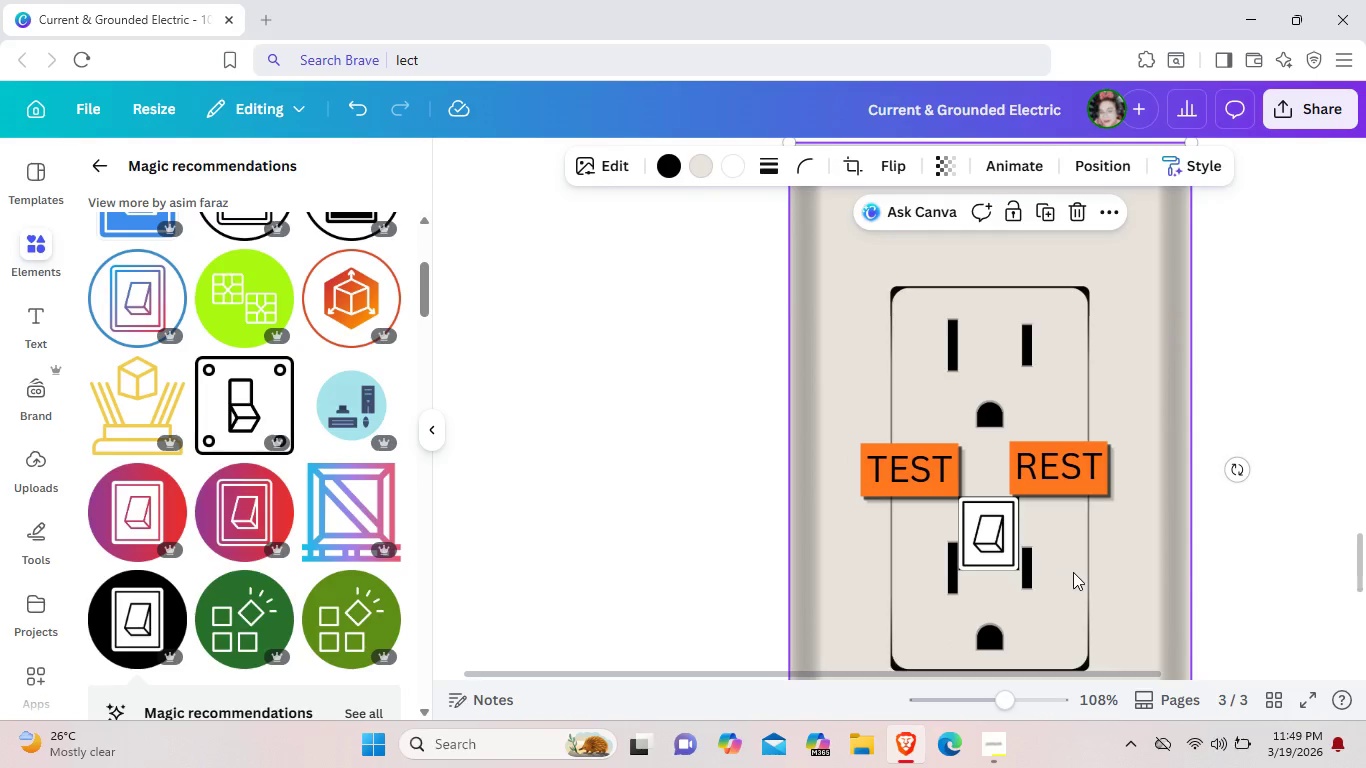 
left_click([1073, 572])
 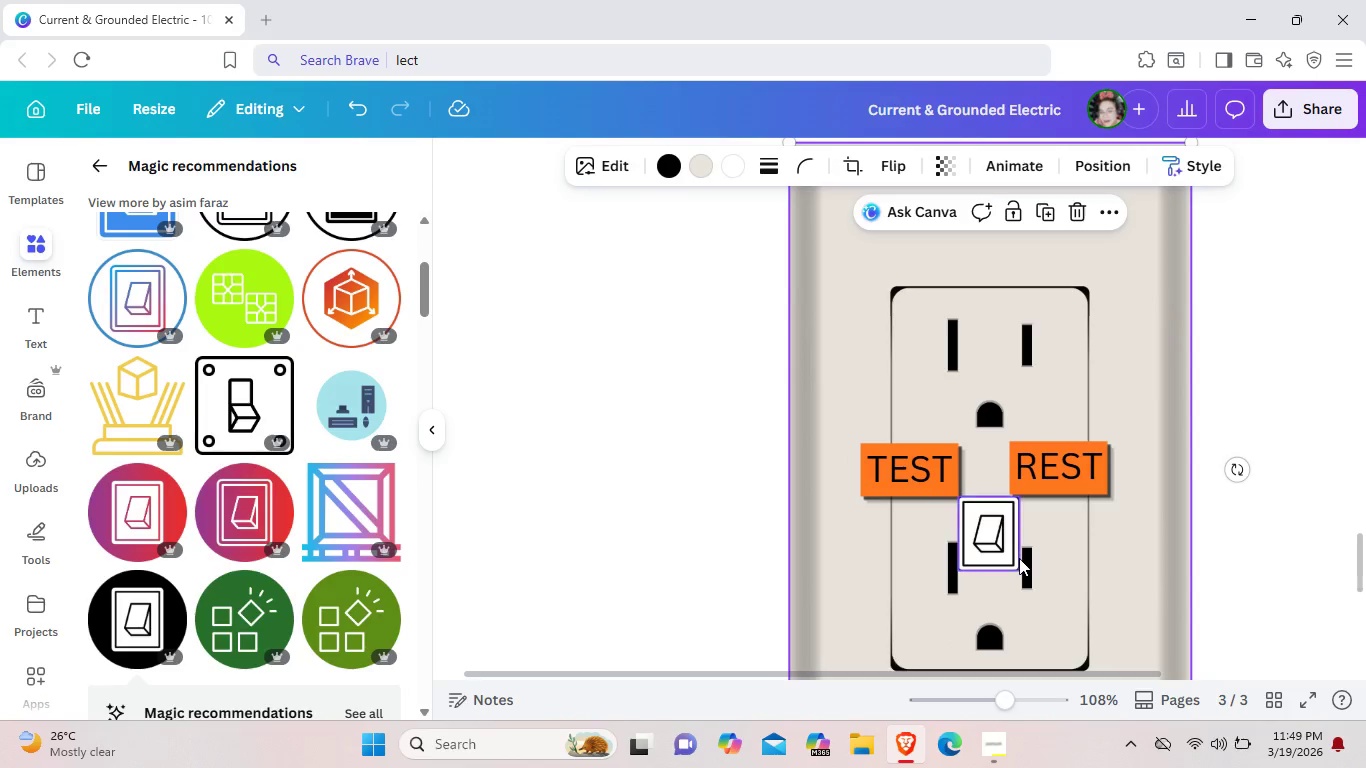 
left_click([1015, 556])
 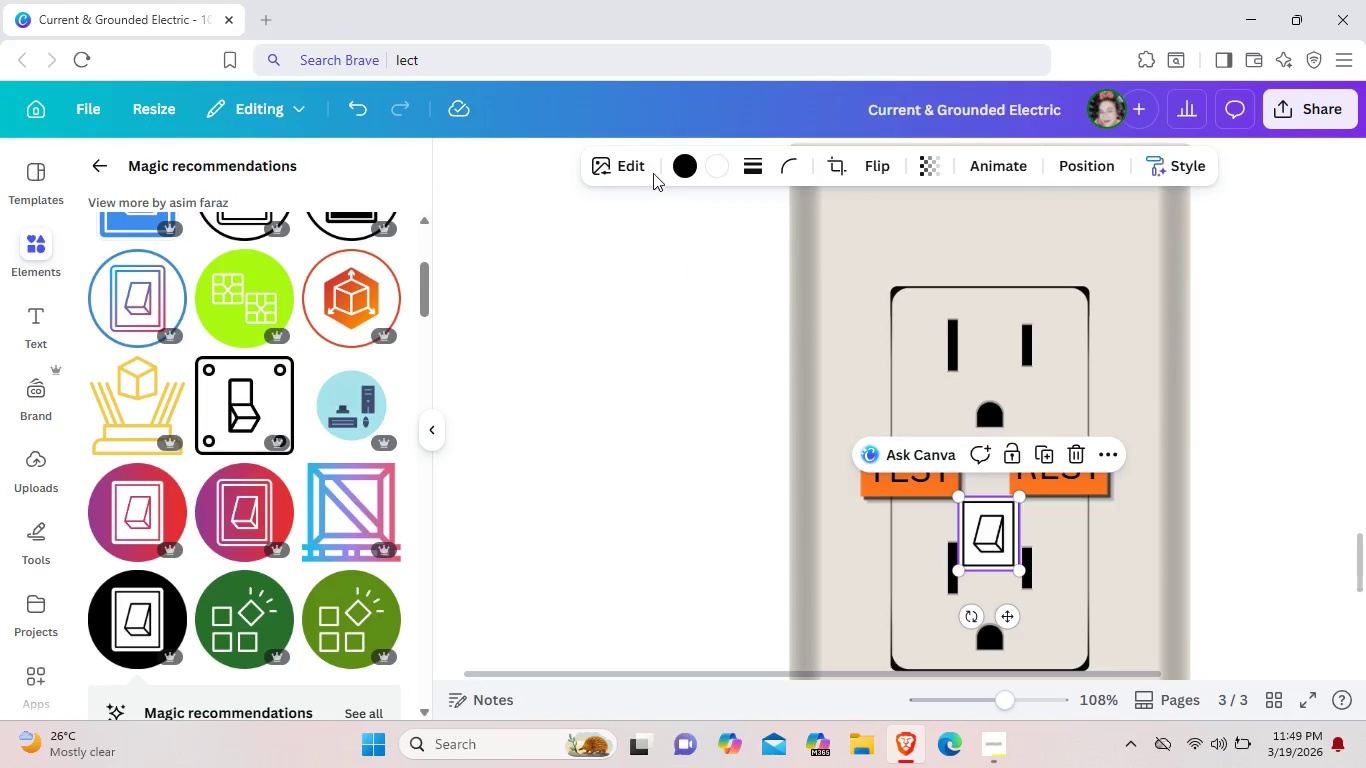 
left_click([640, 161])
 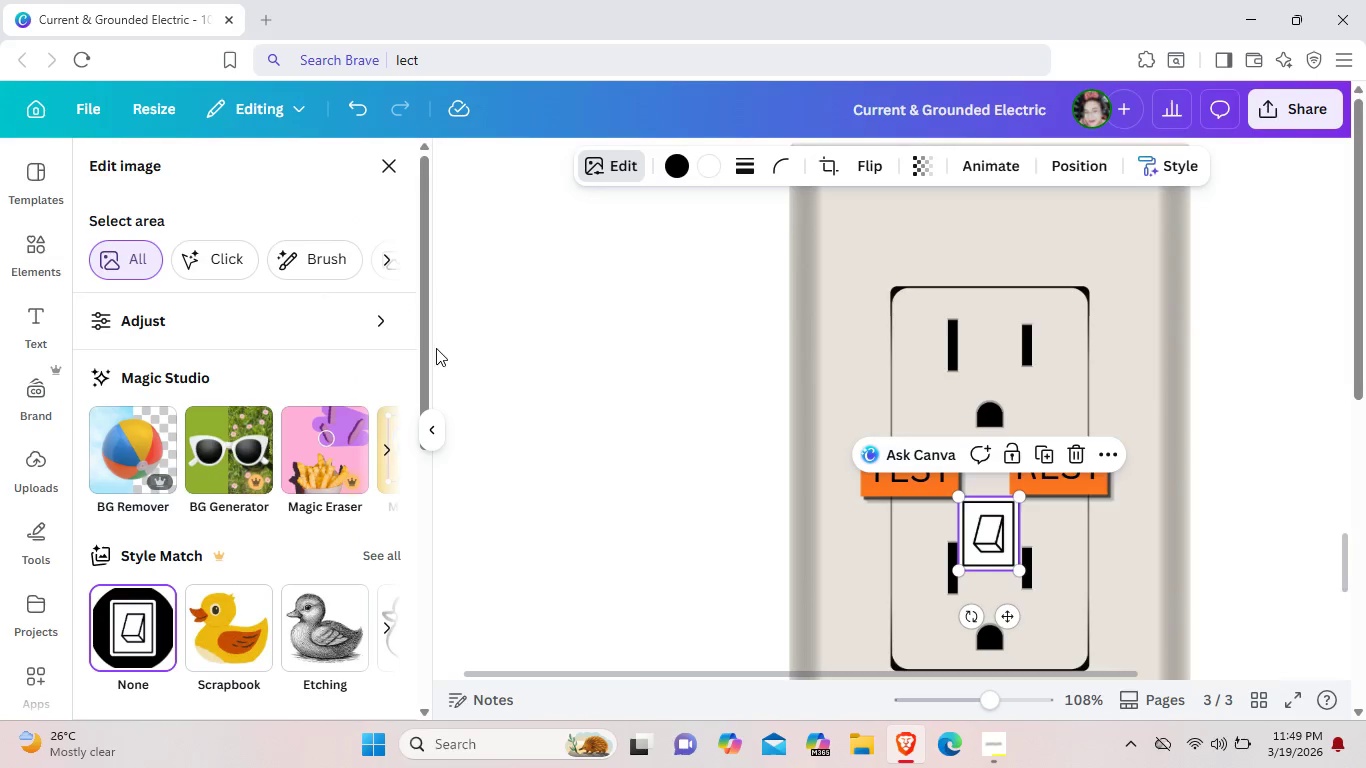 
scroll: coordinate [289, 524], scroll_direction: down, amount: 2.0
 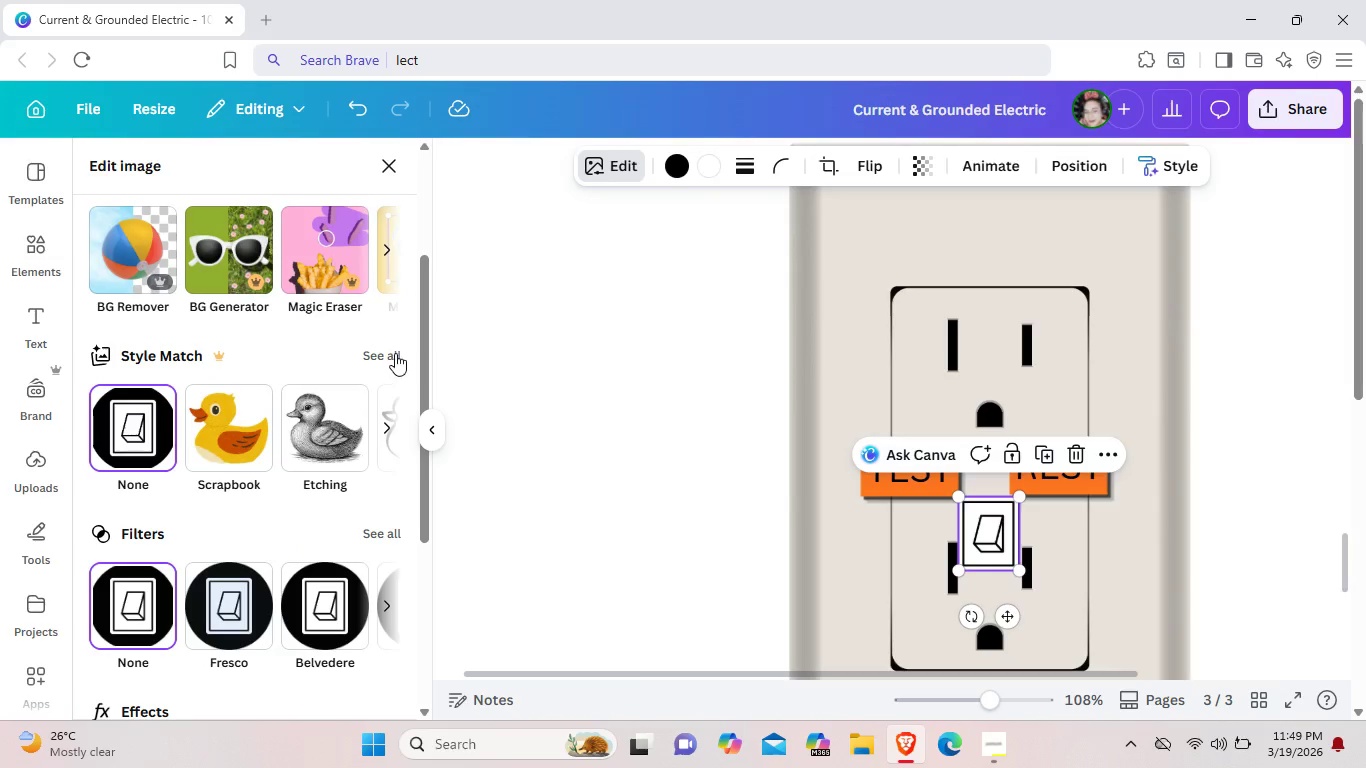 
left_click([395, 353])
 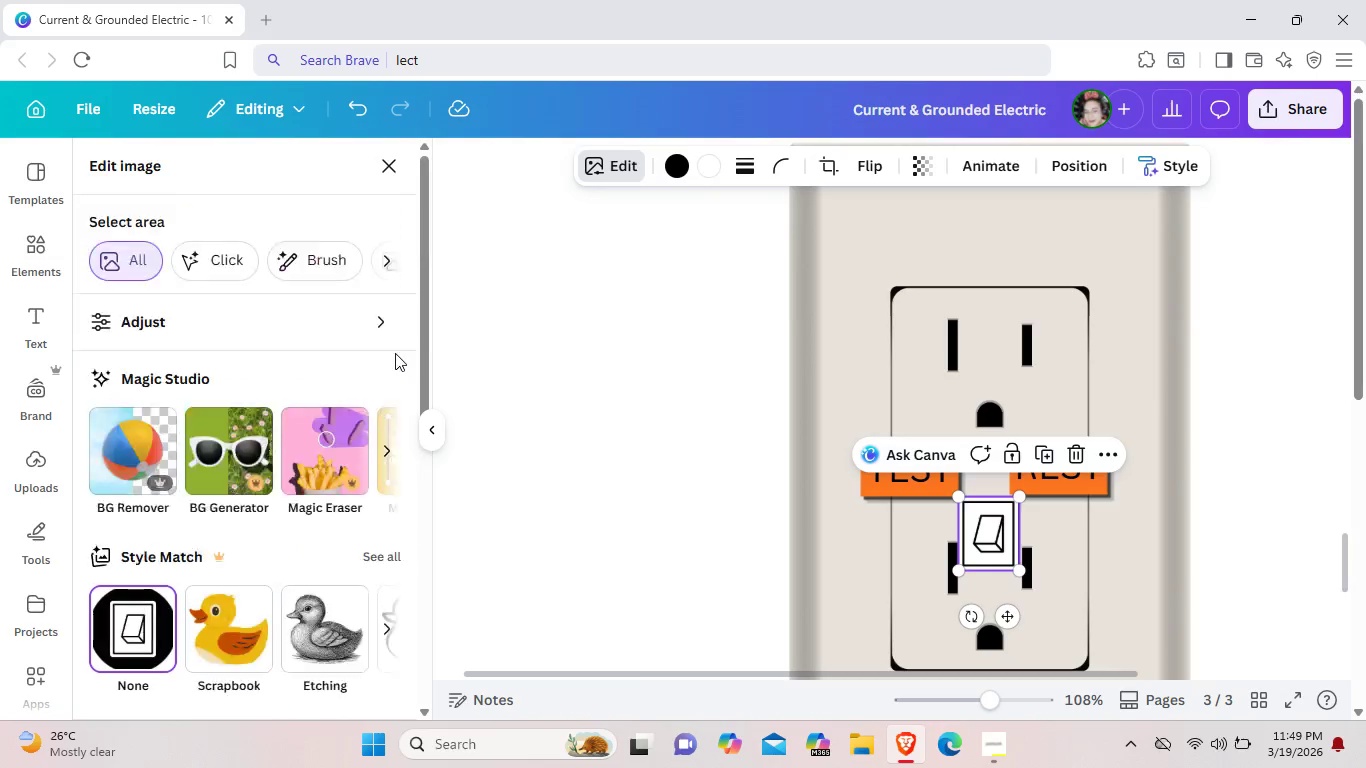 
mouse_move([388, 341])
 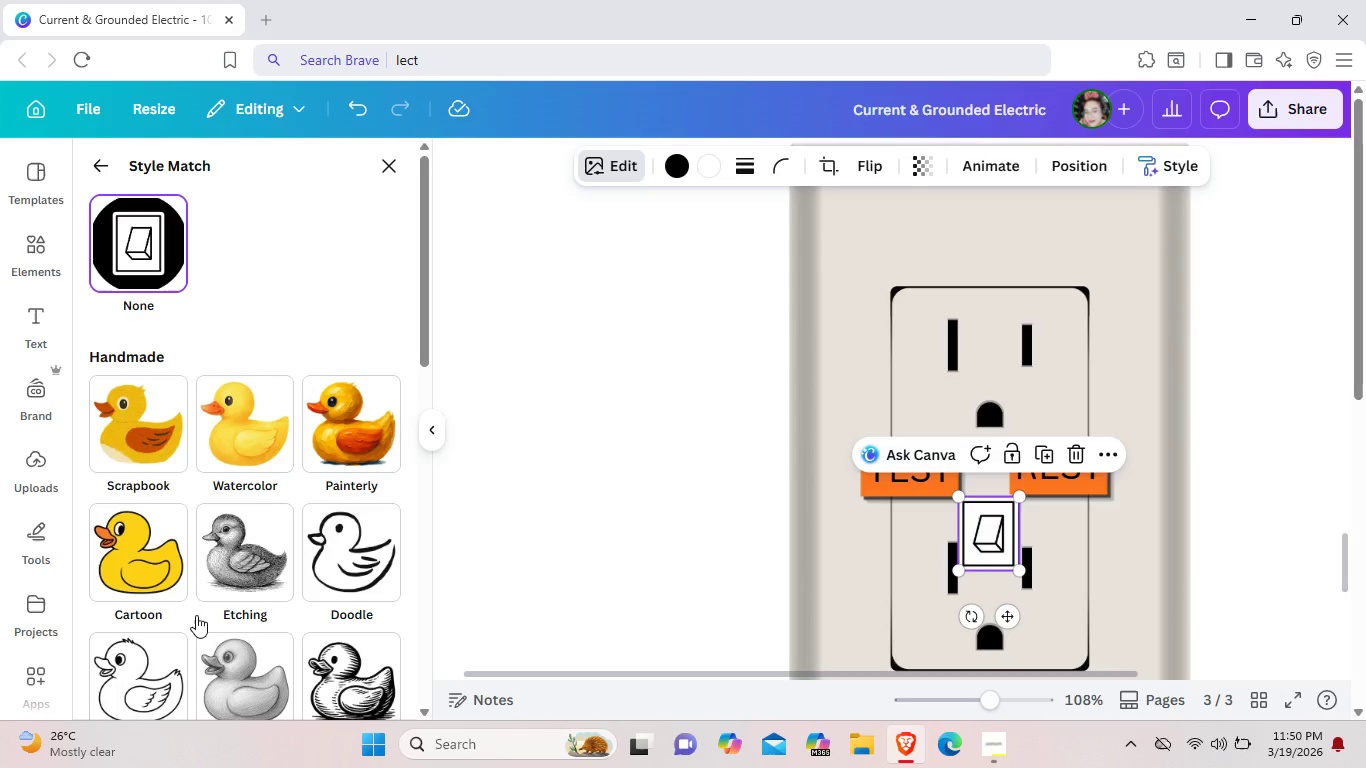 
scroll: coordinate [196, 615], scroll_direction: down, amount: 4.0
 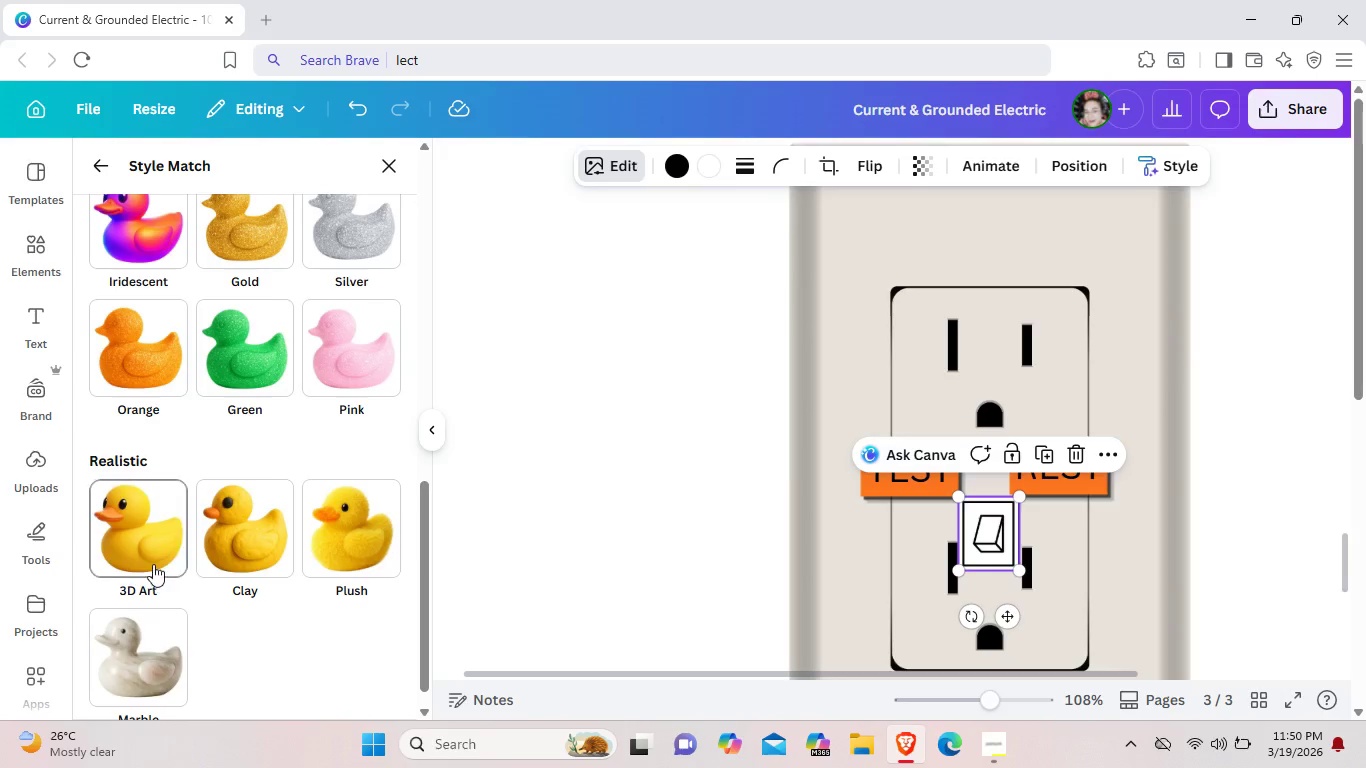 
wait(6.32)
 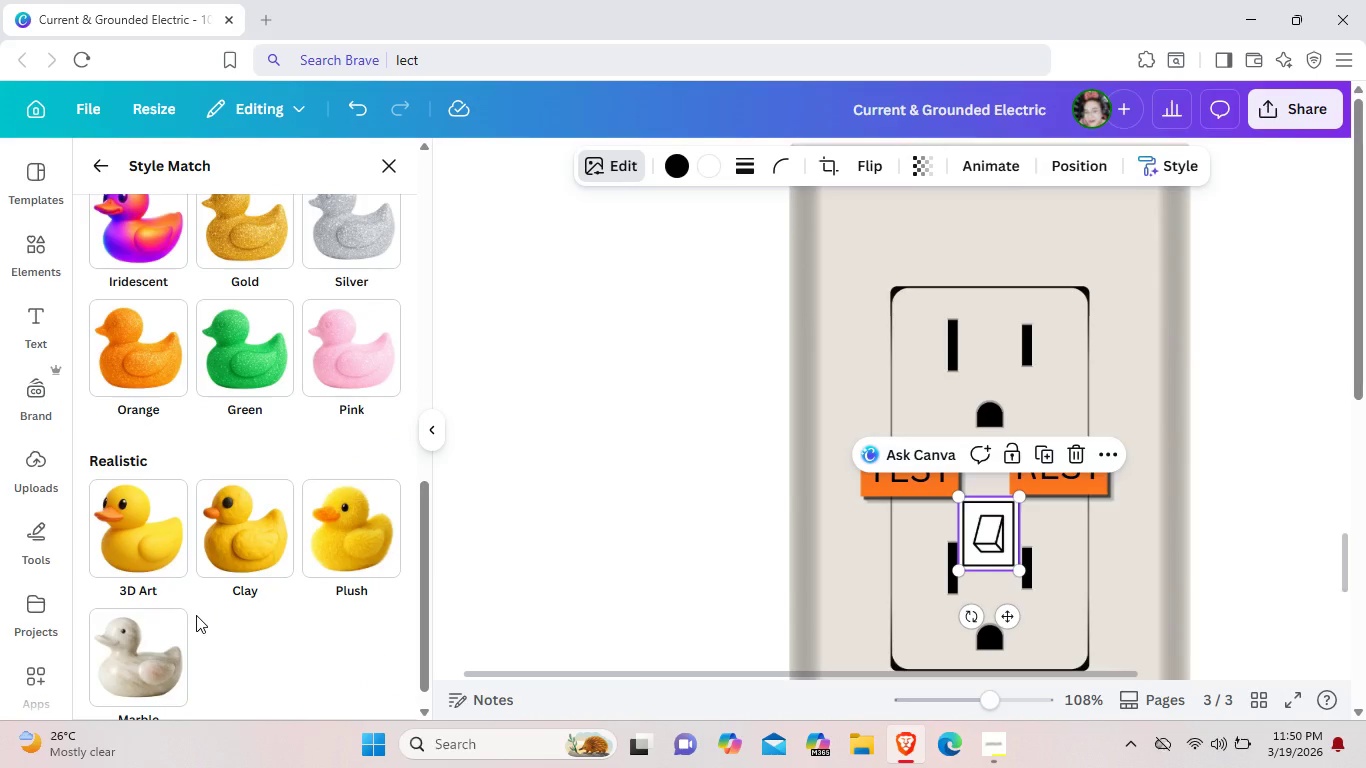 
left_click([145, 547])
 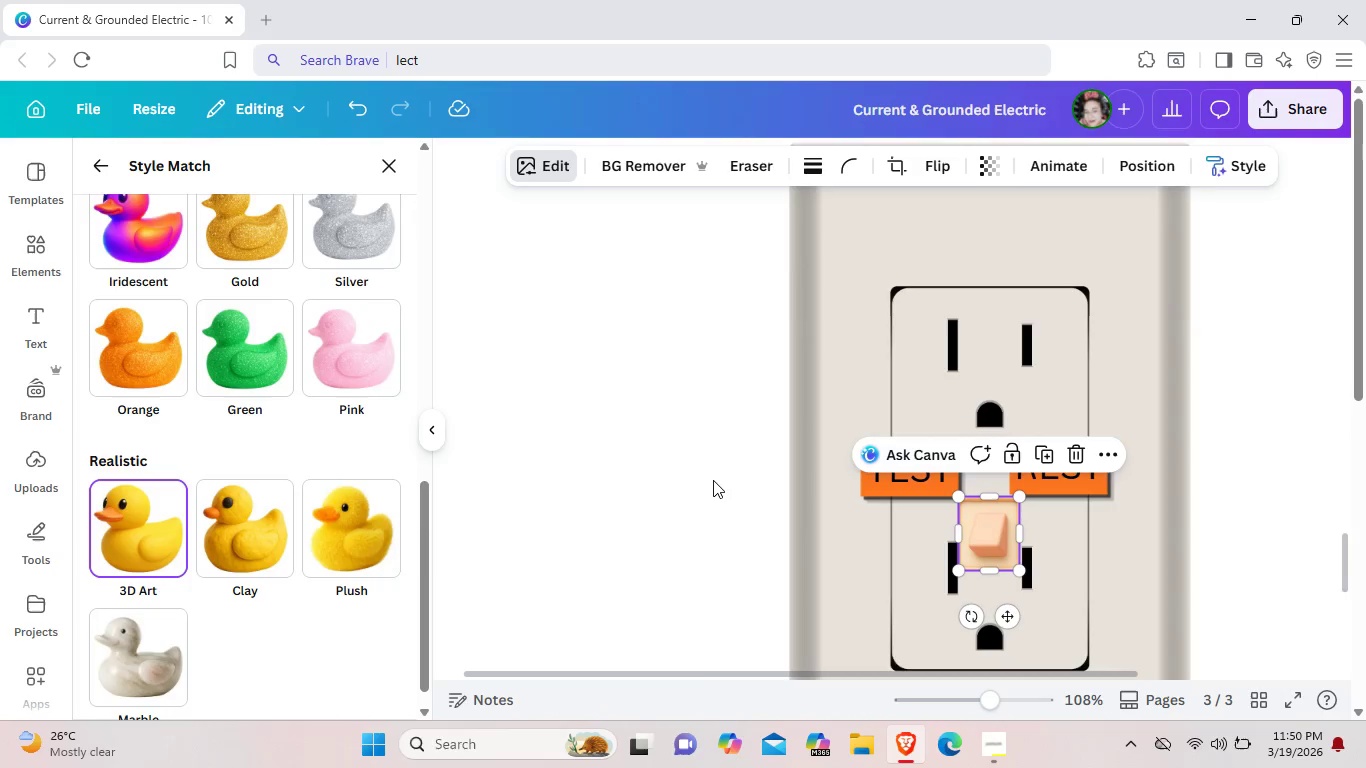 
wait(22.88)
 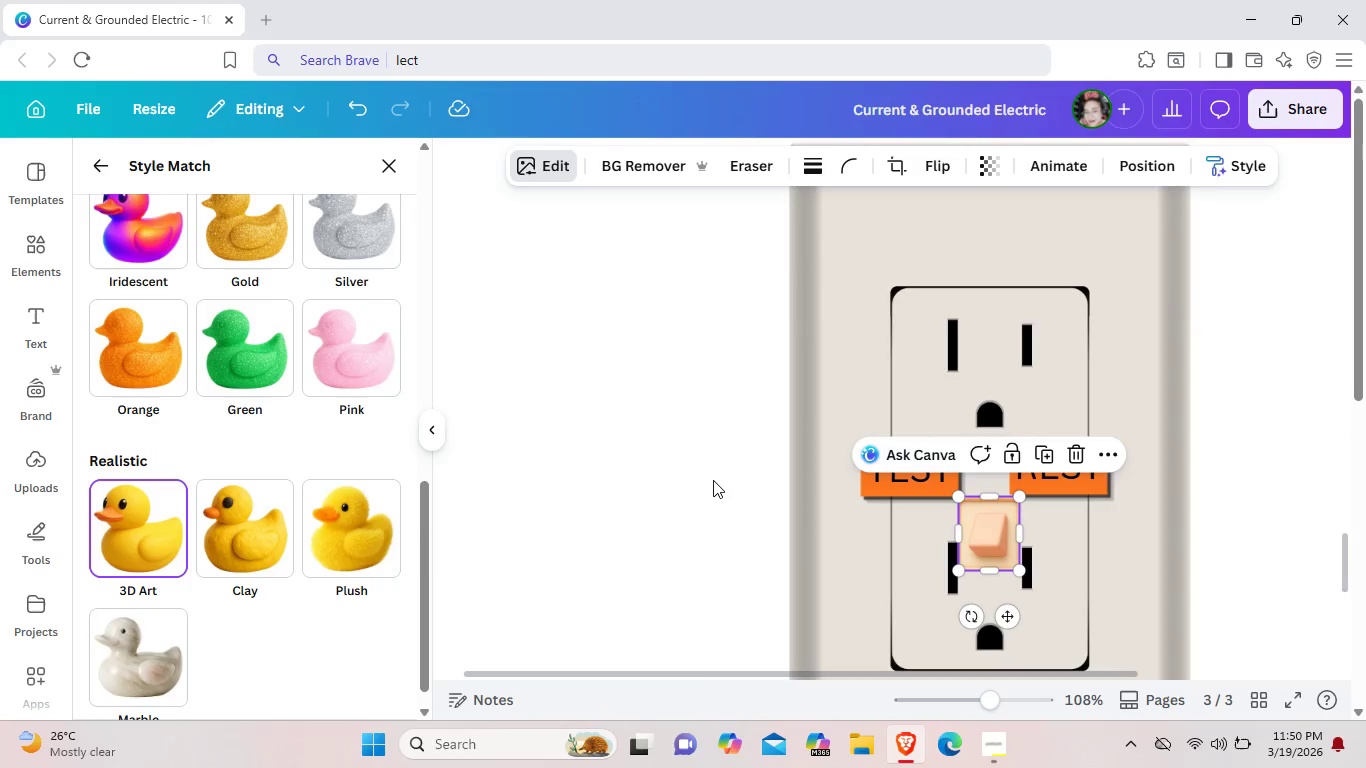 
left_click([741, 494])
 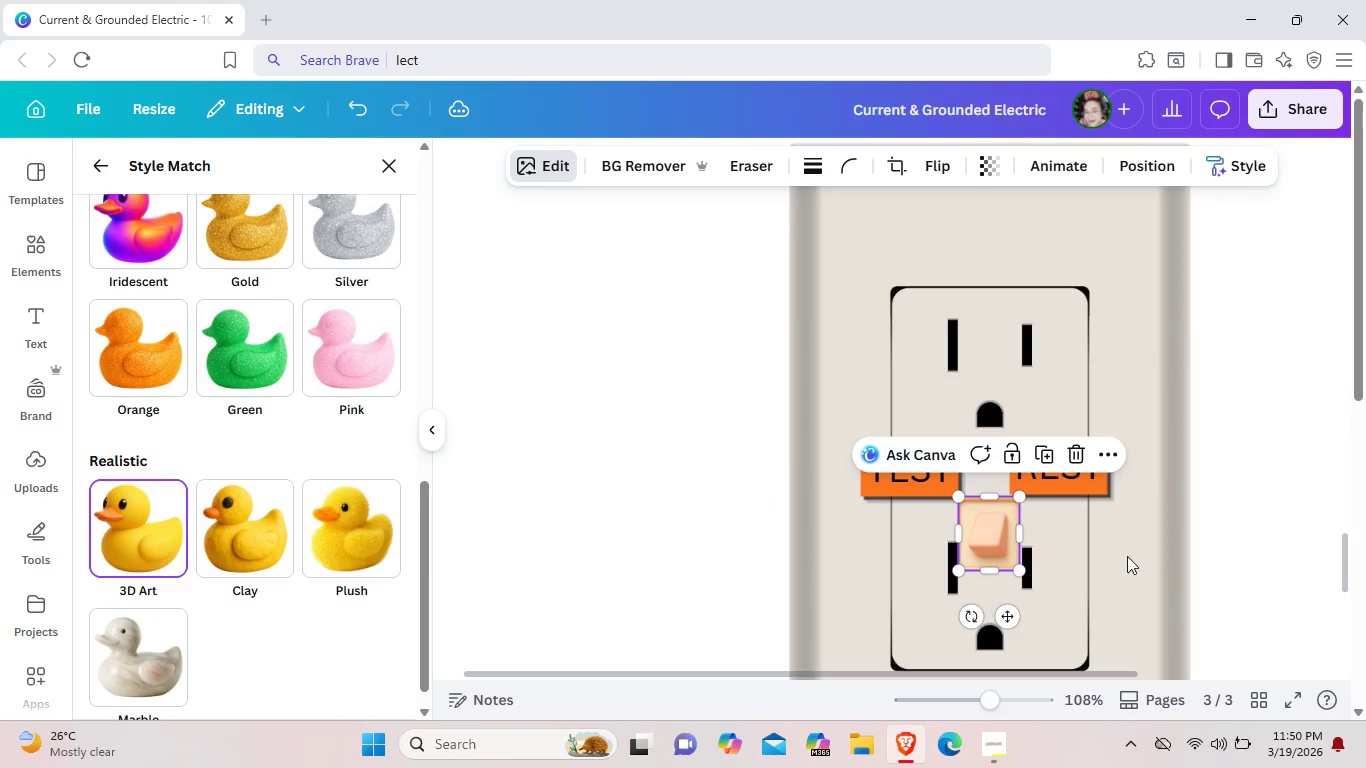 
left_click([1136, 557])
 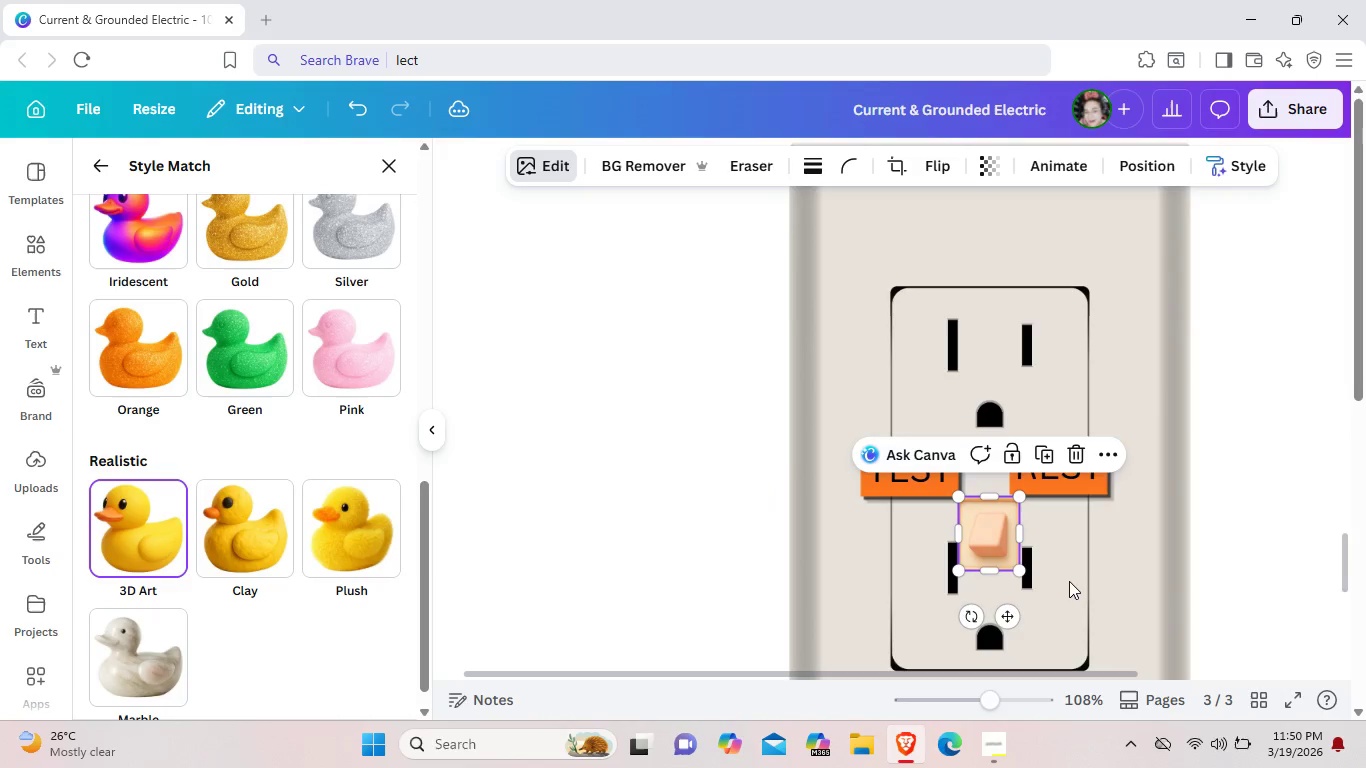 
left_click([1069, 581])
 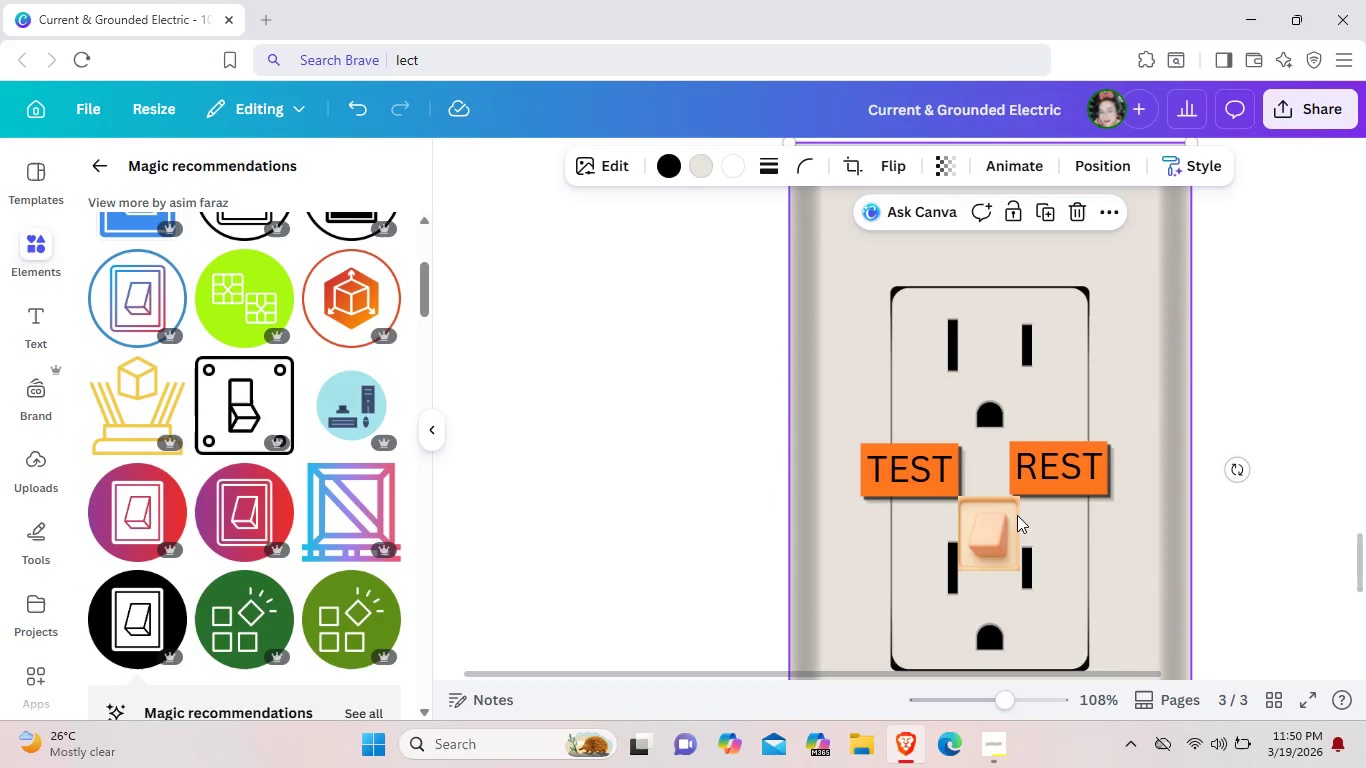 
left_click_drag(start_coordinate=[999, 524], to_coordinate=[1004, 529])
 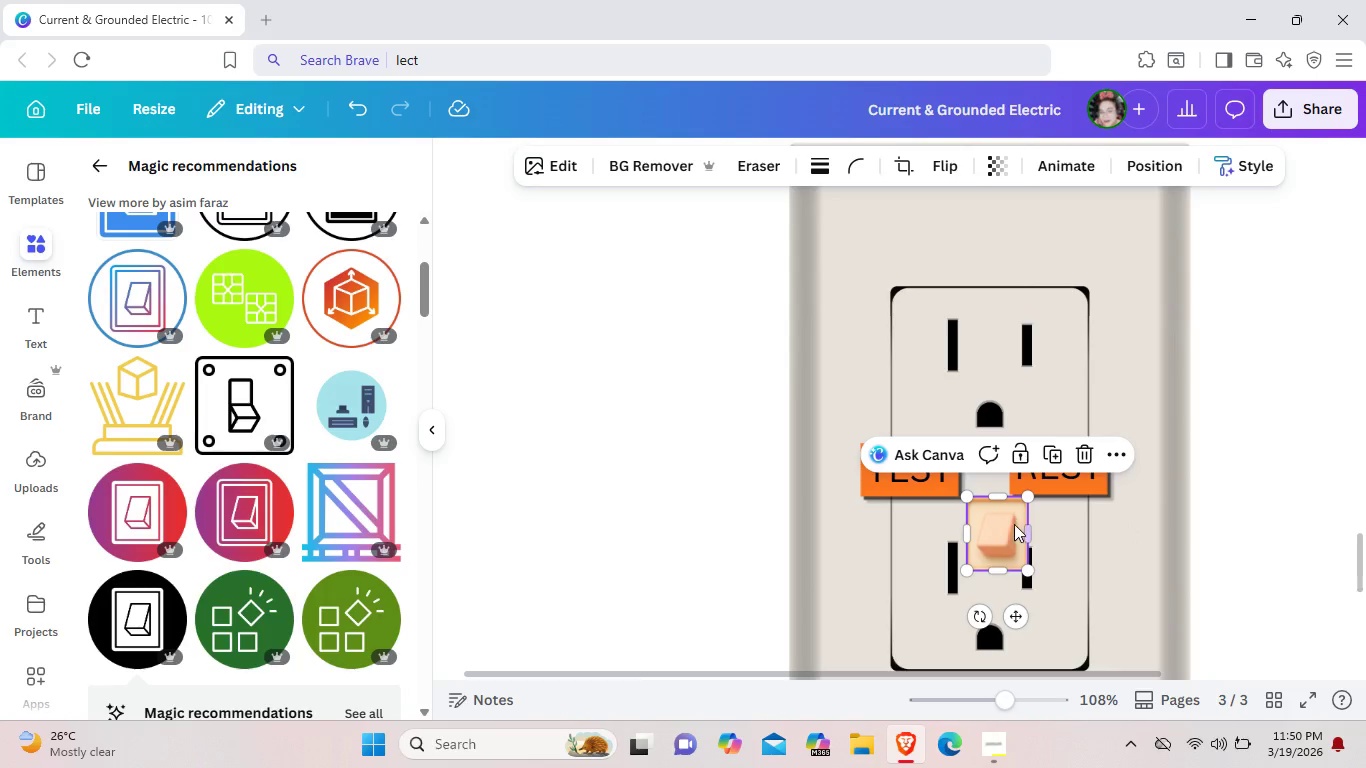 
left_click_drag(start_coordinate=[1008, 521], to_coordinate=[1000, 568])
 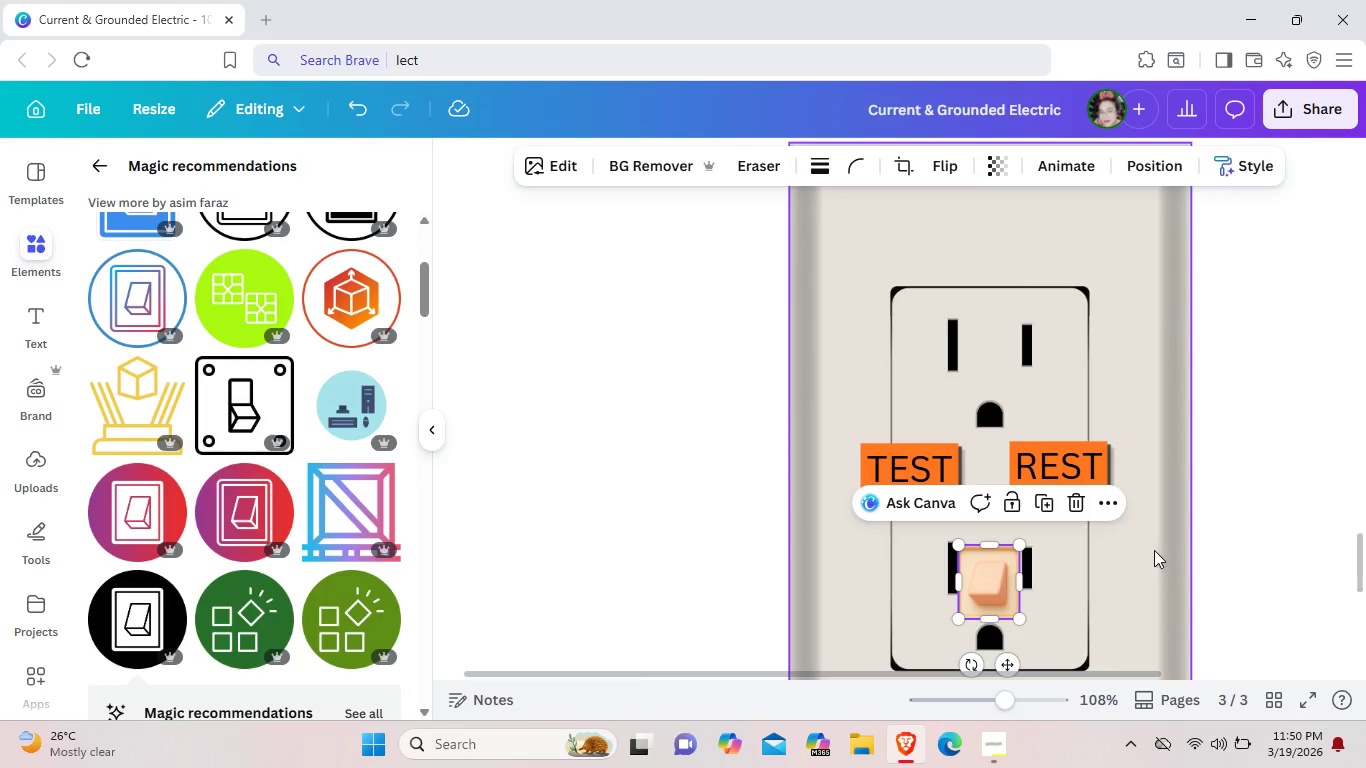 
left_click_drag(start_coordinate=[1154, 550], to_coordinate=[1154, 560])
 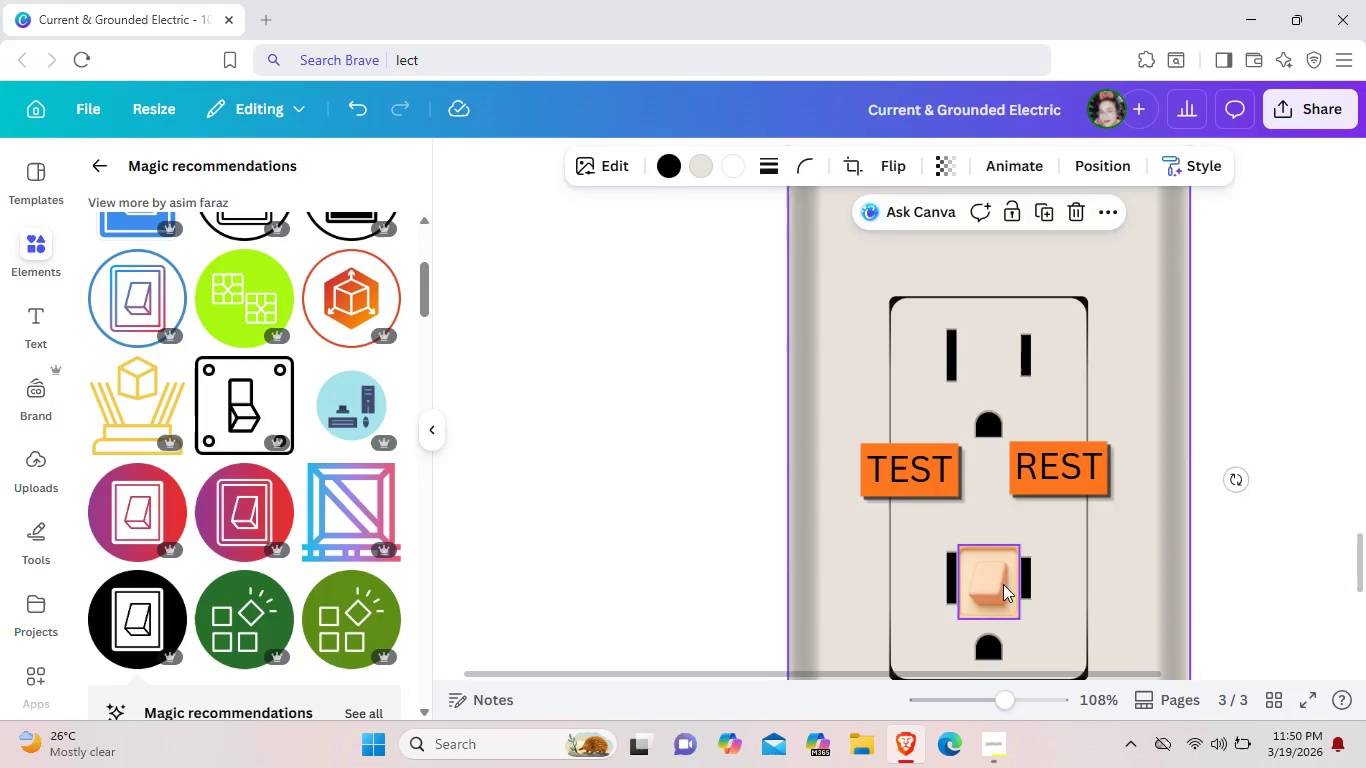 
left_click_drag(start_coordinate=[1003, 584], to_coordinate=[1004, 533])
 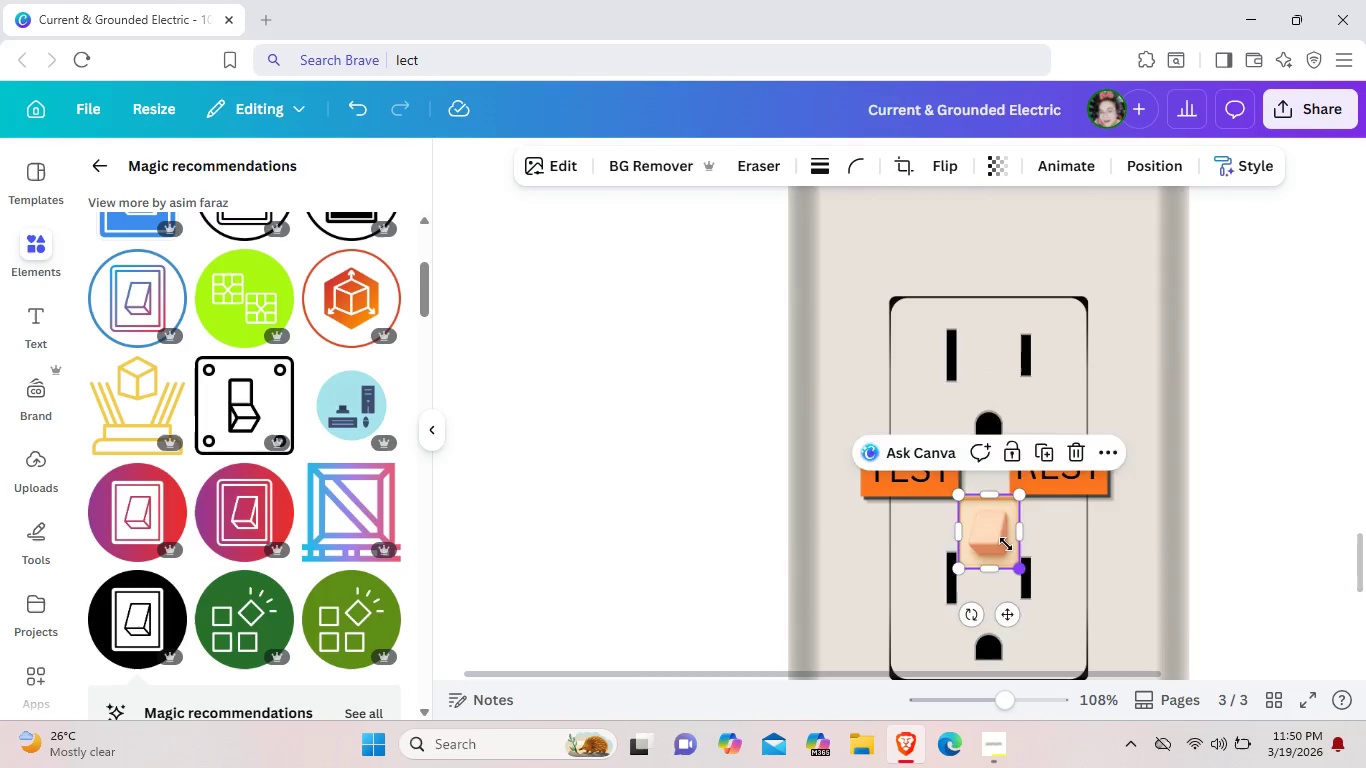 
left_click_drag(start_coordinate=[1016, 565], to_coordinate=[1005, 541])
 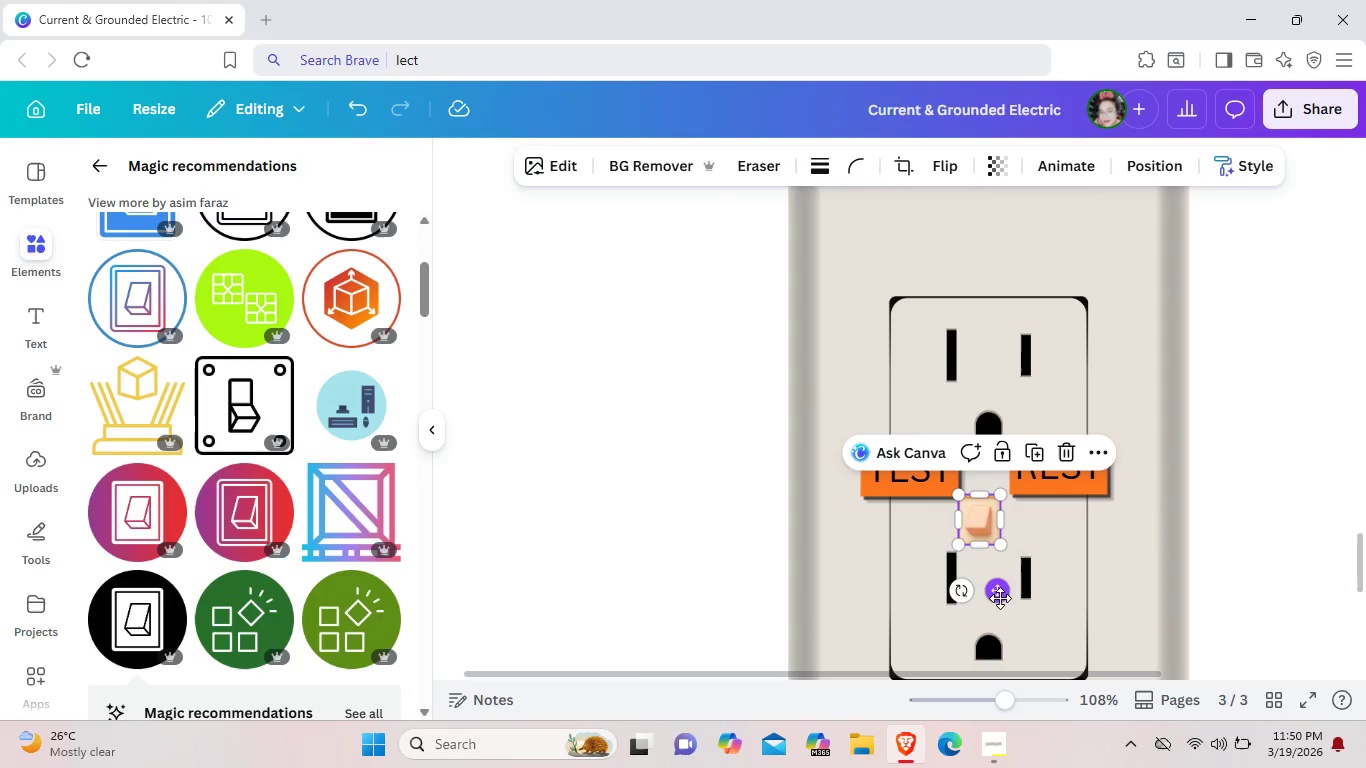 
left_click_drag(start_coordinate=[1000, 594], to_coordinate=[1008, 610])
 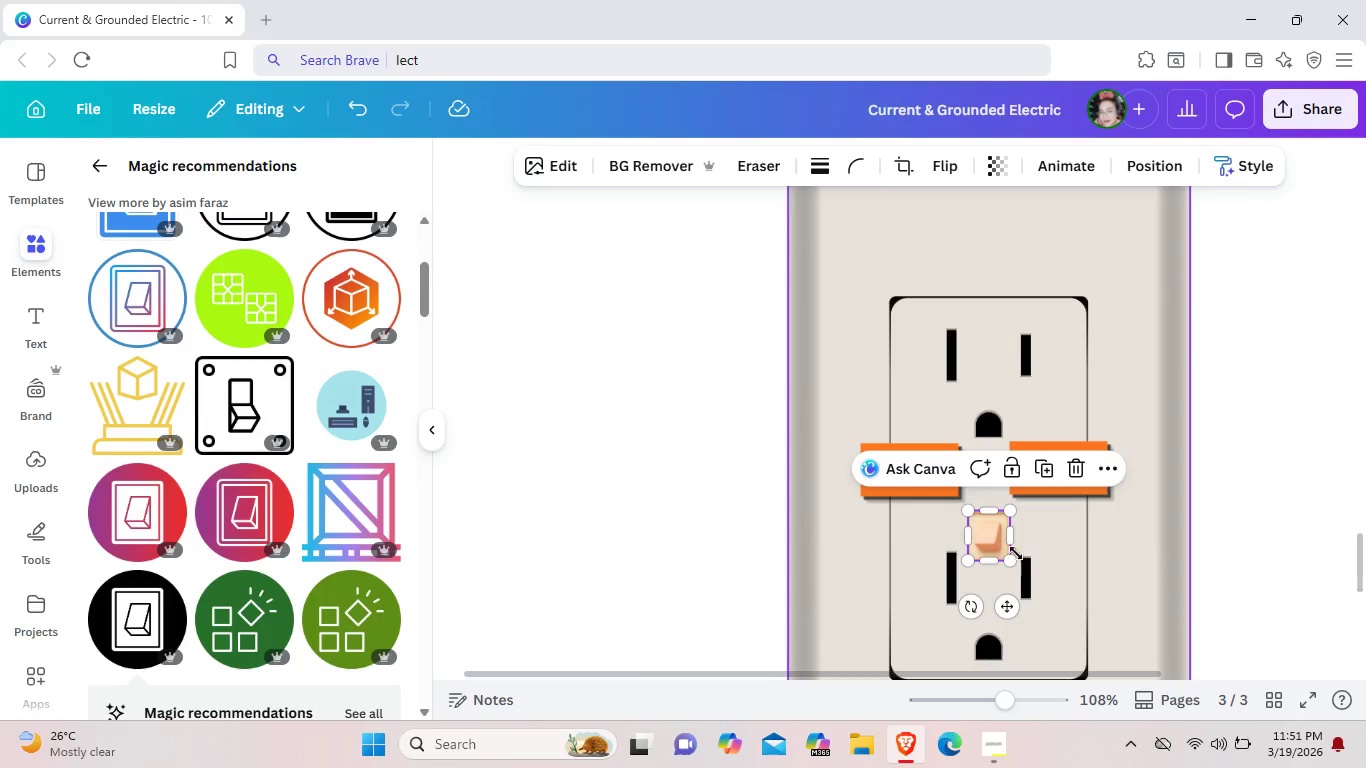 
left_click_drag(start_coordinate=[1015, 554], to_coordinate=[1031, 582])
 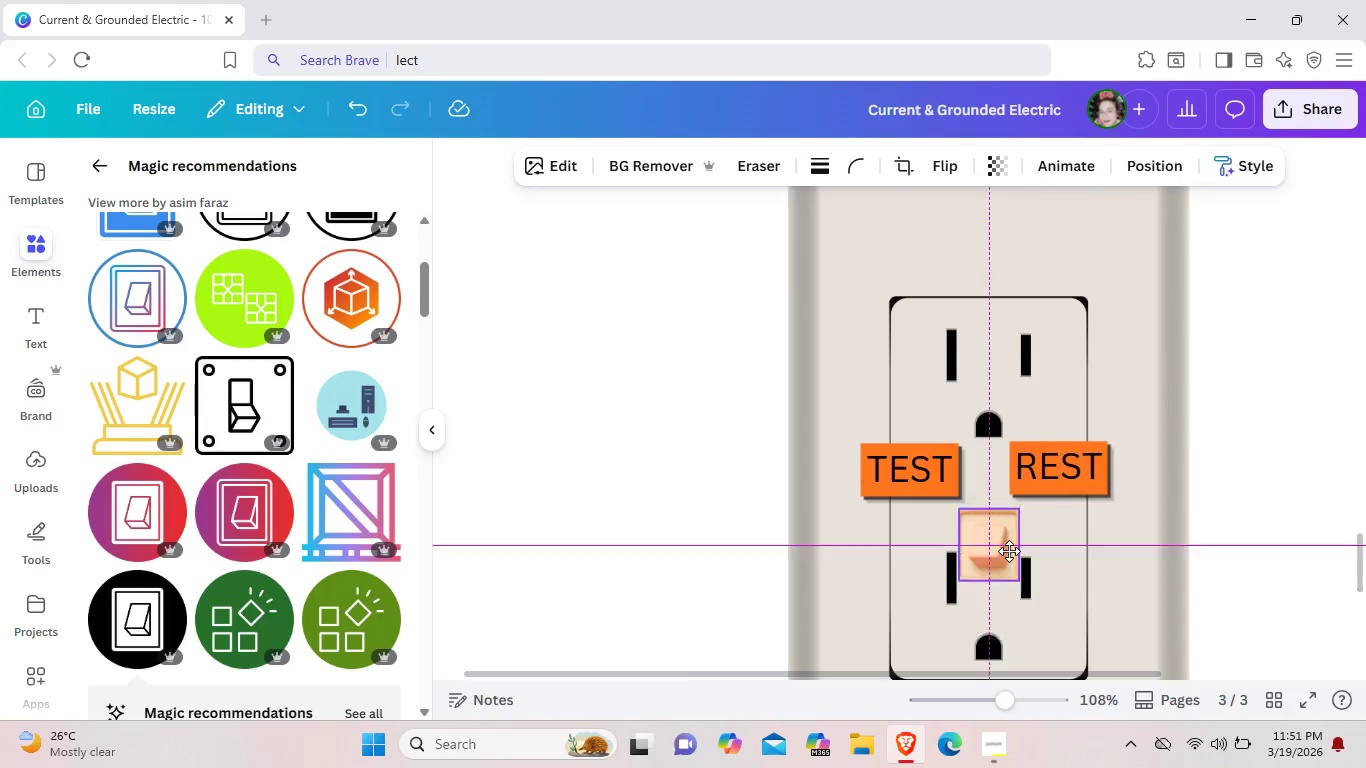 
left_click_drag(start_coordinate=[1019, 563], to_coordinate=[1009, 282])
 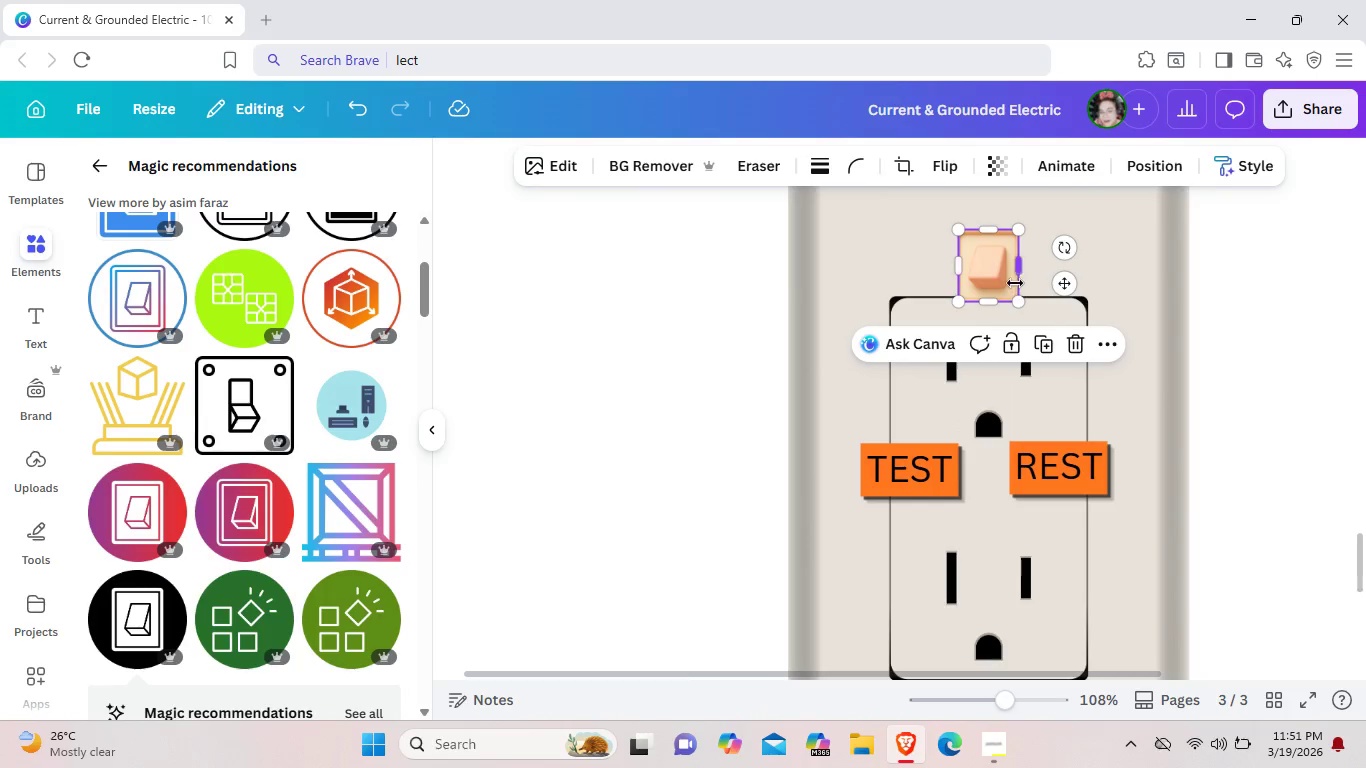 
left_click([1074, 280])
 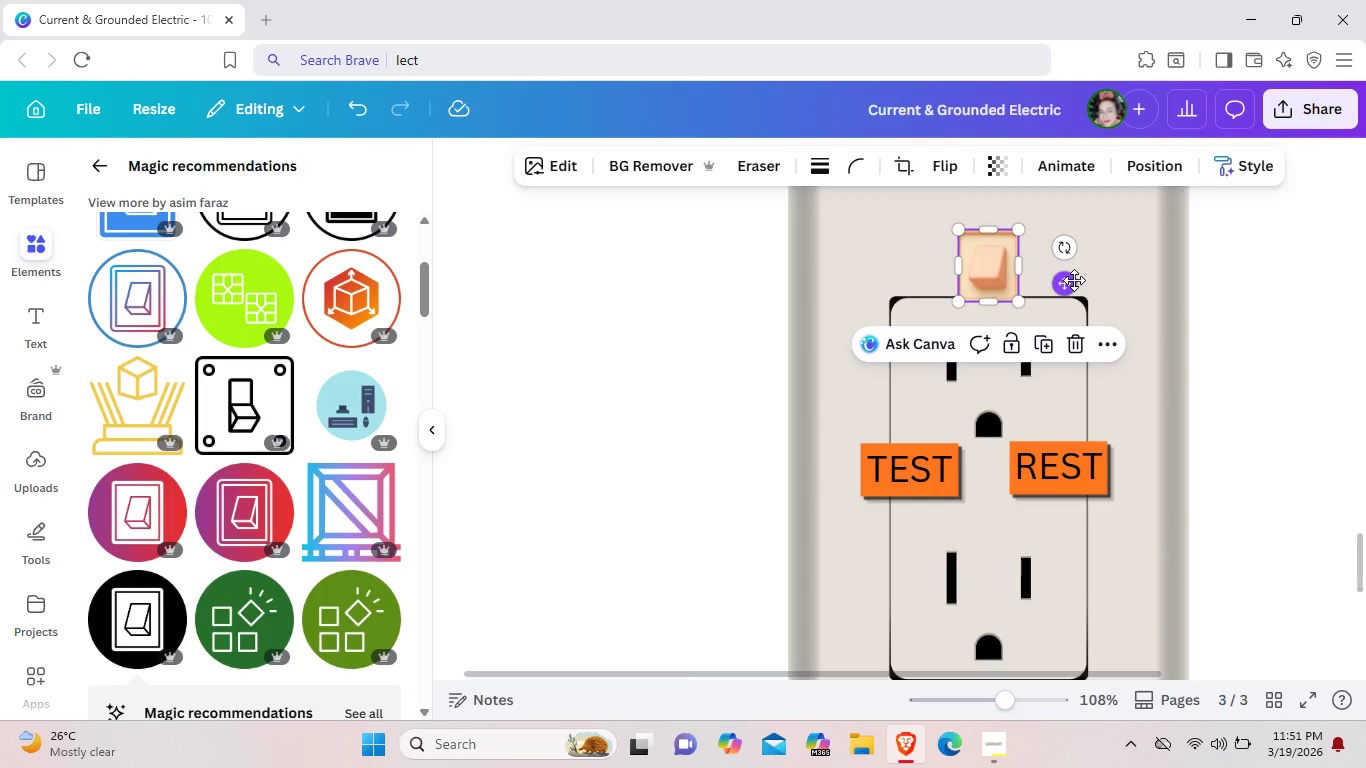 
key(Backspace)
 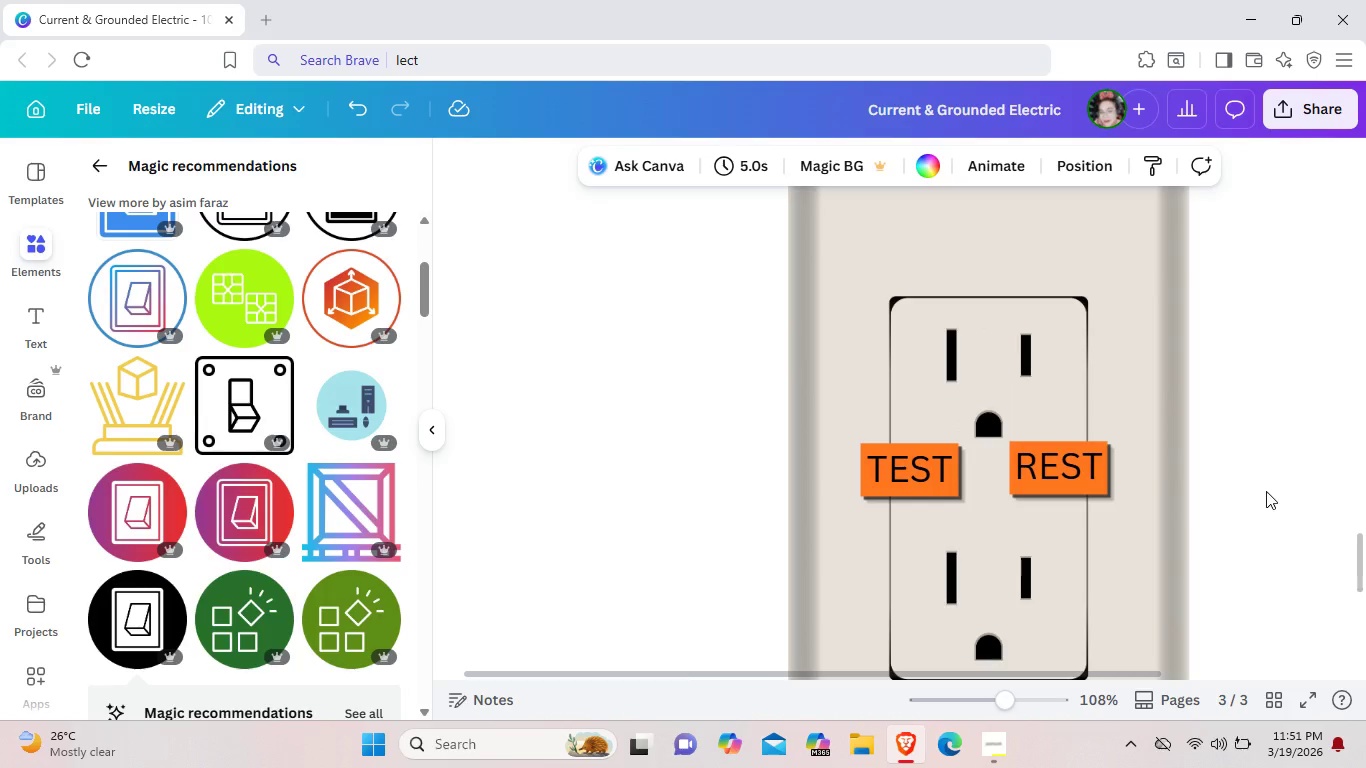 
hold_key(key=ControlLeft, duration=0.56)
scroll: coordinate [1235, 531], scroll_direction: down, amount: 6.0
 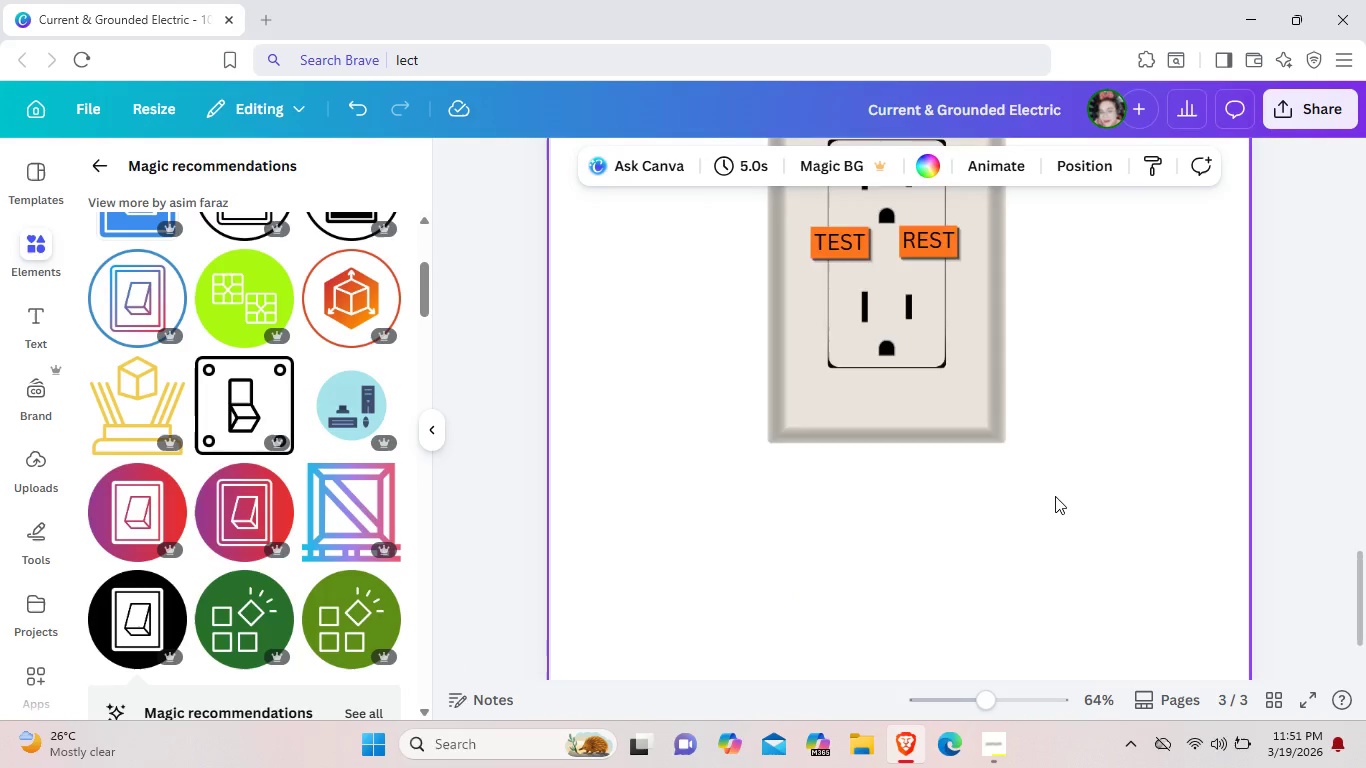 
left_click_drag(start_coordinate=[959, 515], to_coordinate=[958, 507])
 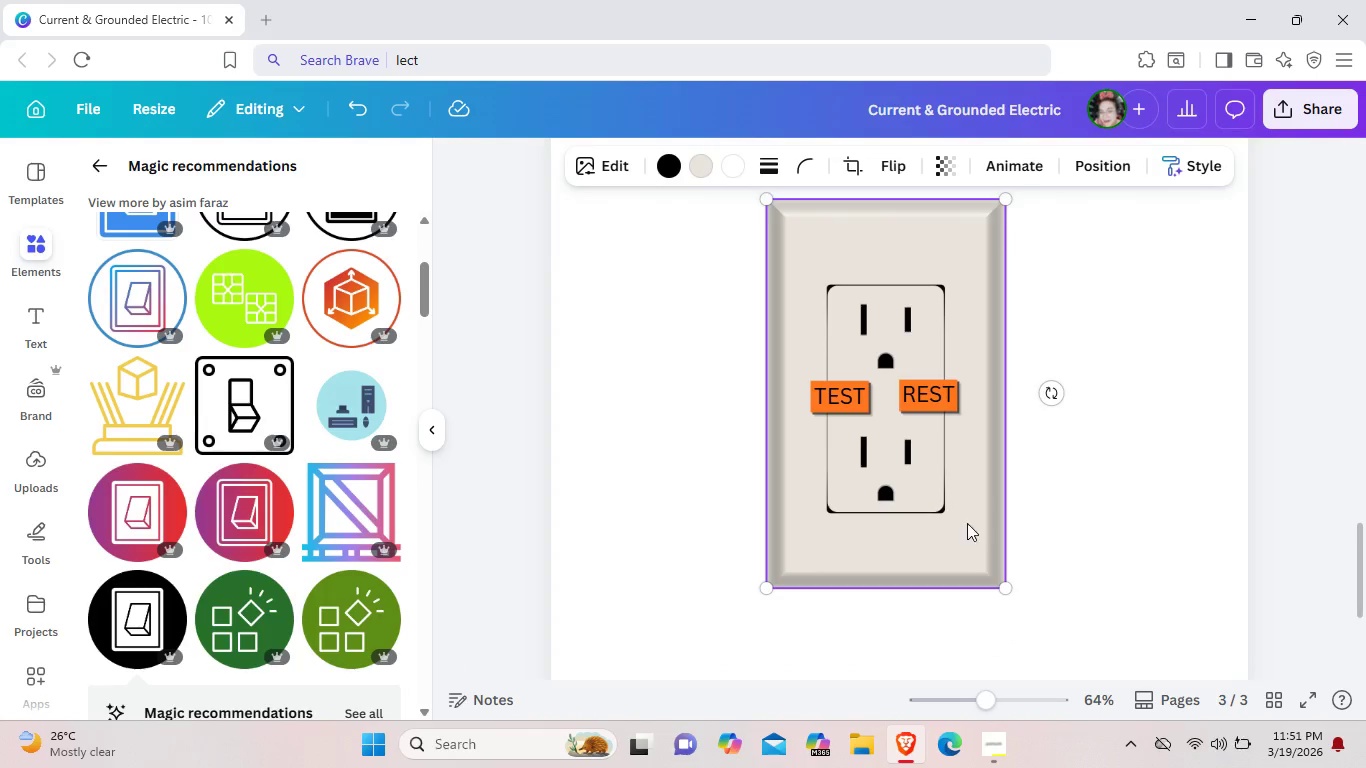 
scroll: coordinate [958, 507], scroll_direction: up, amount: 4.0
 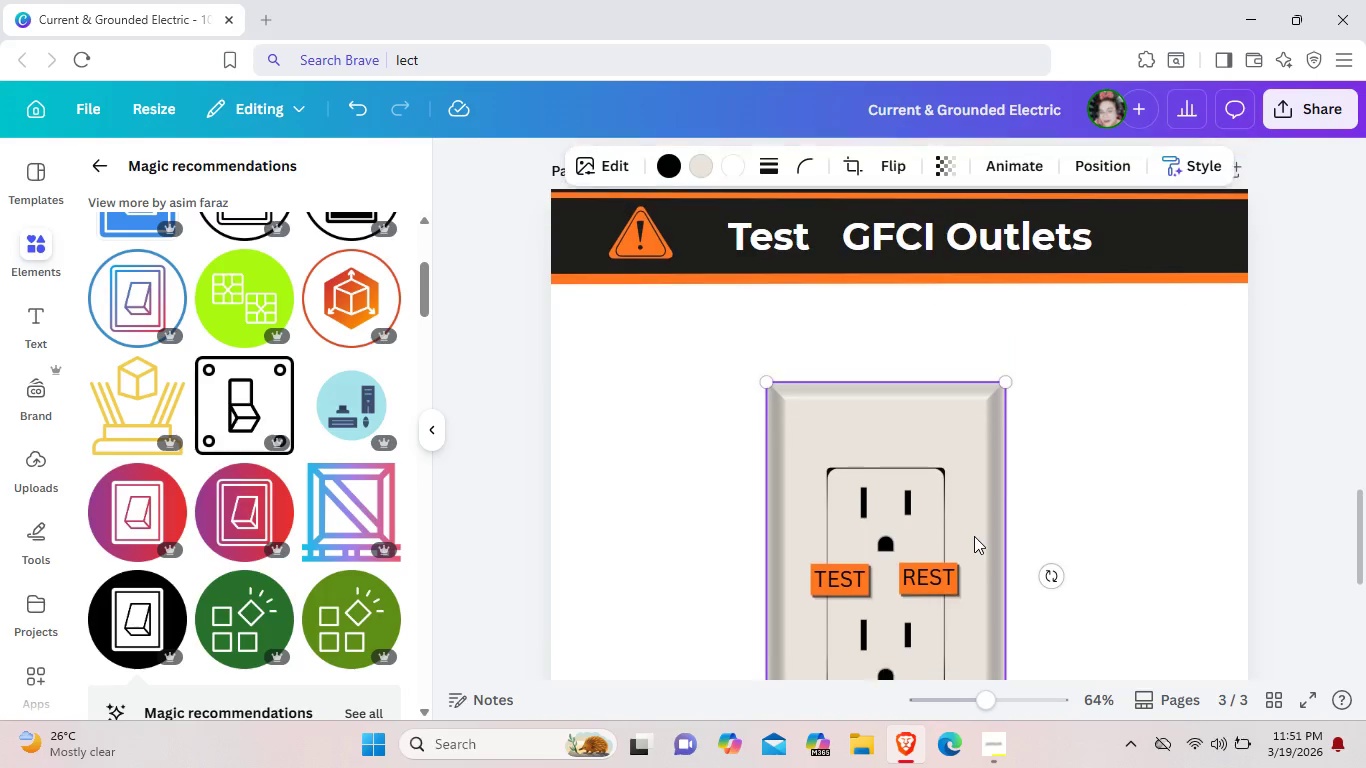 
scroll: coordinate [974, 536], scroll_direction: down, amount: 1.0
 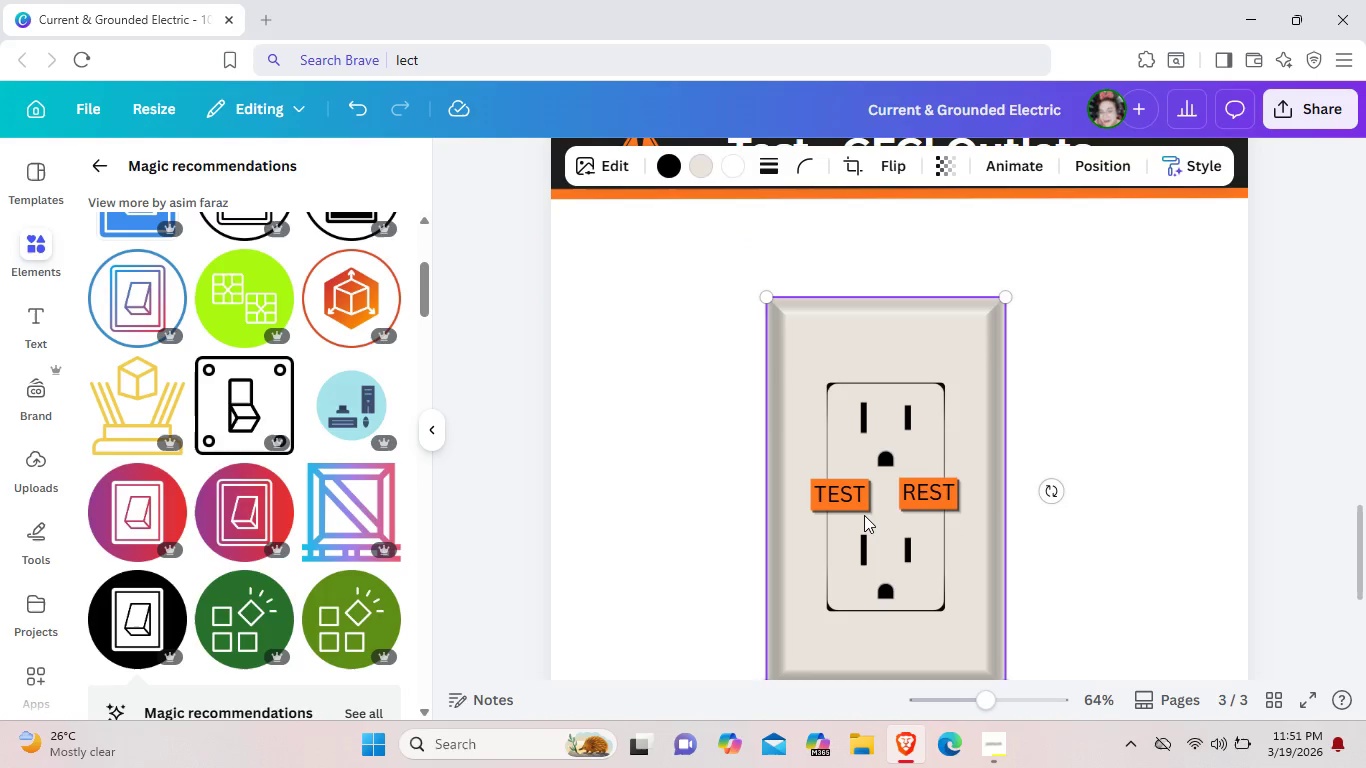 
left_click_drag(start_coordinate=[864, 515], to_coordinate=[864, 522])
 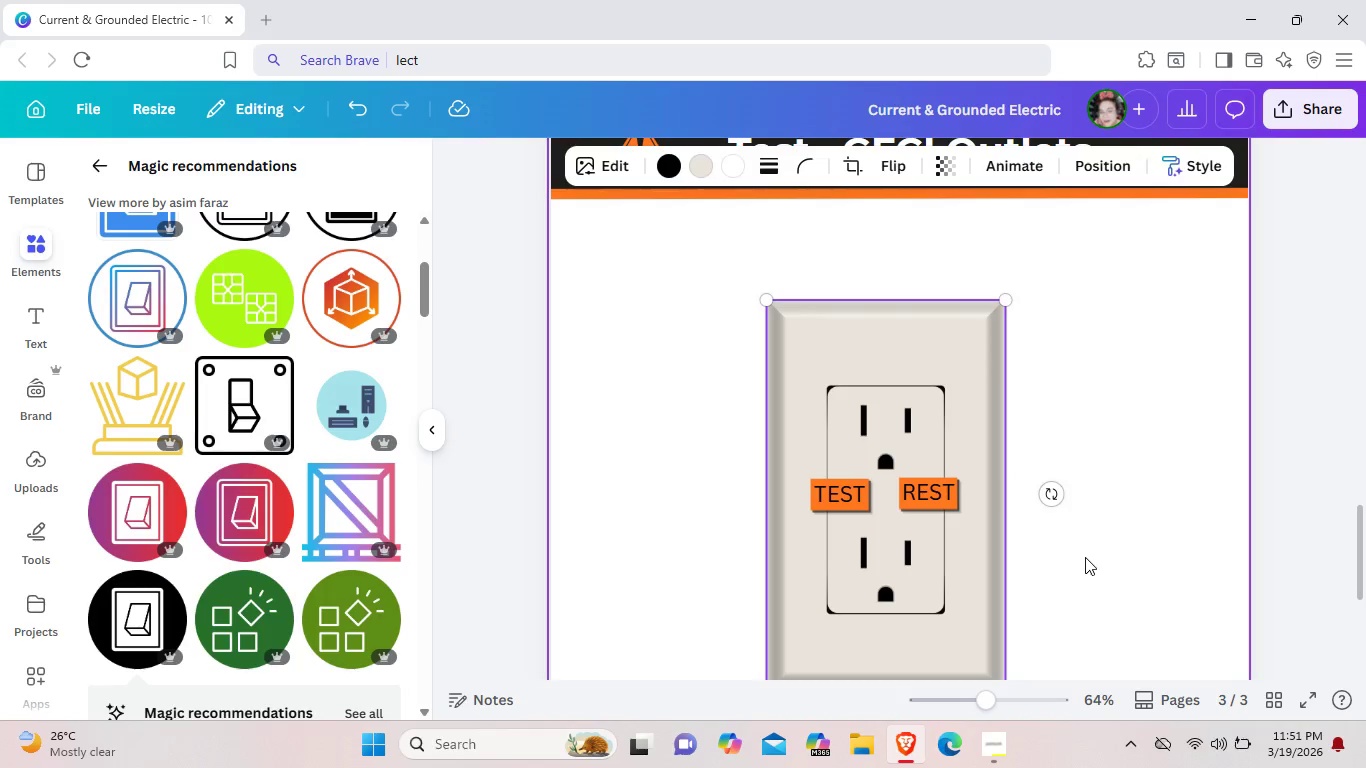 
left_click([1085, 557])
 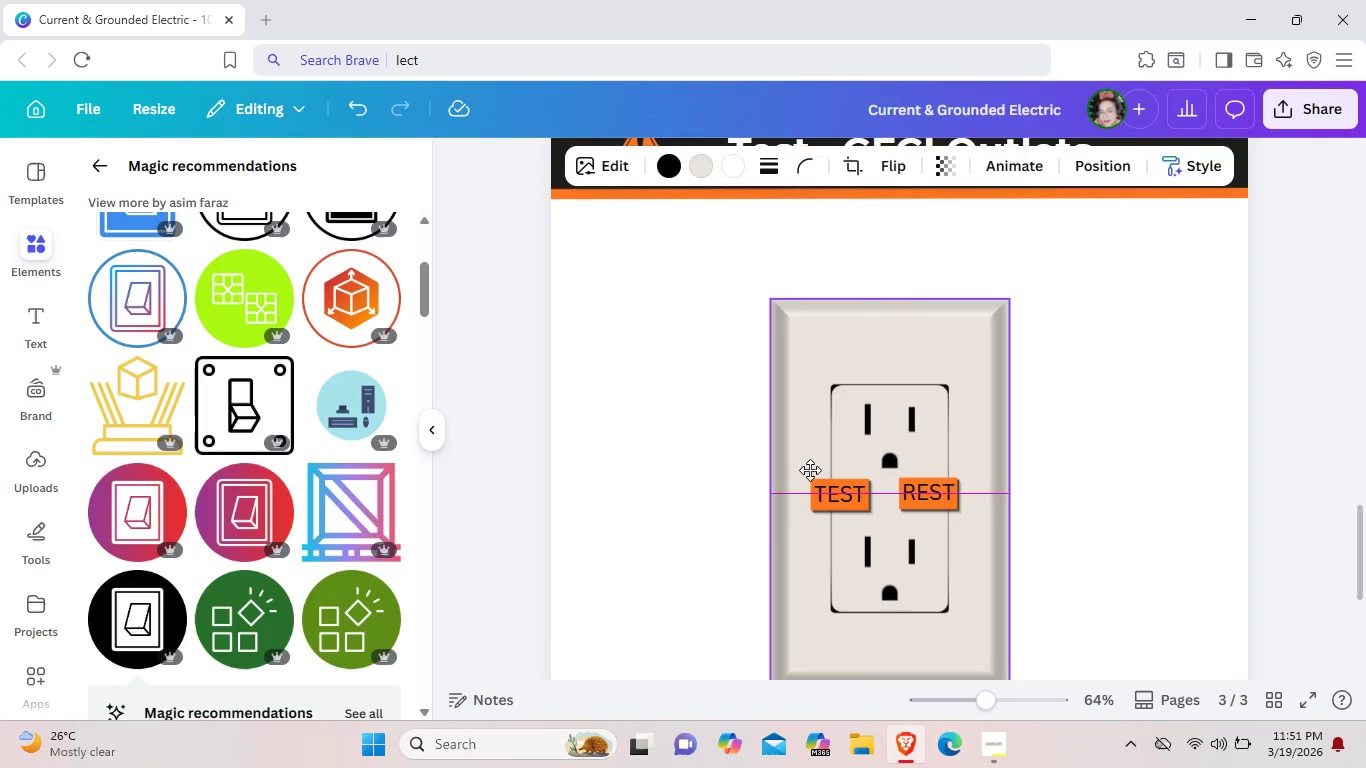 
wait(7.81)
 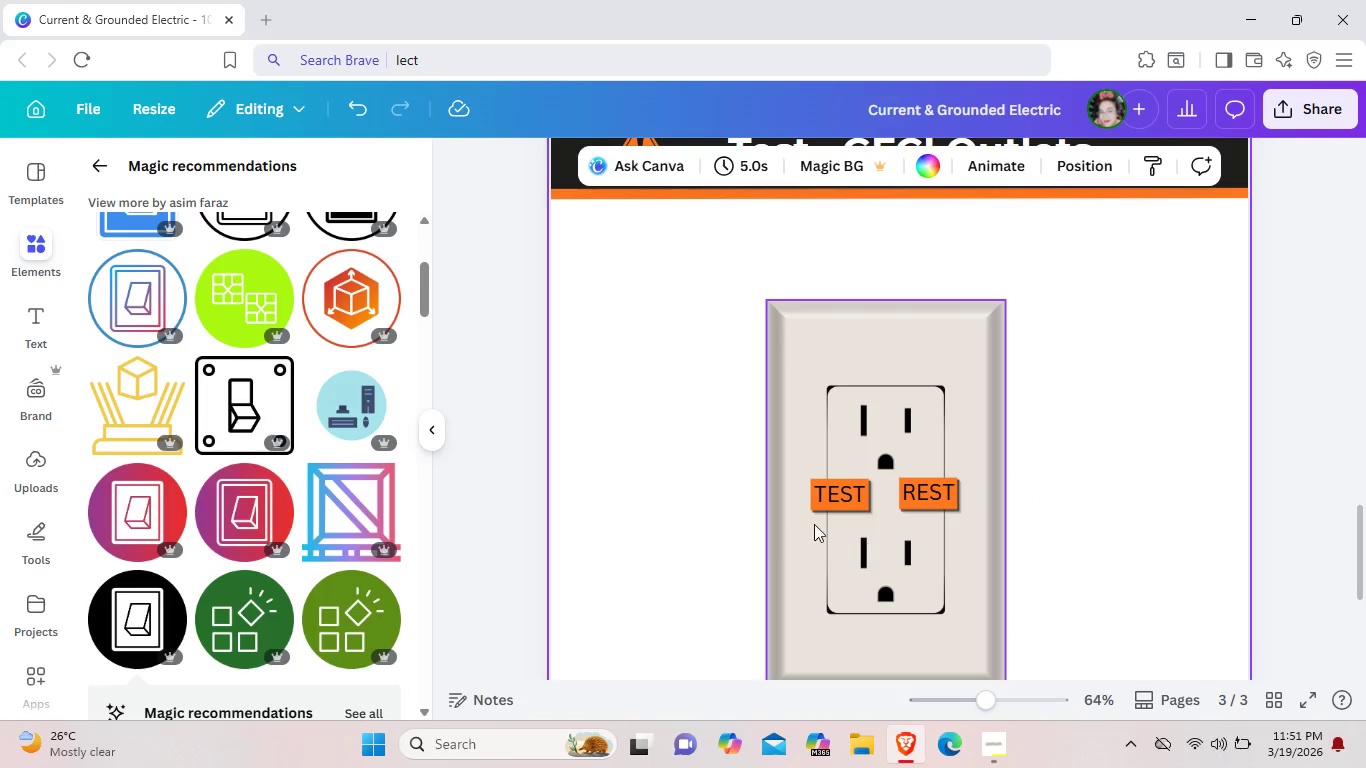 
left_click([1095, 525])
 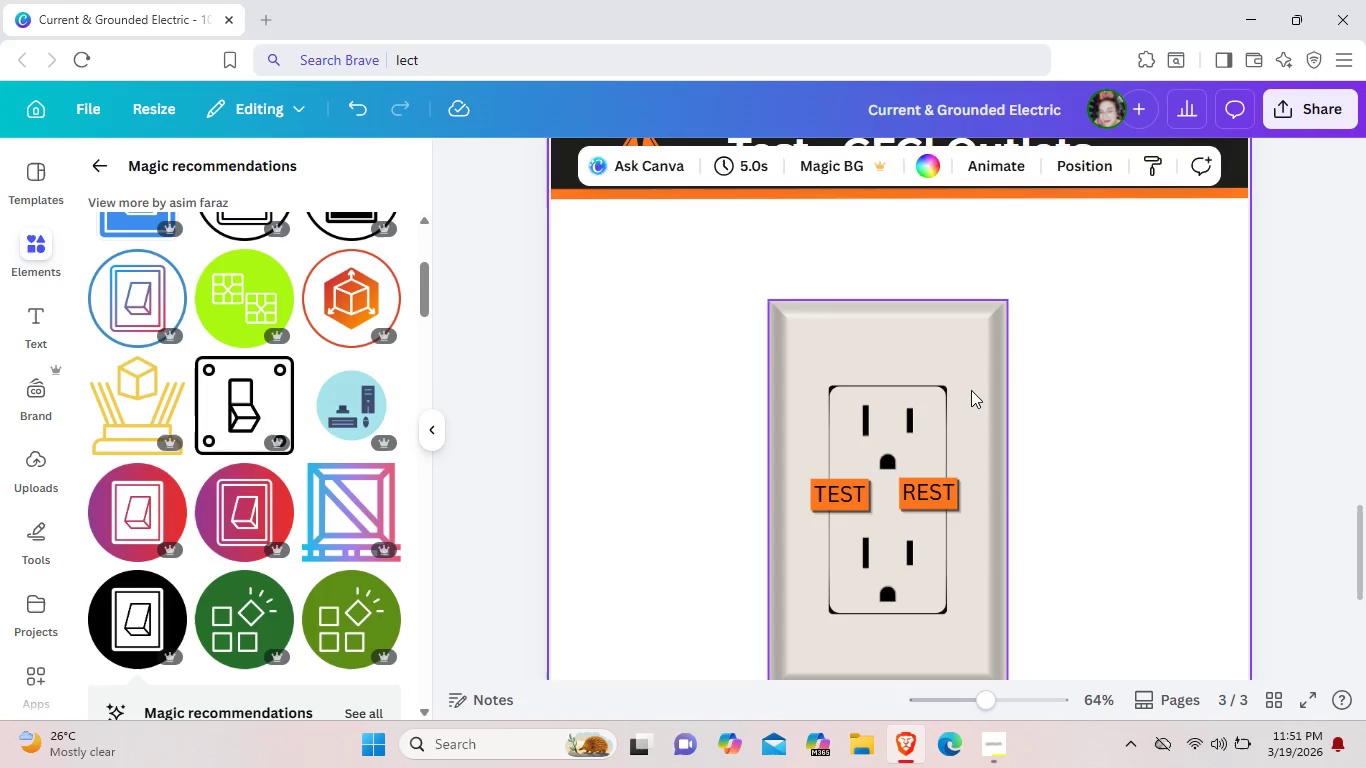 
left_click([971, 390])
 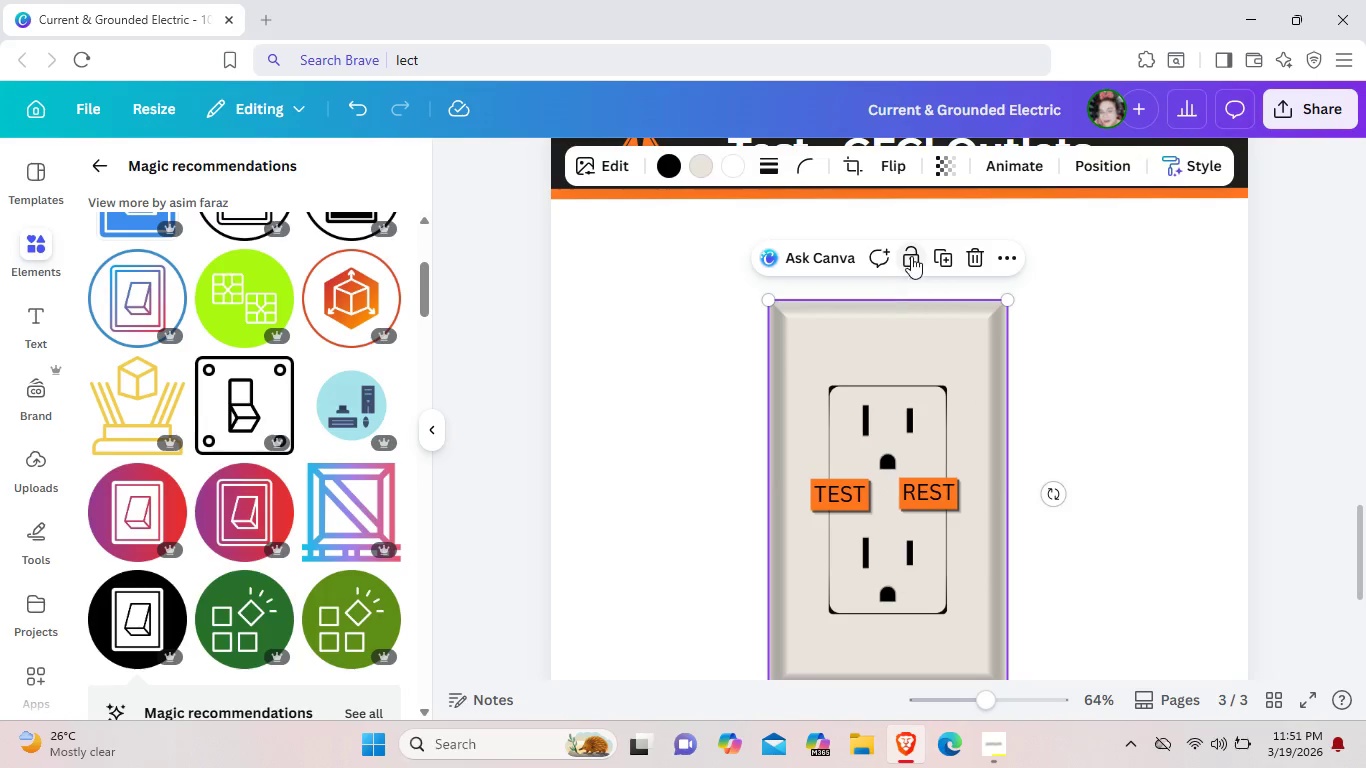 
left_click([911, 256])
 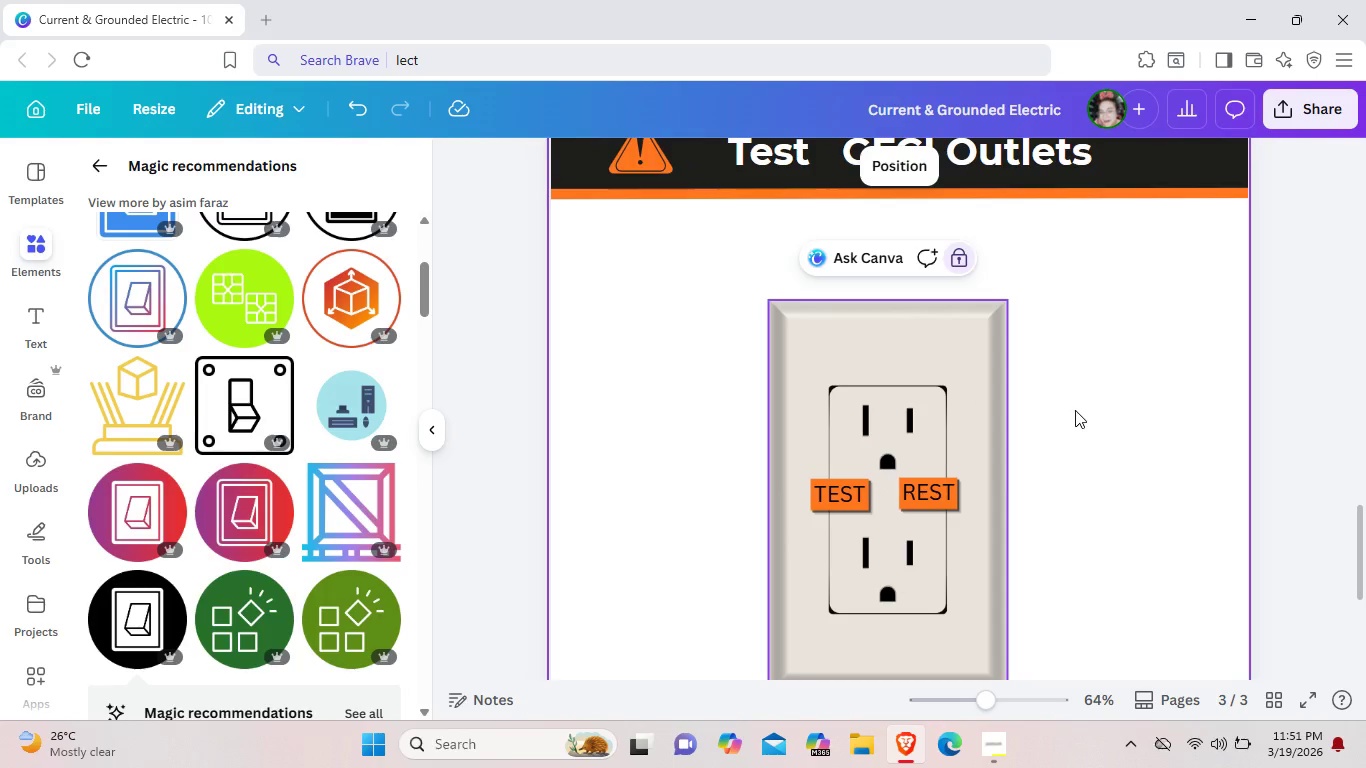 
left_click([1075, 410])
 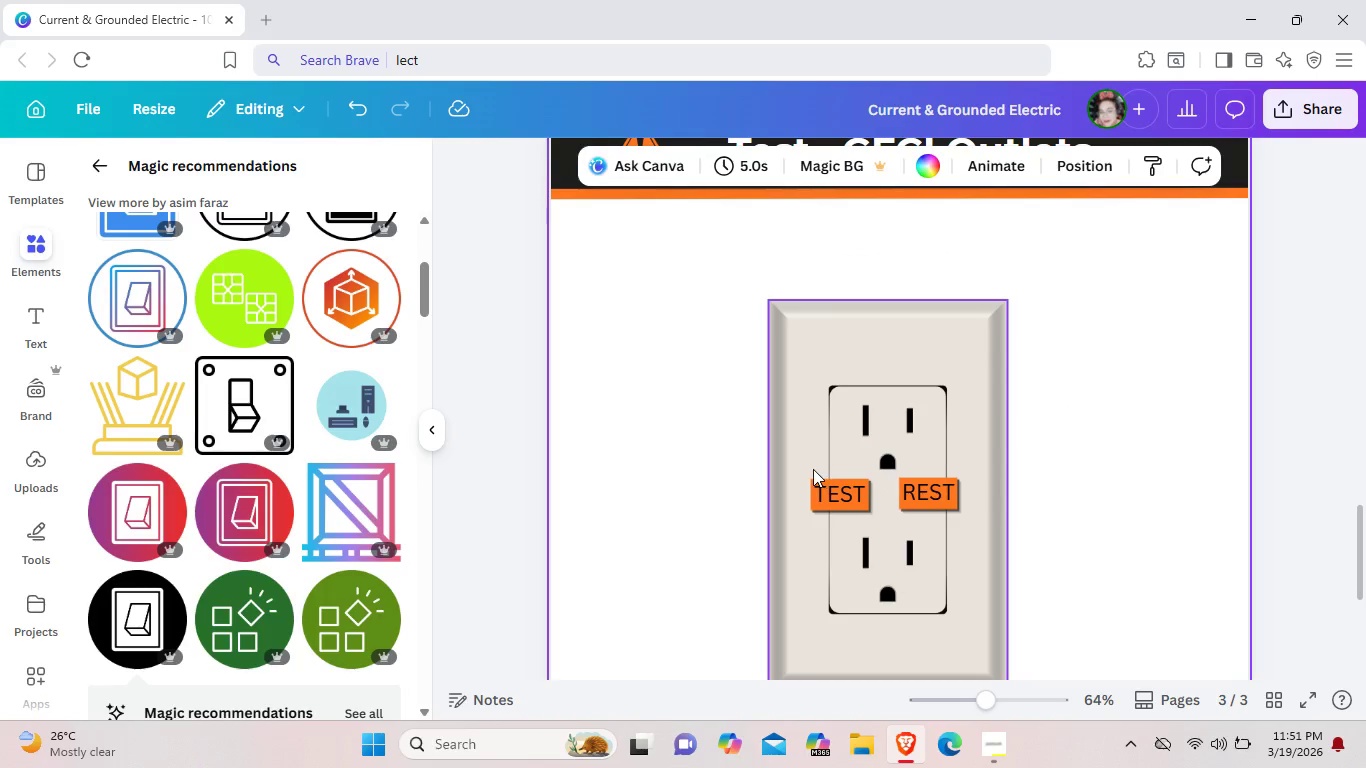 
left_click_drag(start_coordinate=[813, 469], to_coordinate=[855, 505])
 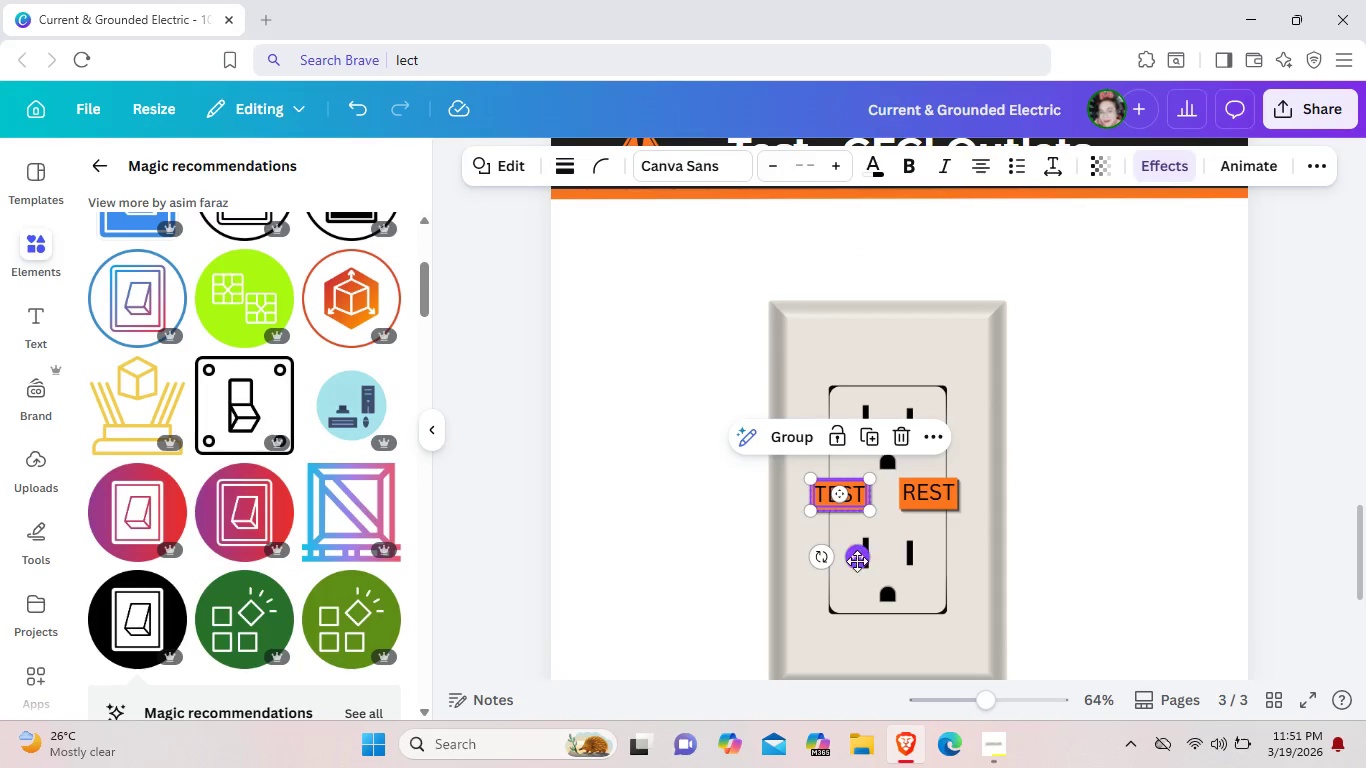 
left_click_drag(start_coordinate=[858, 560], to_coordinate=[856, 555])
 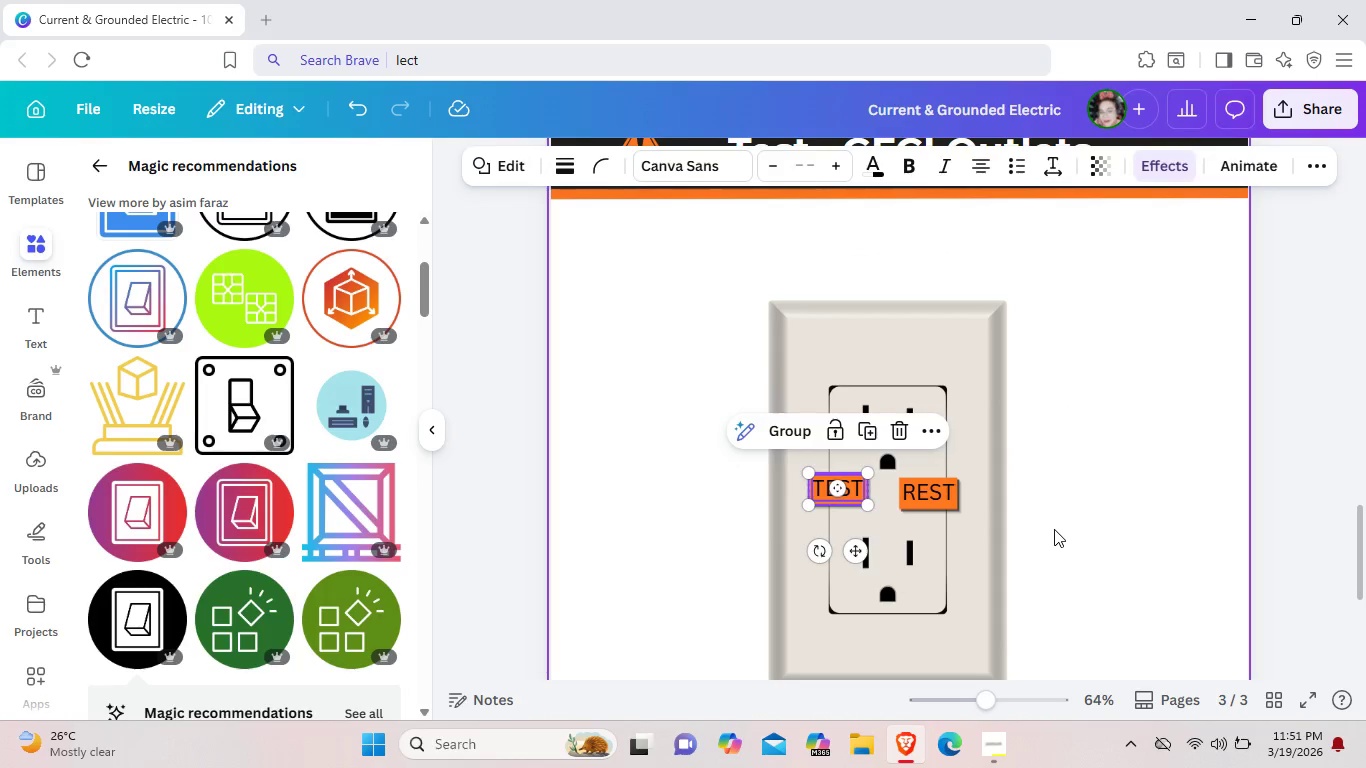 
left_click([1054, 529])
 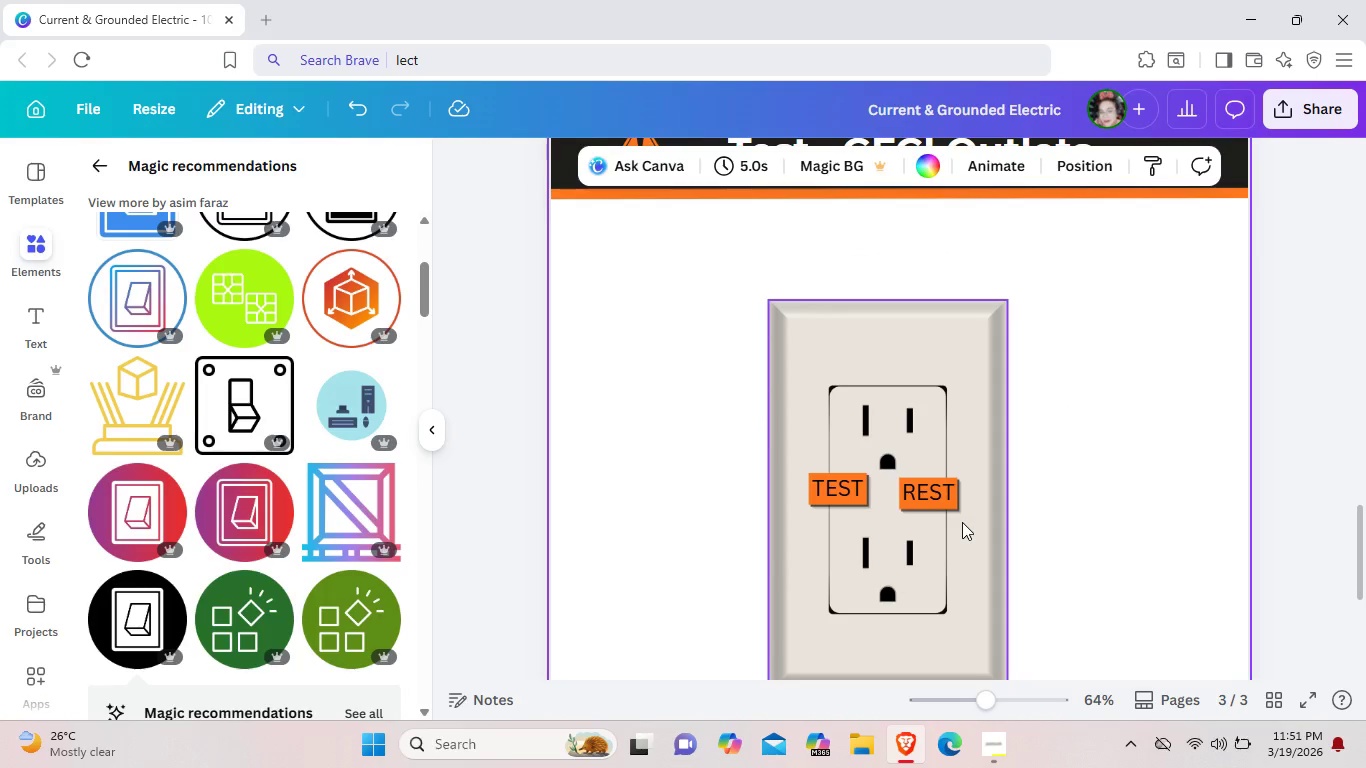 
left_click_drag(start_coordinate=[962, 522], to_coordinate=[921, 481])
 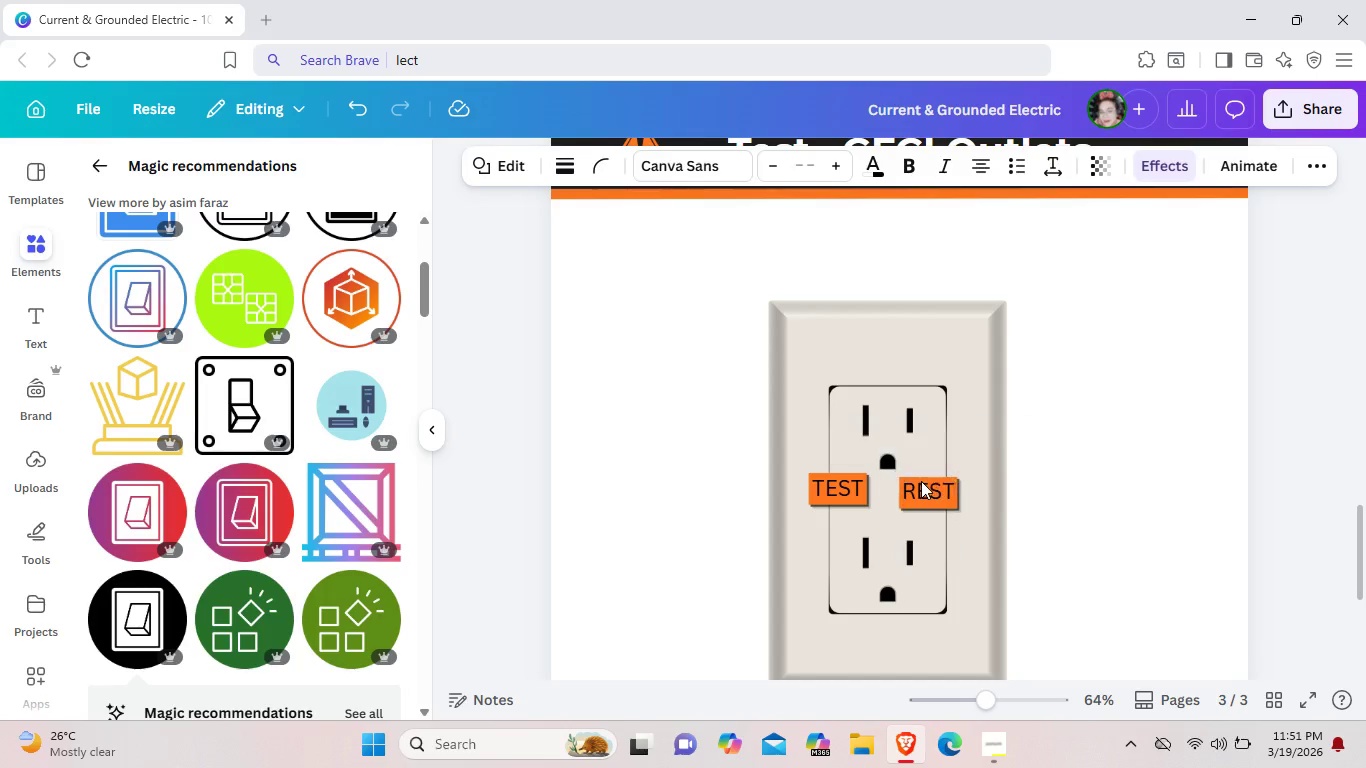 
key(ArrowUp)
 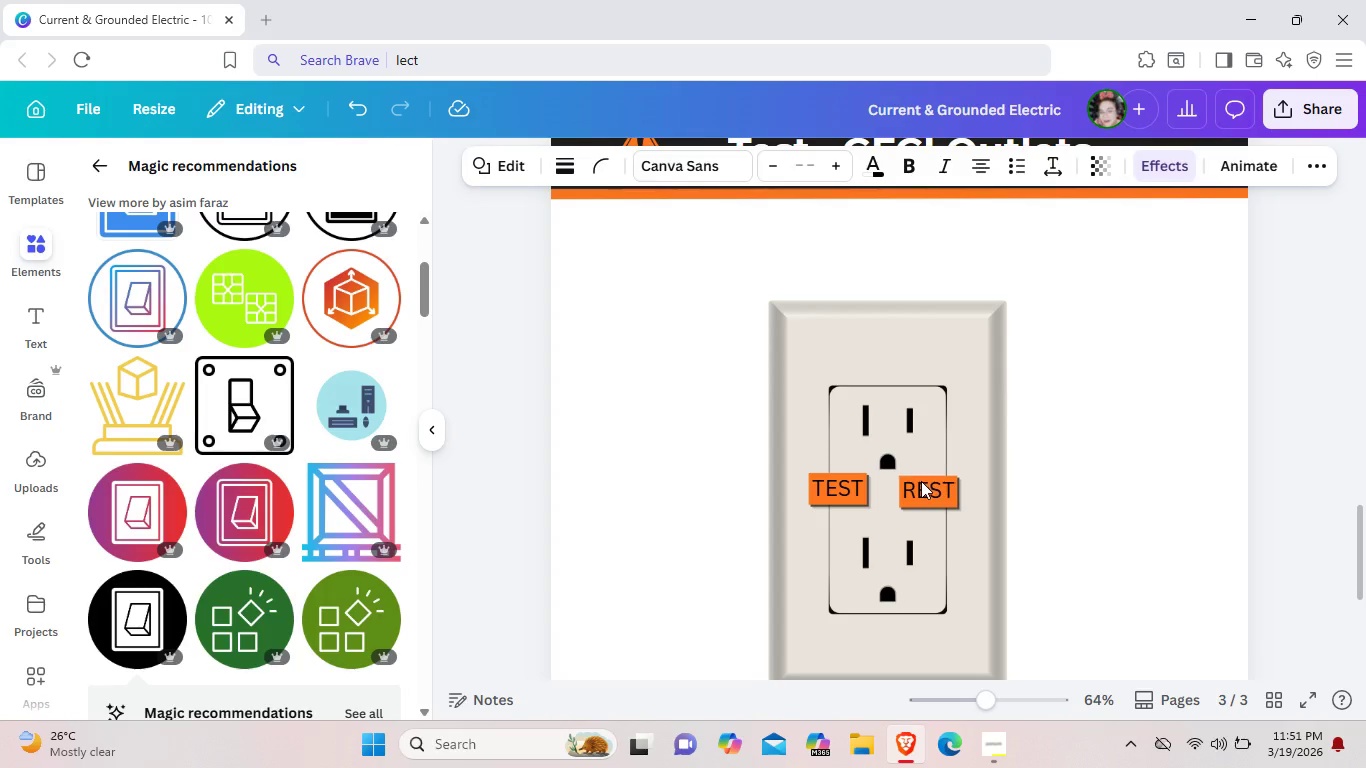 
key(ArrowUp)
 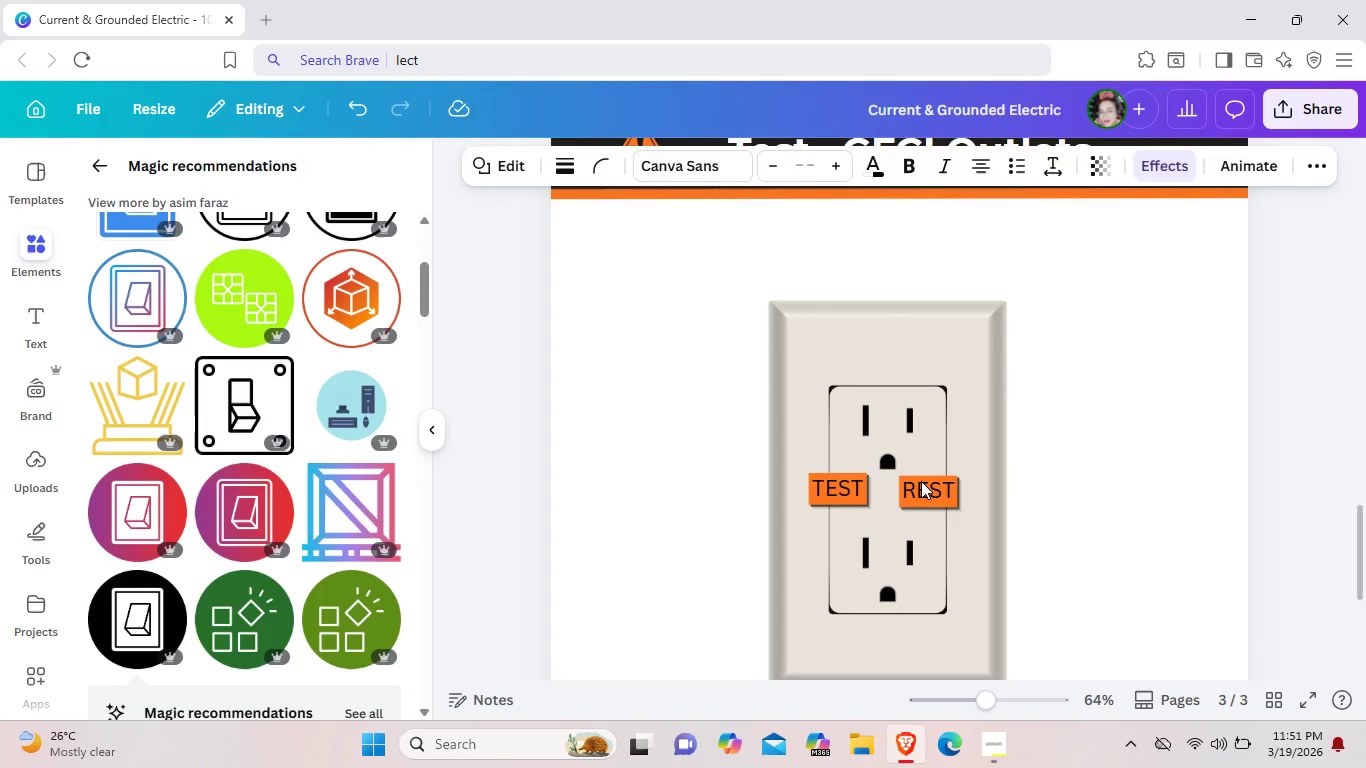 
key(ArrowUp)
 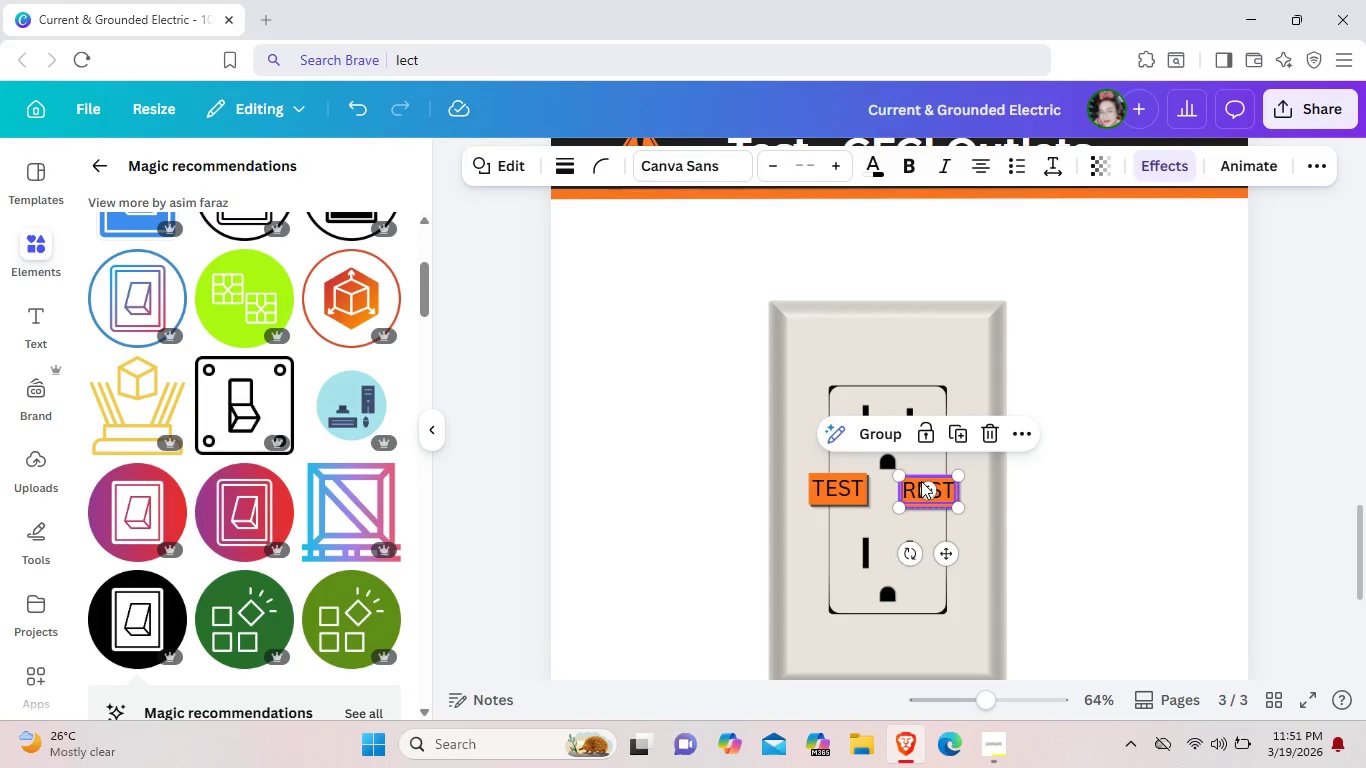 
key(ArrowRight)
 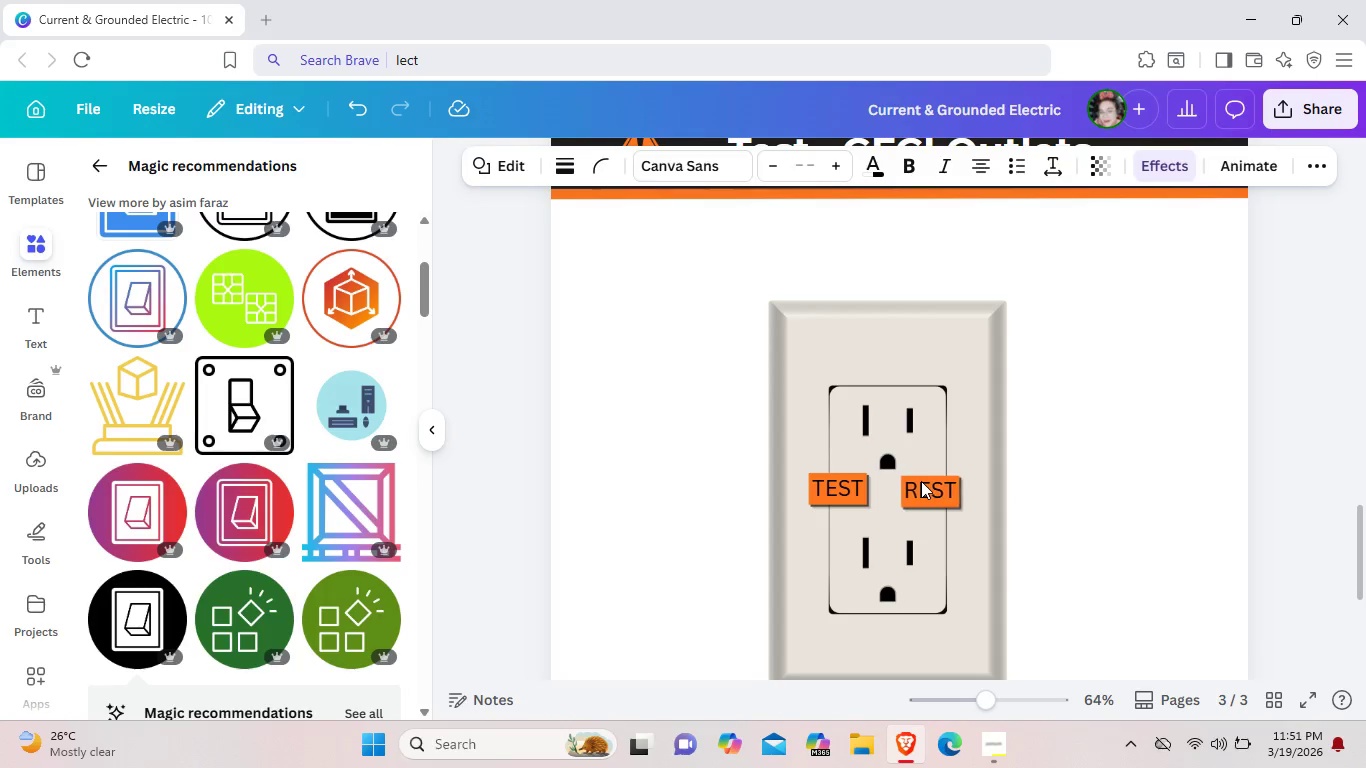 
key(ArrowRight)
 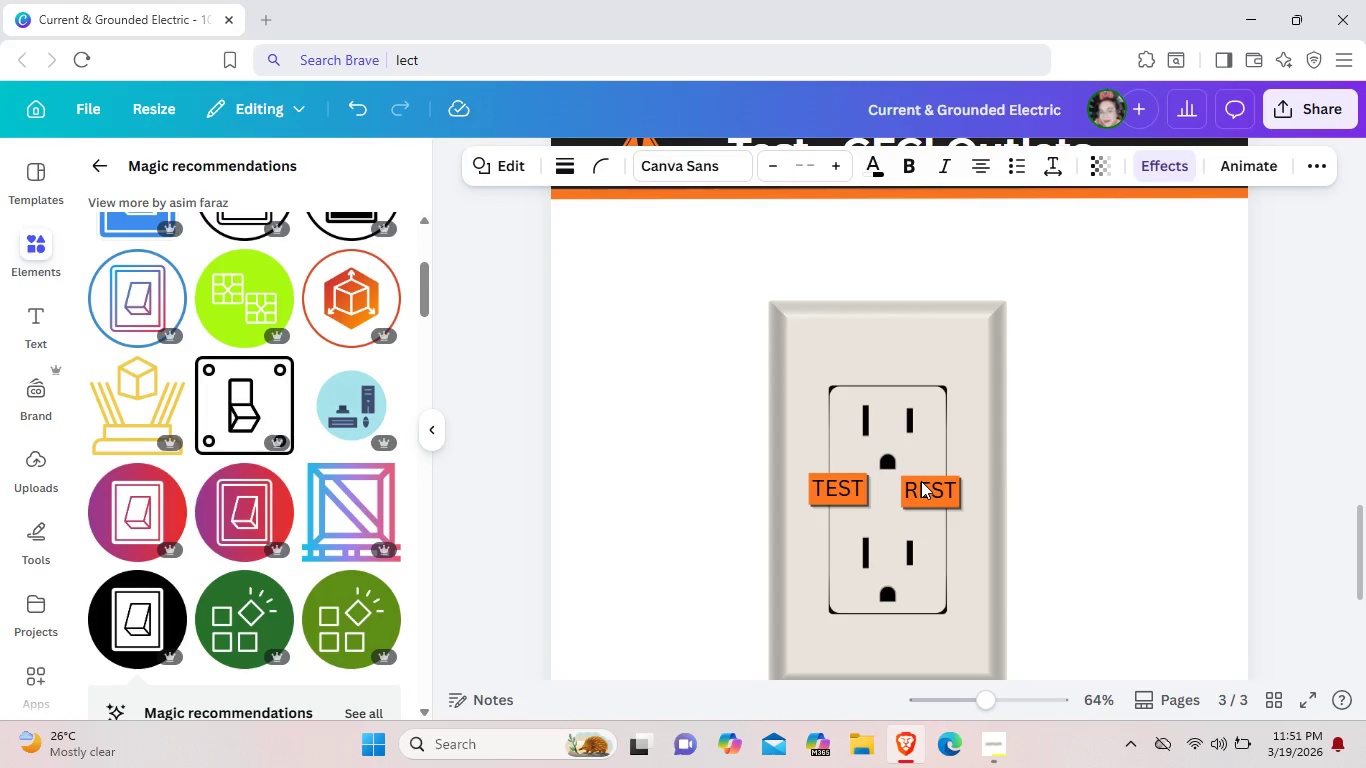 
key(ArrowRight)
 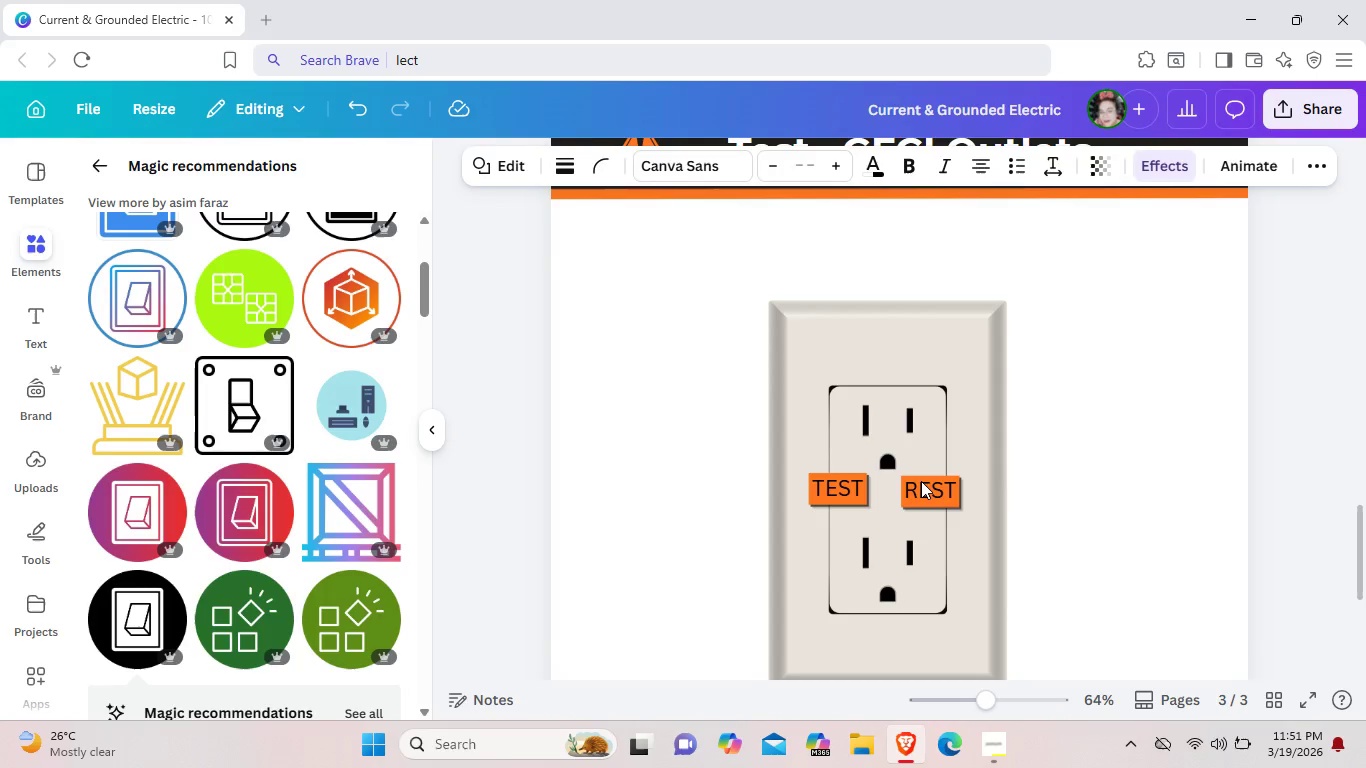 
key(ArrowRight)
 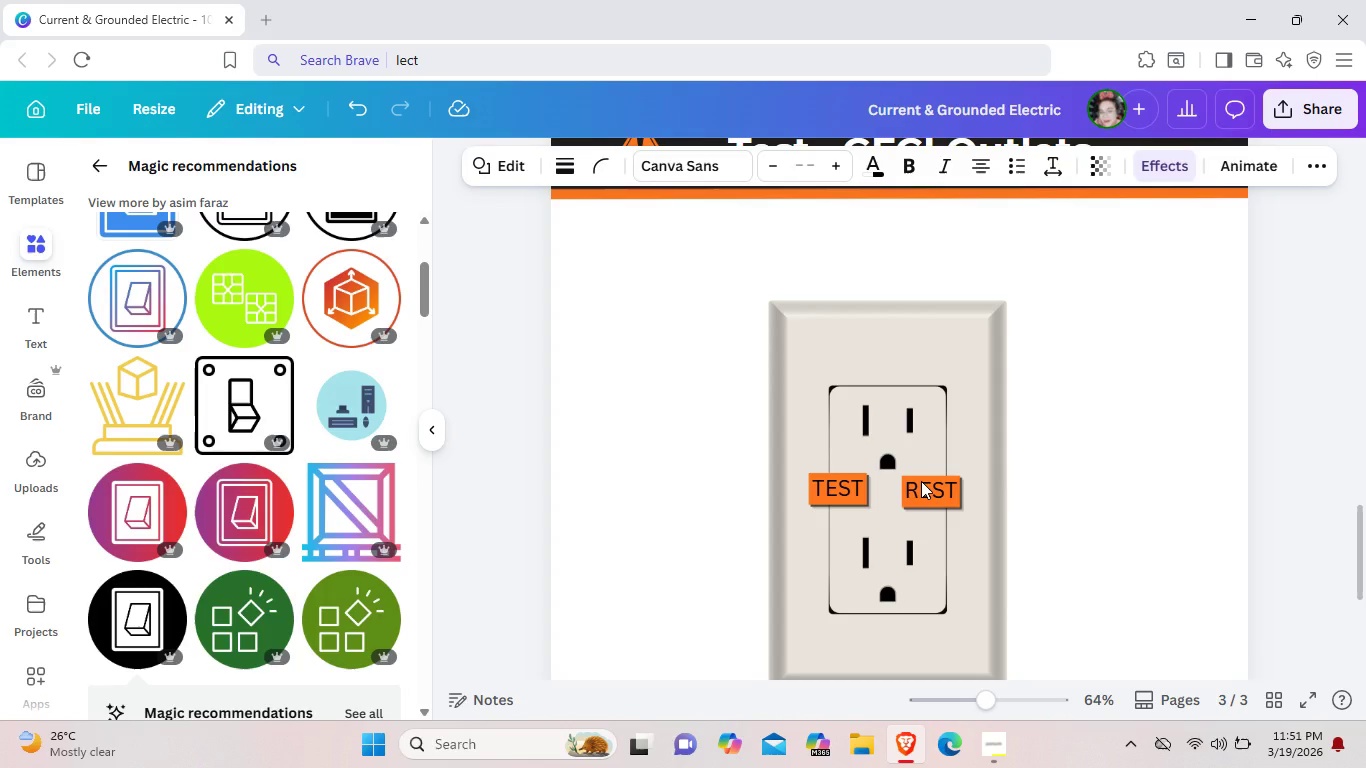 
key(ArrowRight)
 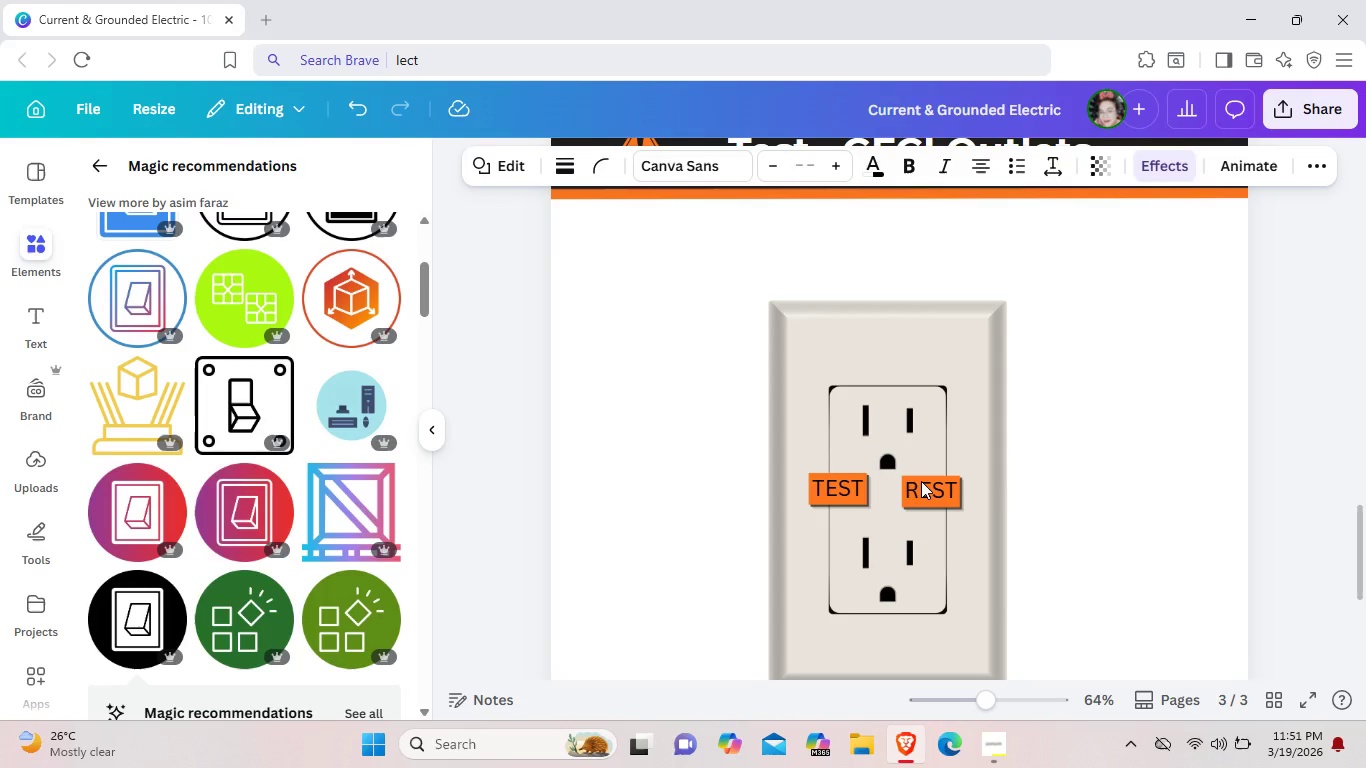 
key(ArrowRight)
 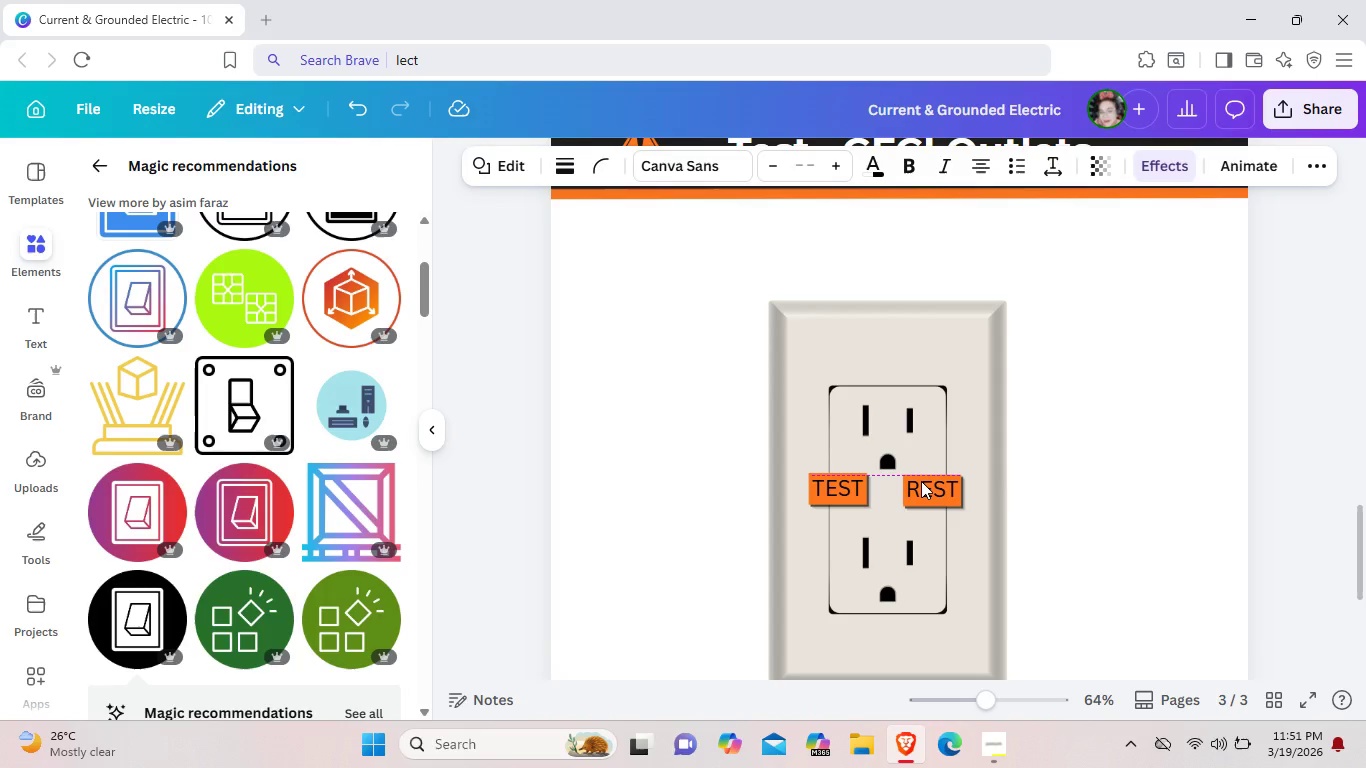 
key(ArrowUp)
 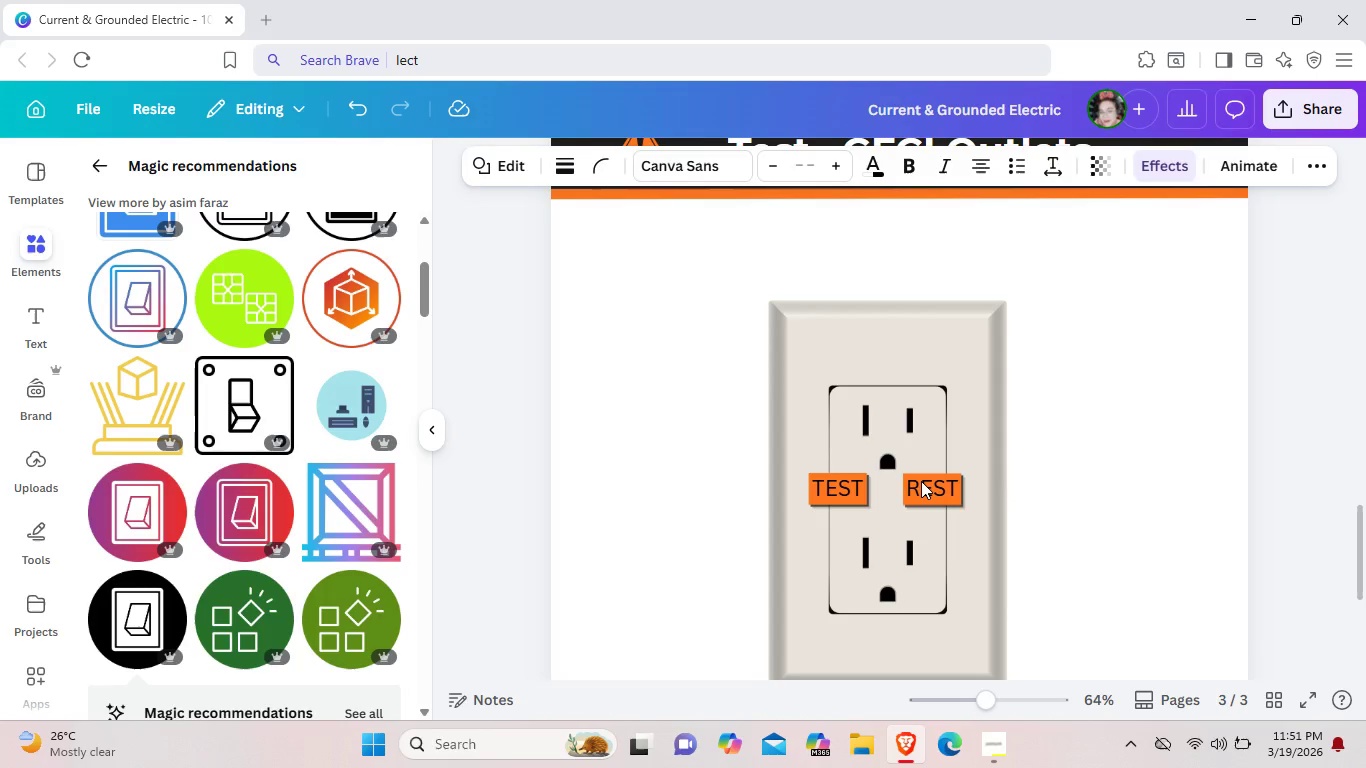 
key(ArrowUp)
 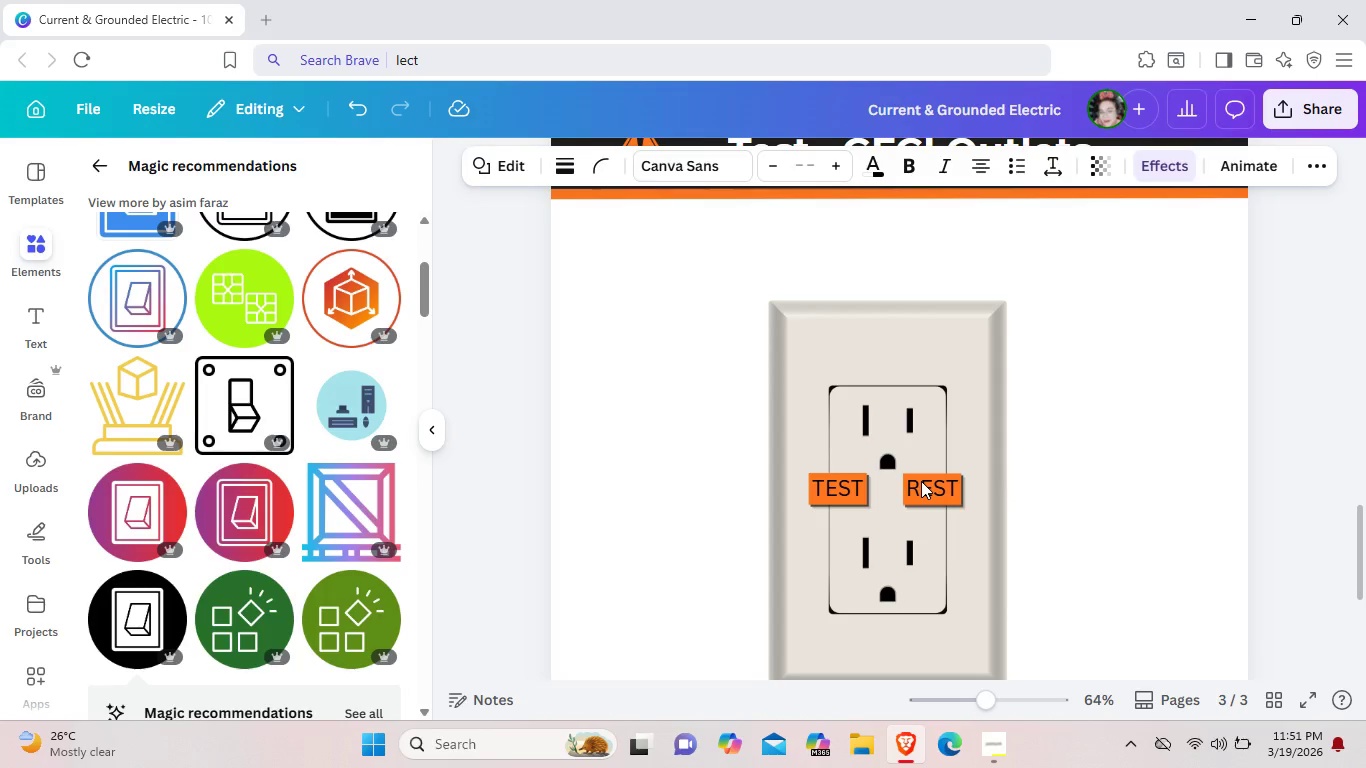 
key(ArrowUp)
 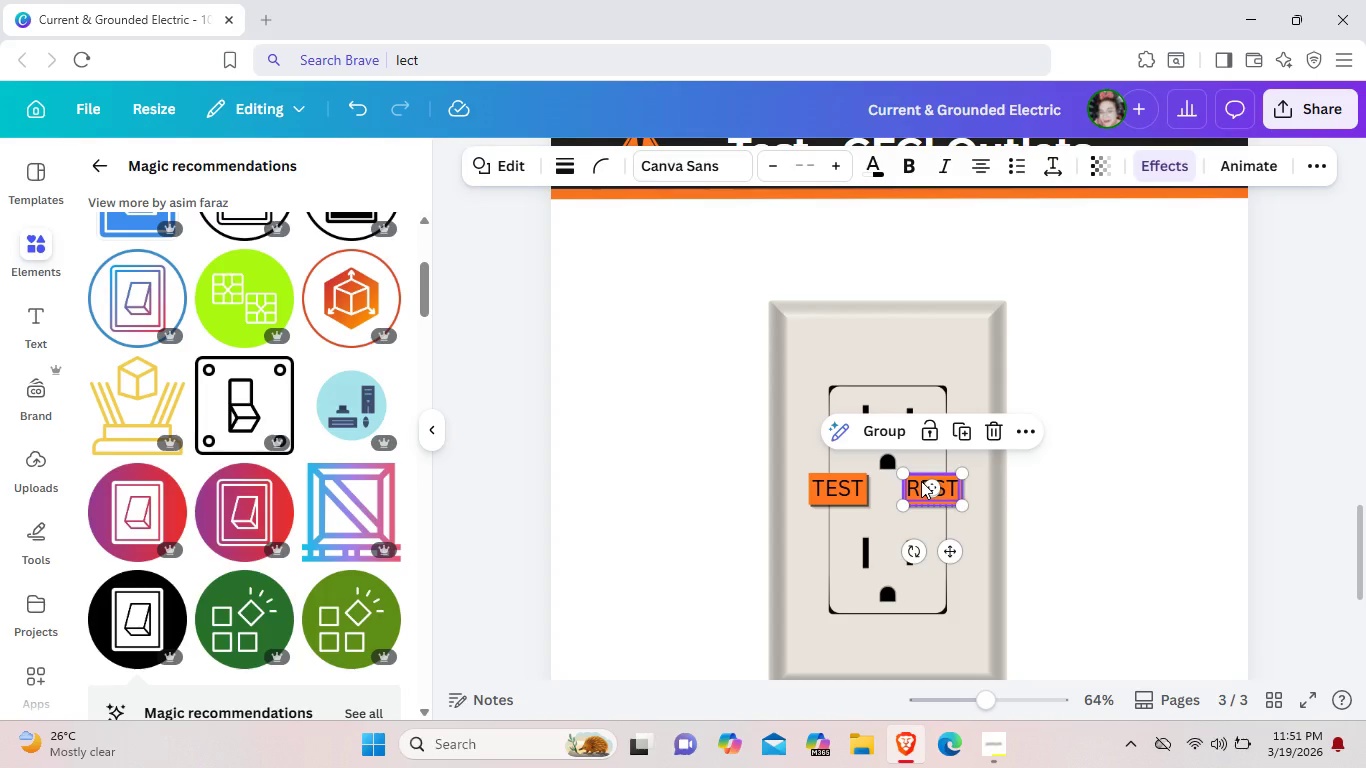 
key(ArrowUp)
 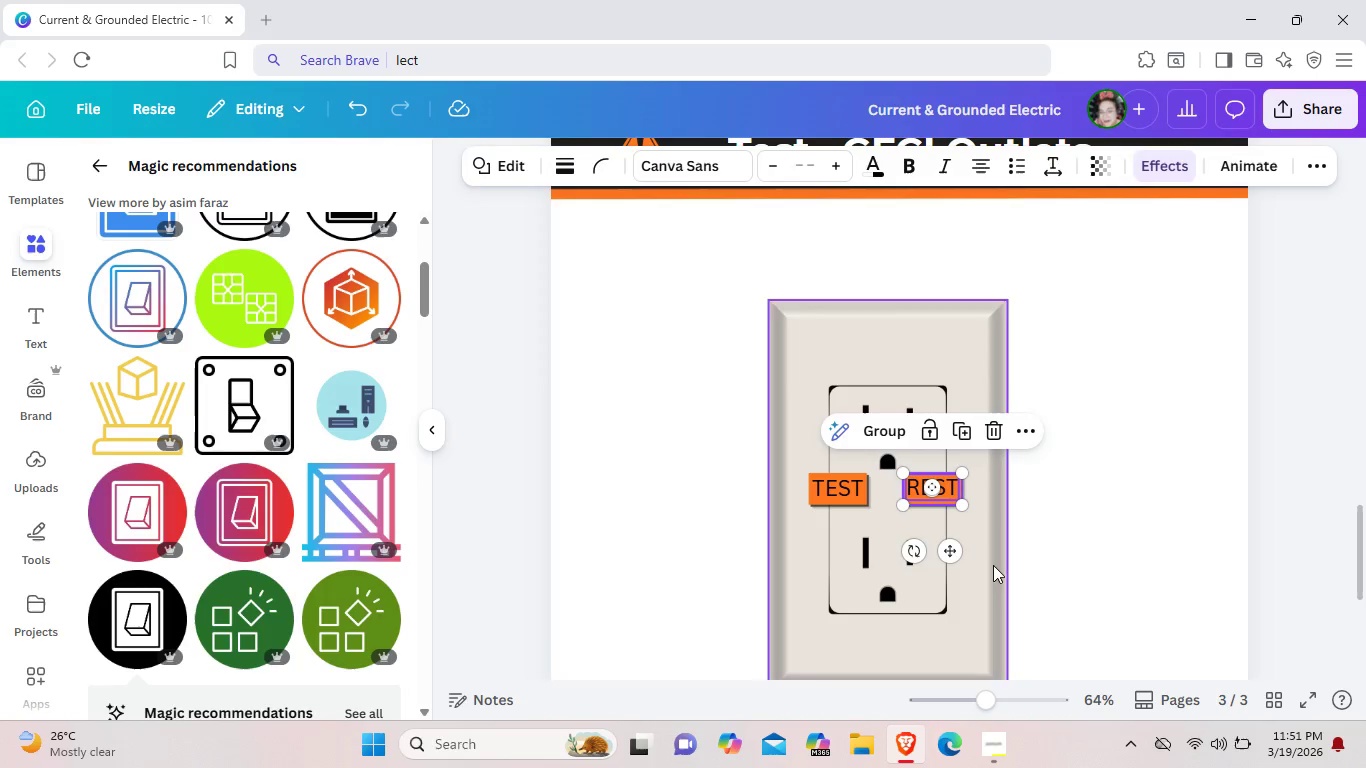 
left_click([1077, 562])
 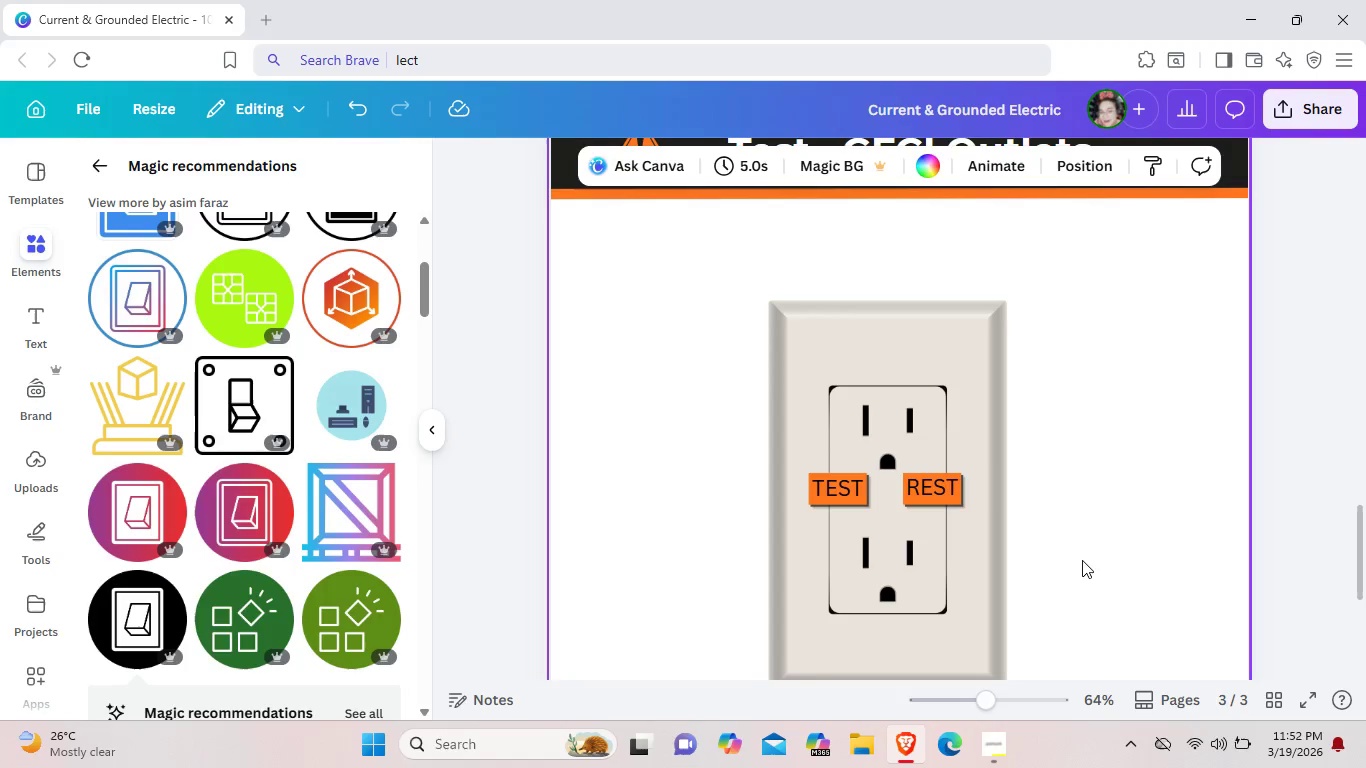 
wait(18.14)
 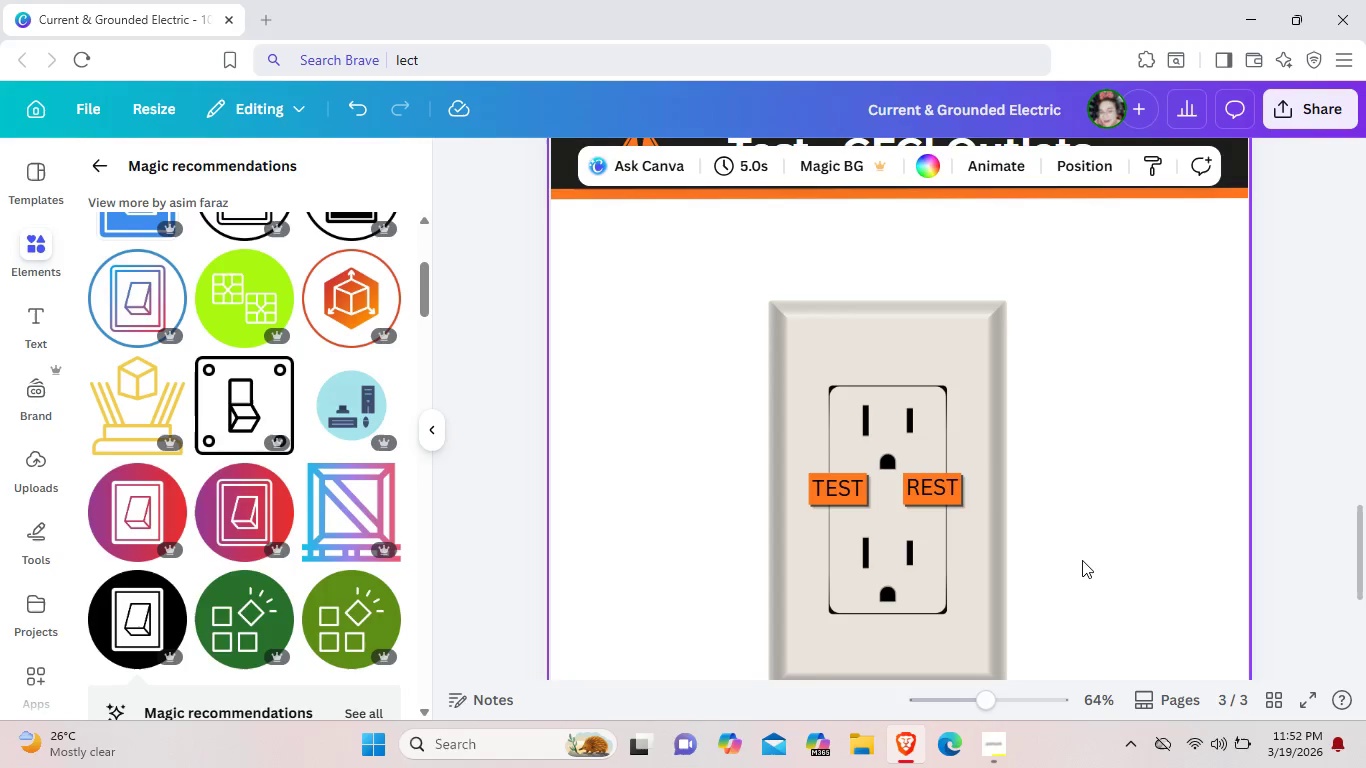 
left_click([985, 599])
 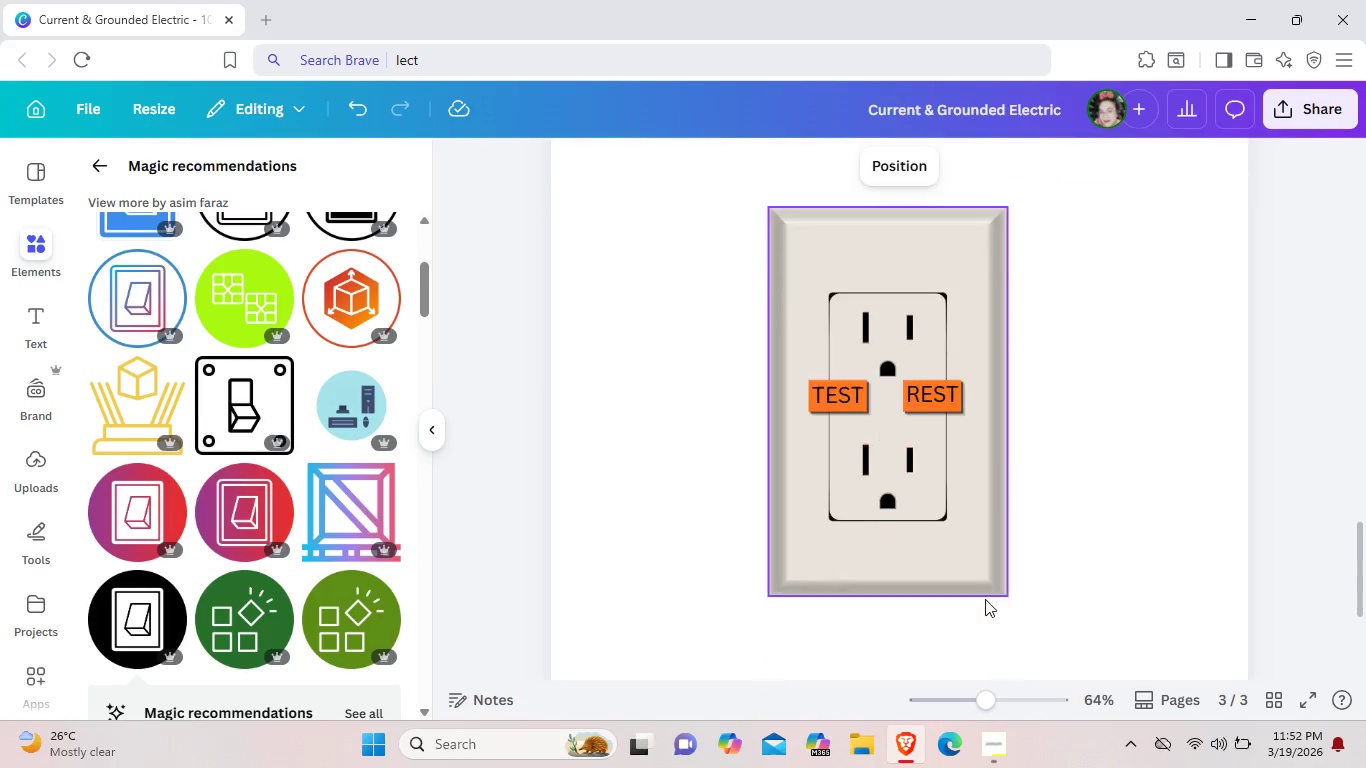 
scroll: coordinate [985, 599], scroll_direction: down, amount: 1.0
 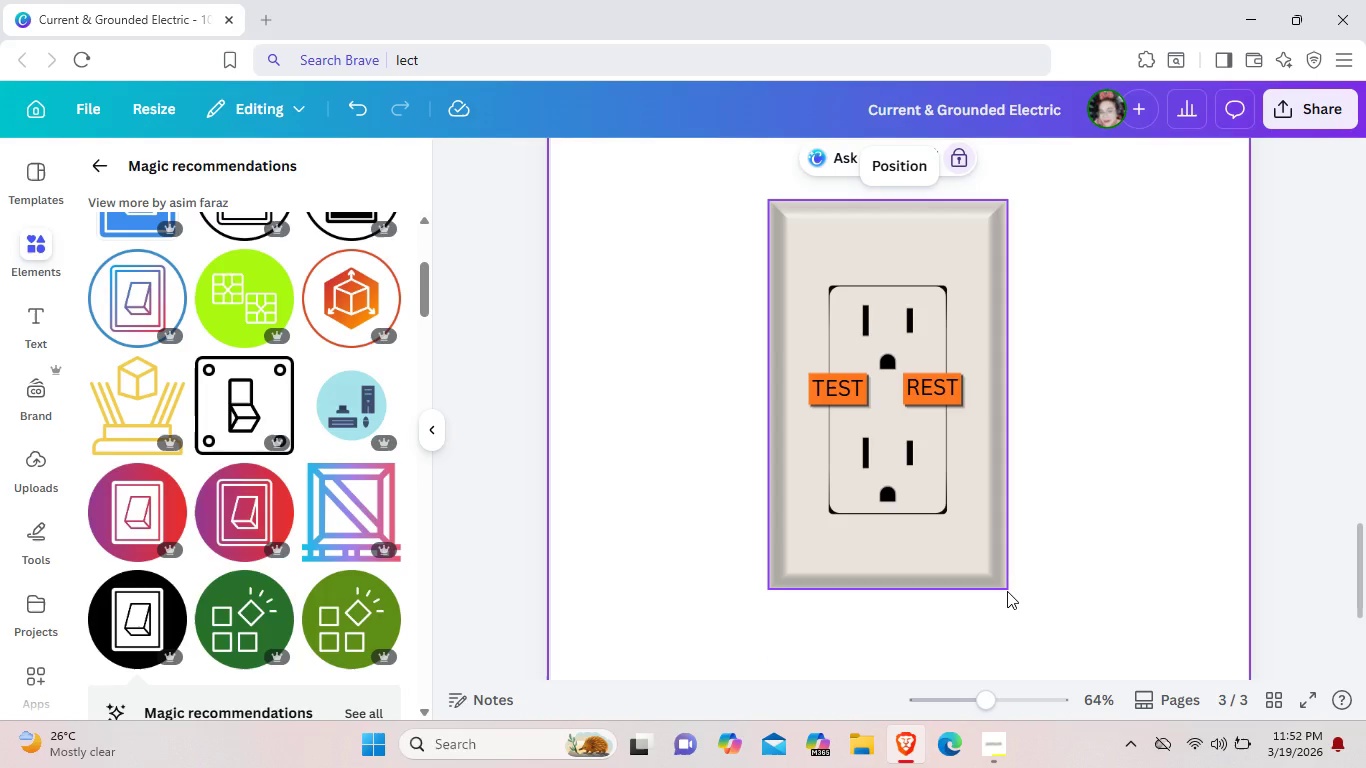 
left_click_drag(start_coordinate=[1007, 591], to_coordinate=[991, 560])
 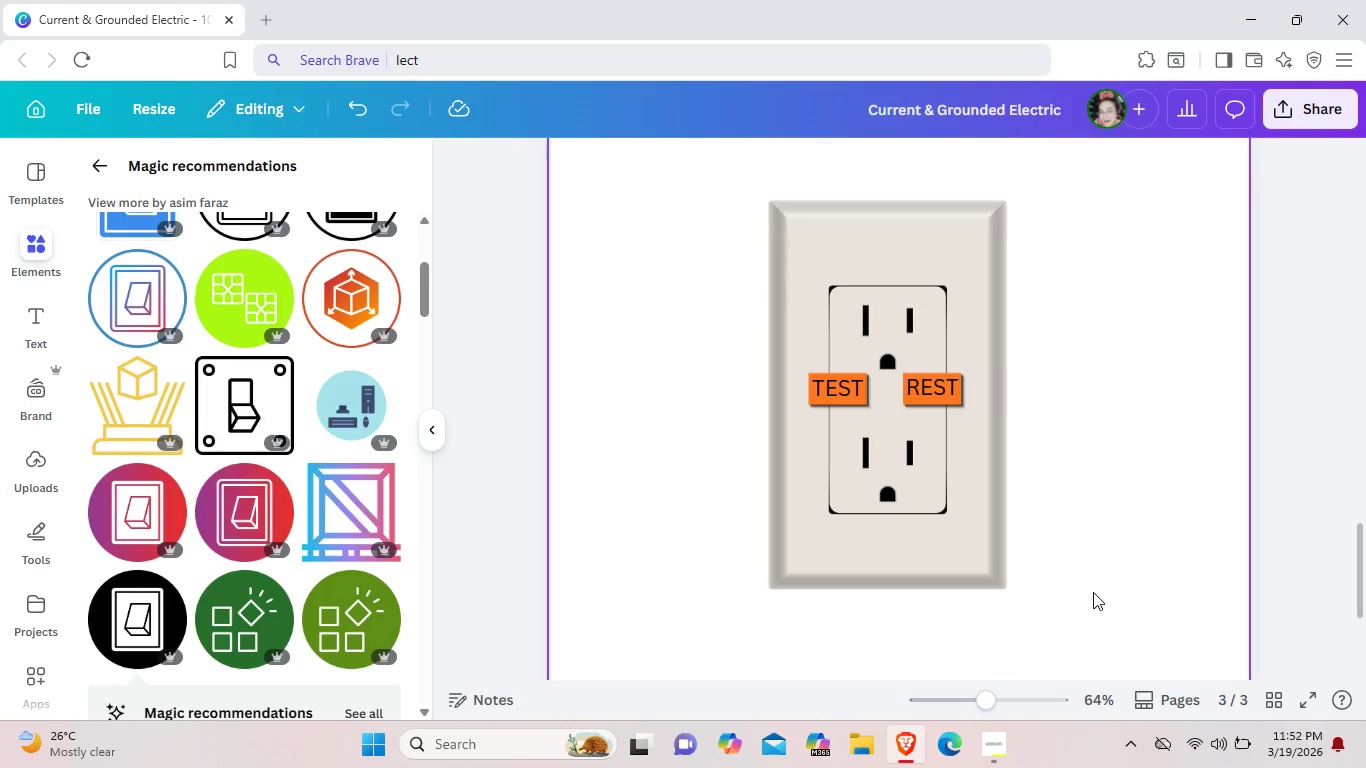 
left_click([1093, 592])
 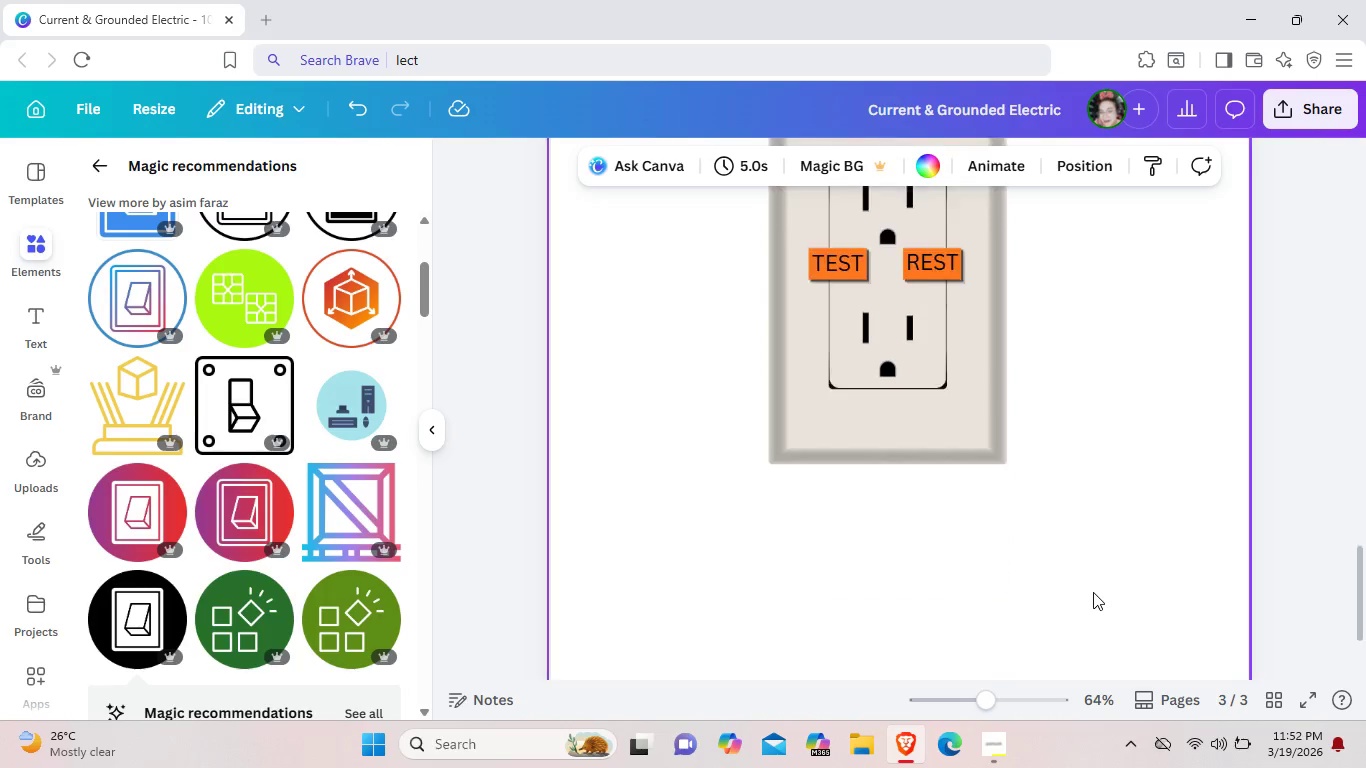 
scroll: coordinate [1093, 592], scroll_direction: down, amount: 3.0
 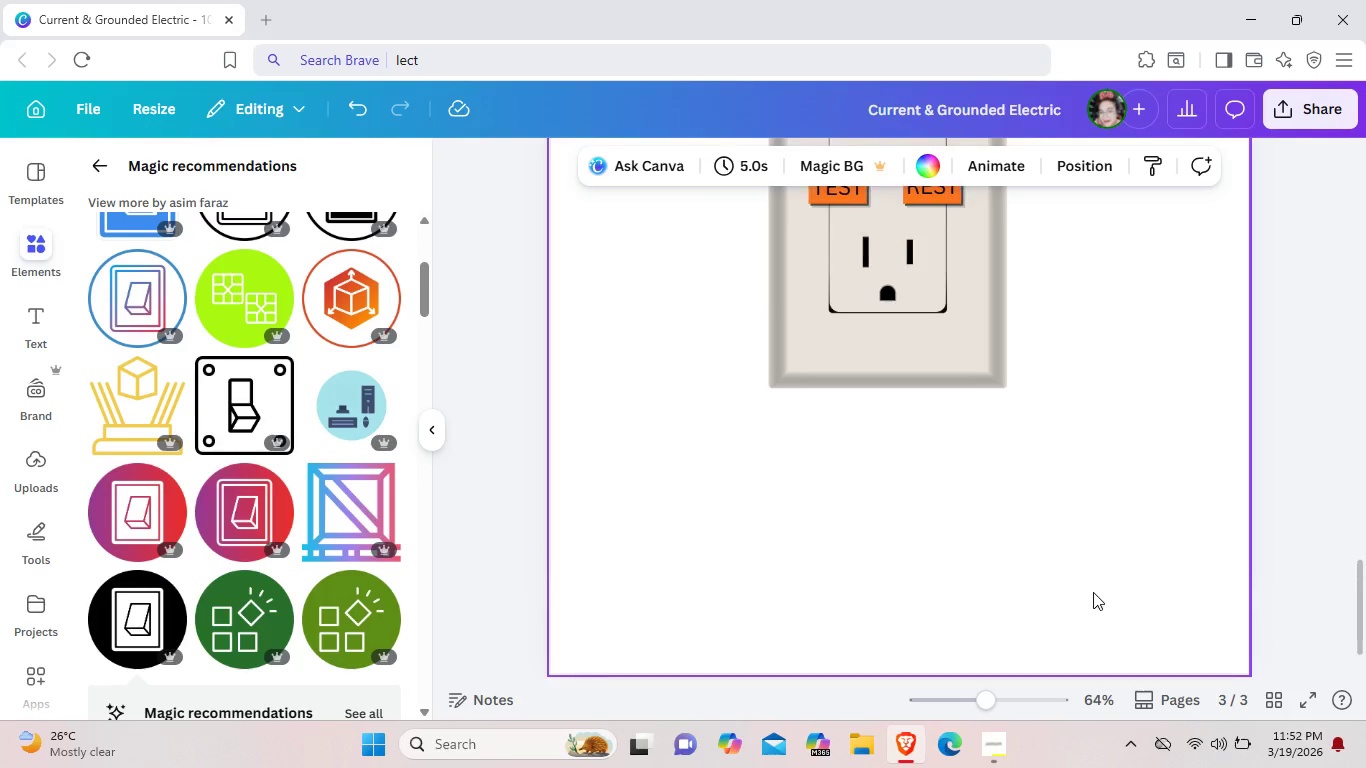 
scroll: coordinate [1093, 592], scroll_direction: up, amount: 3.0
 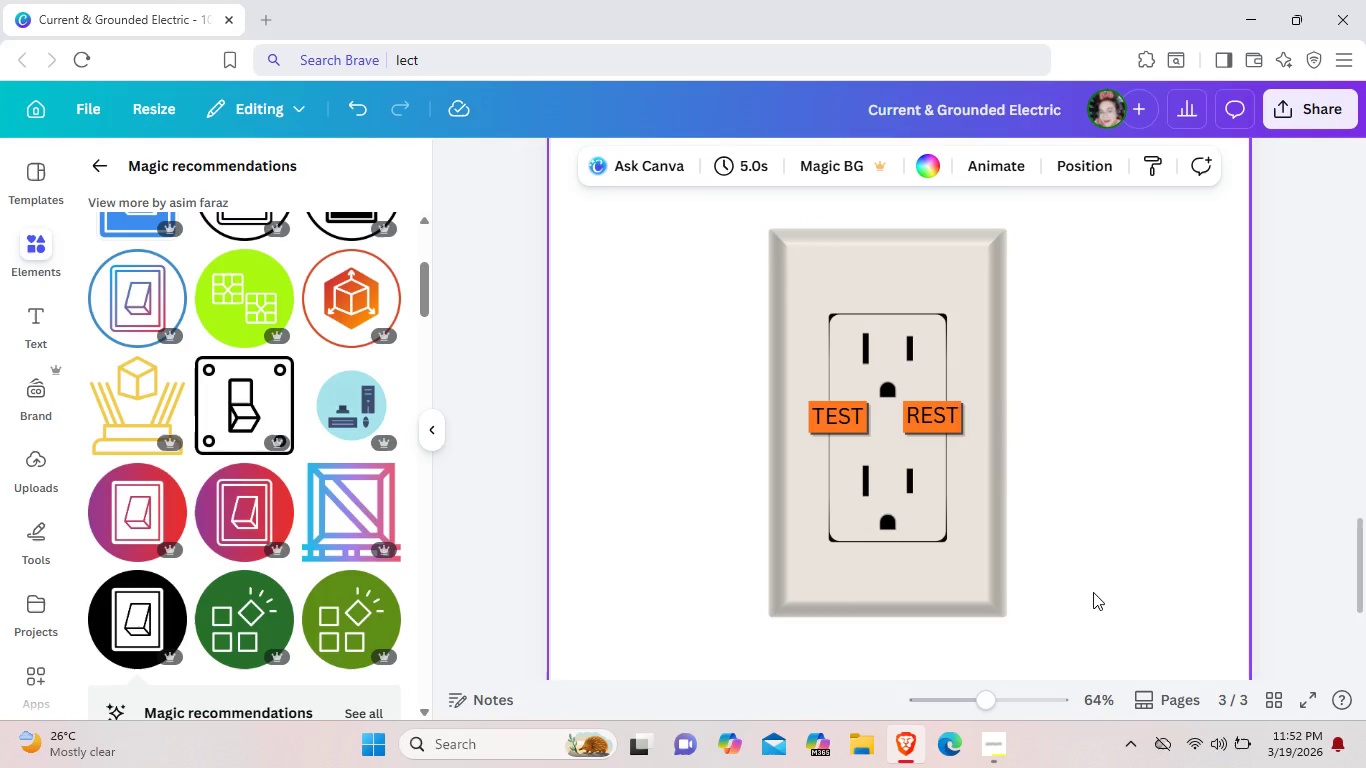 
left_click([978, 606])
 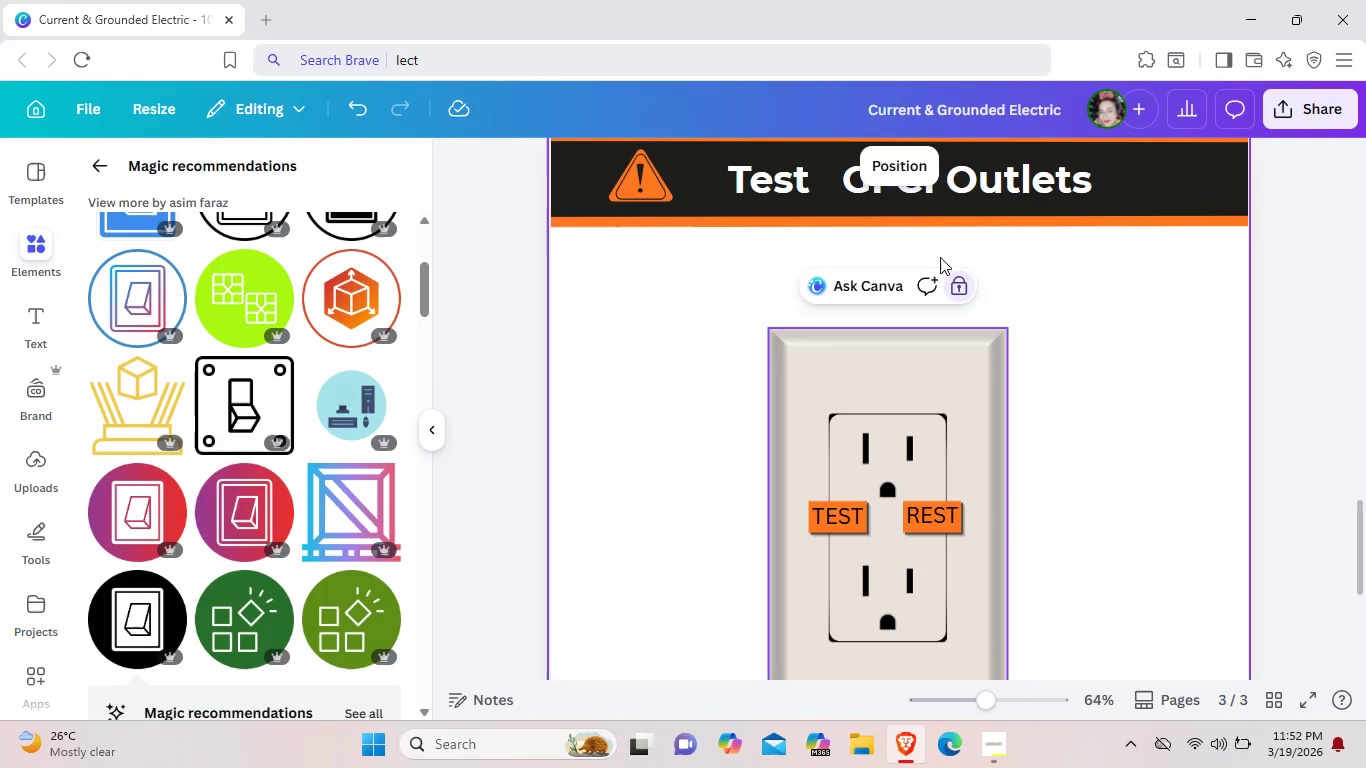 
scroll: coordinate [1093, 592], scroll_direction: up, amount: 1.0
 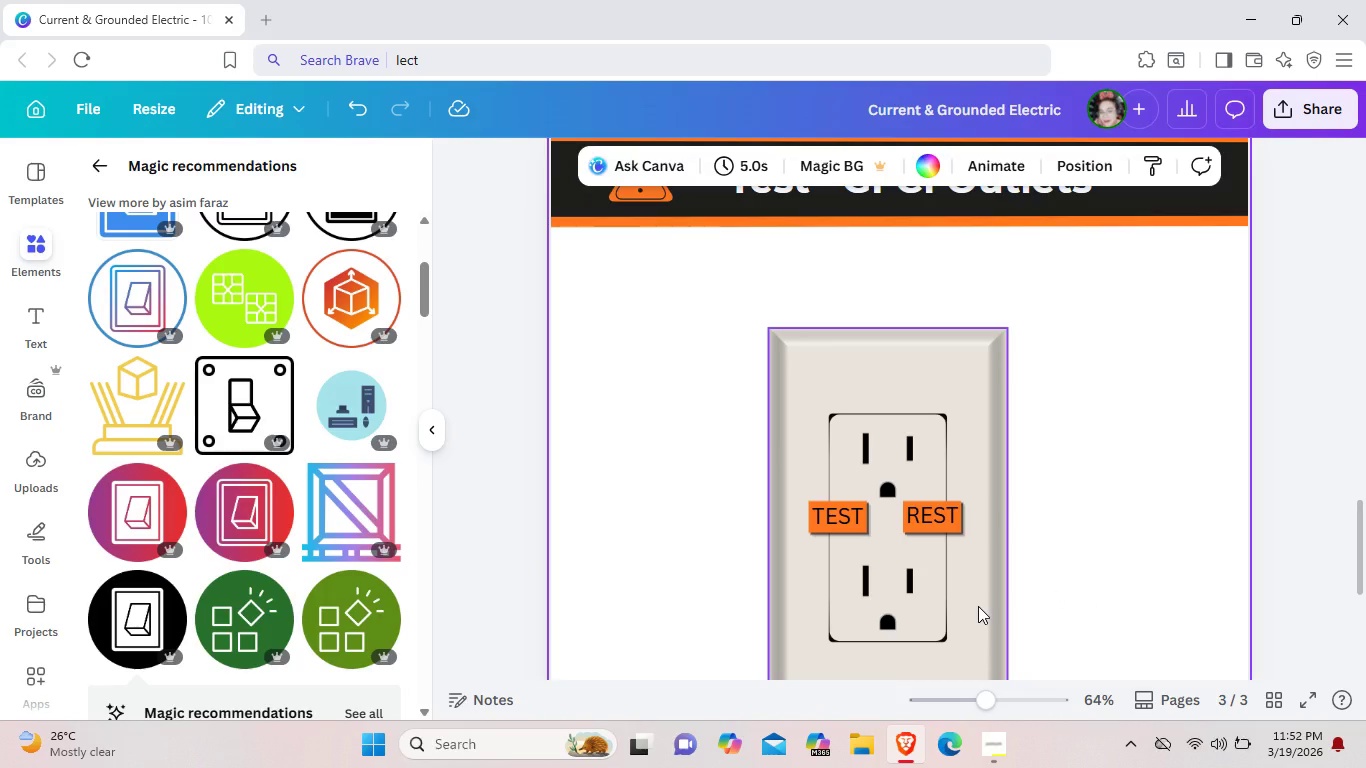 
left_click([961, 296])
 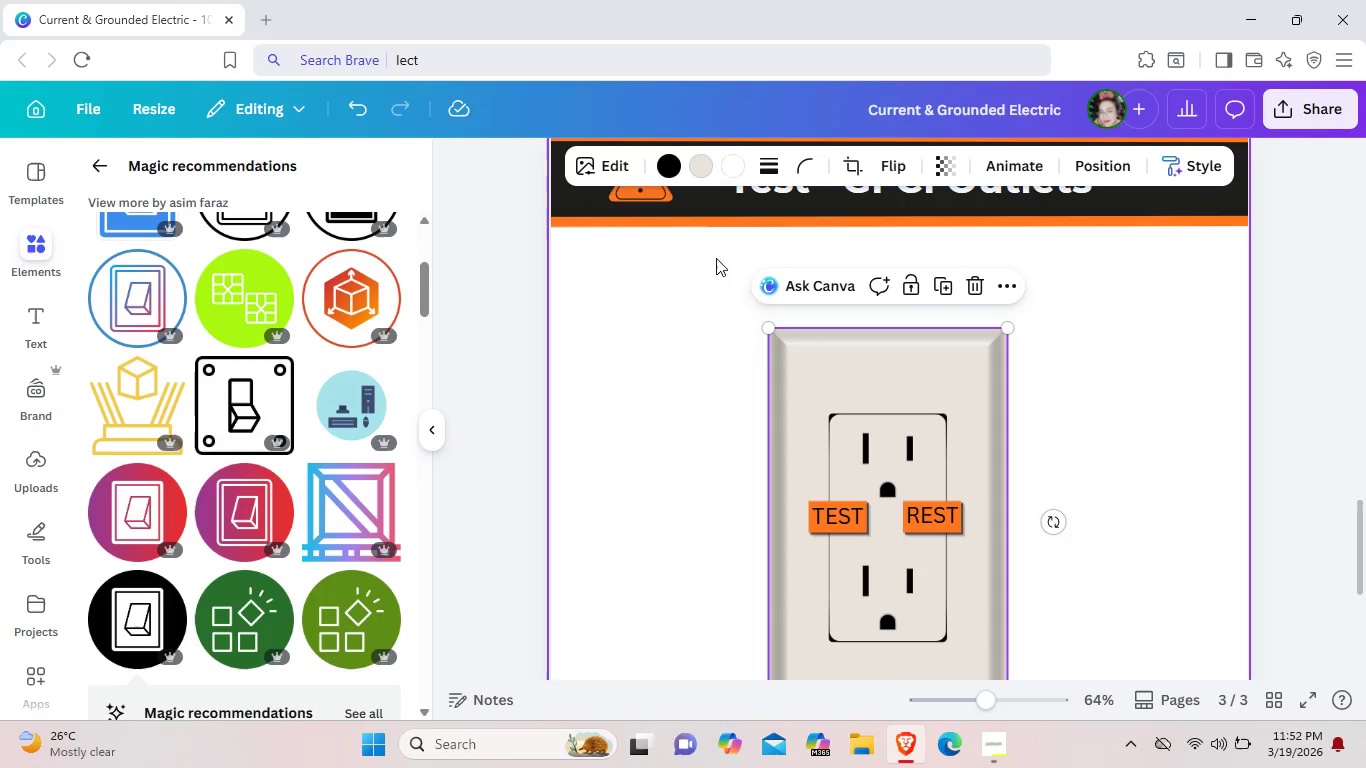 
left_click([679, 272])
 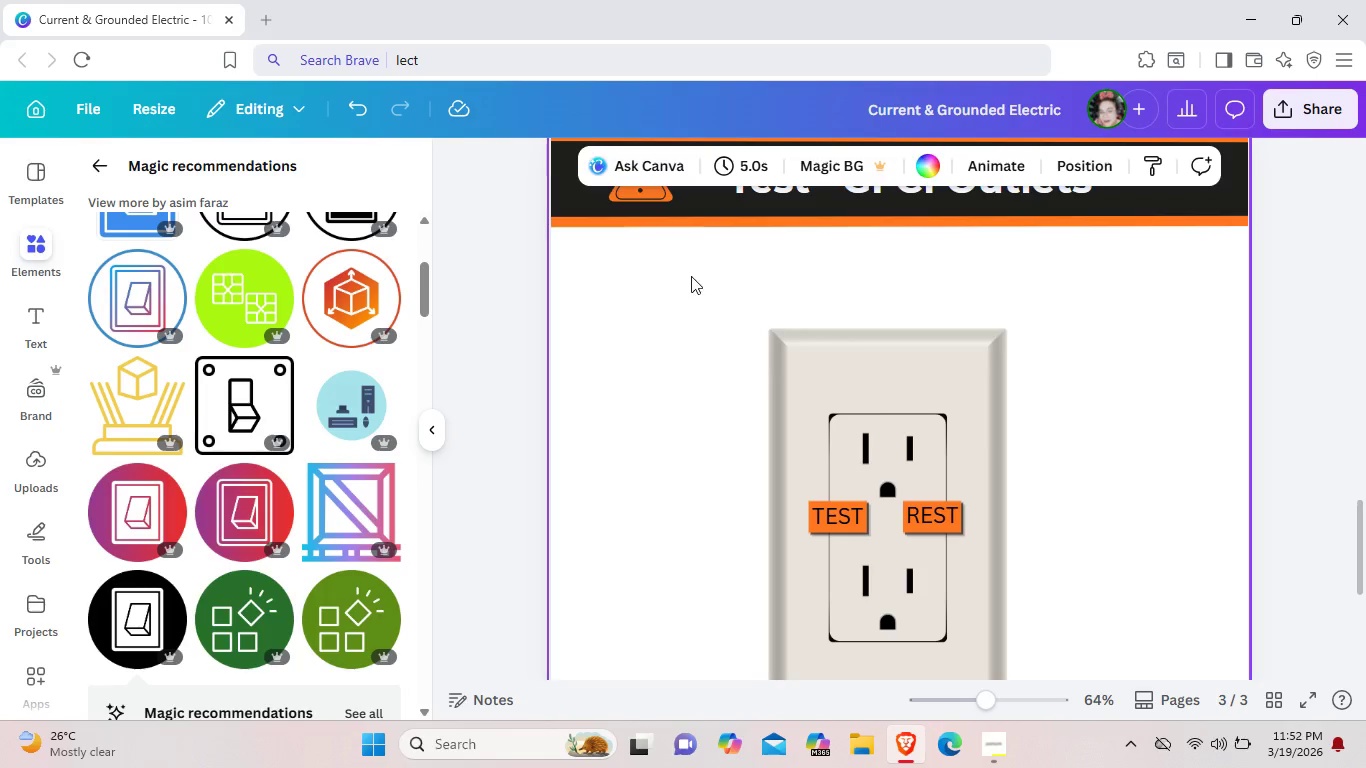 
left_click_drag(start_coordinate=[679, 272], to_coordinate=[1144, 625])
 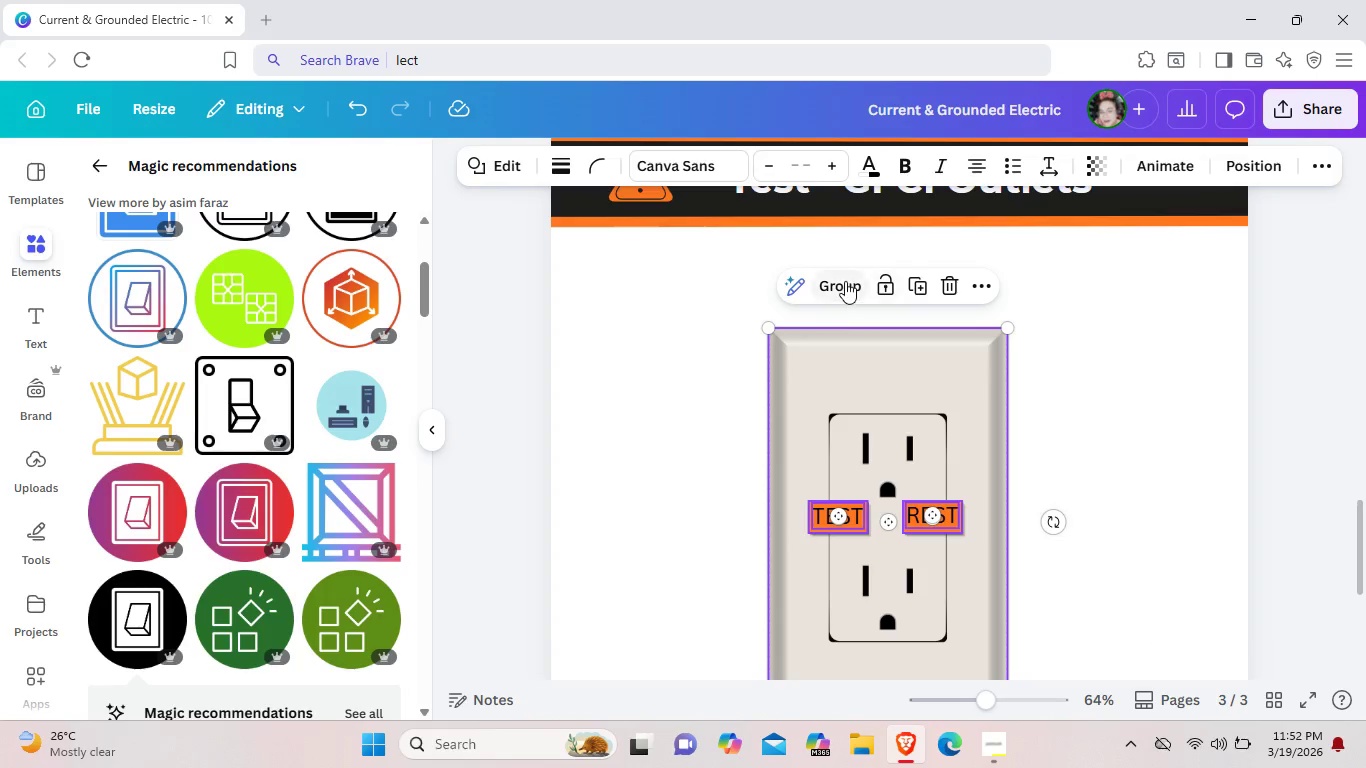 
left_click([845, 281])
 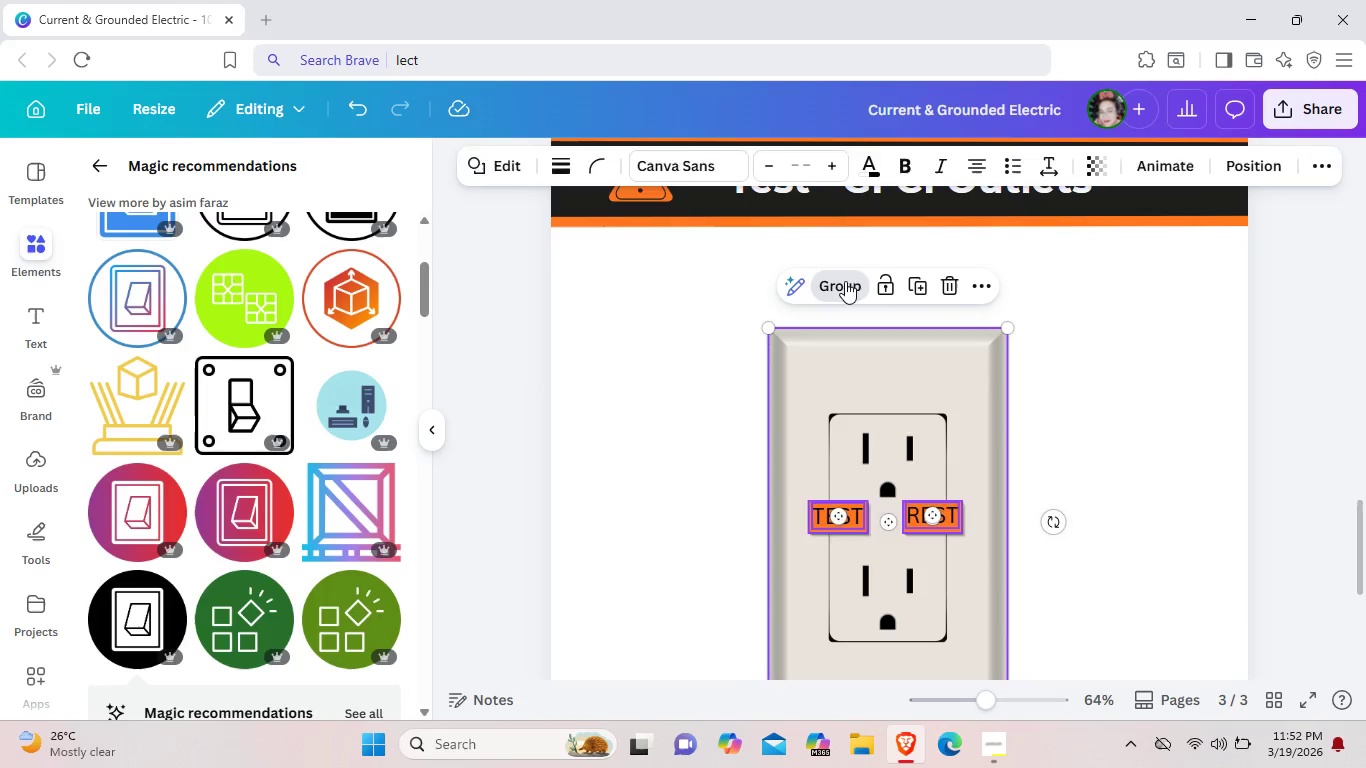 
mouse_move([885, 290])
 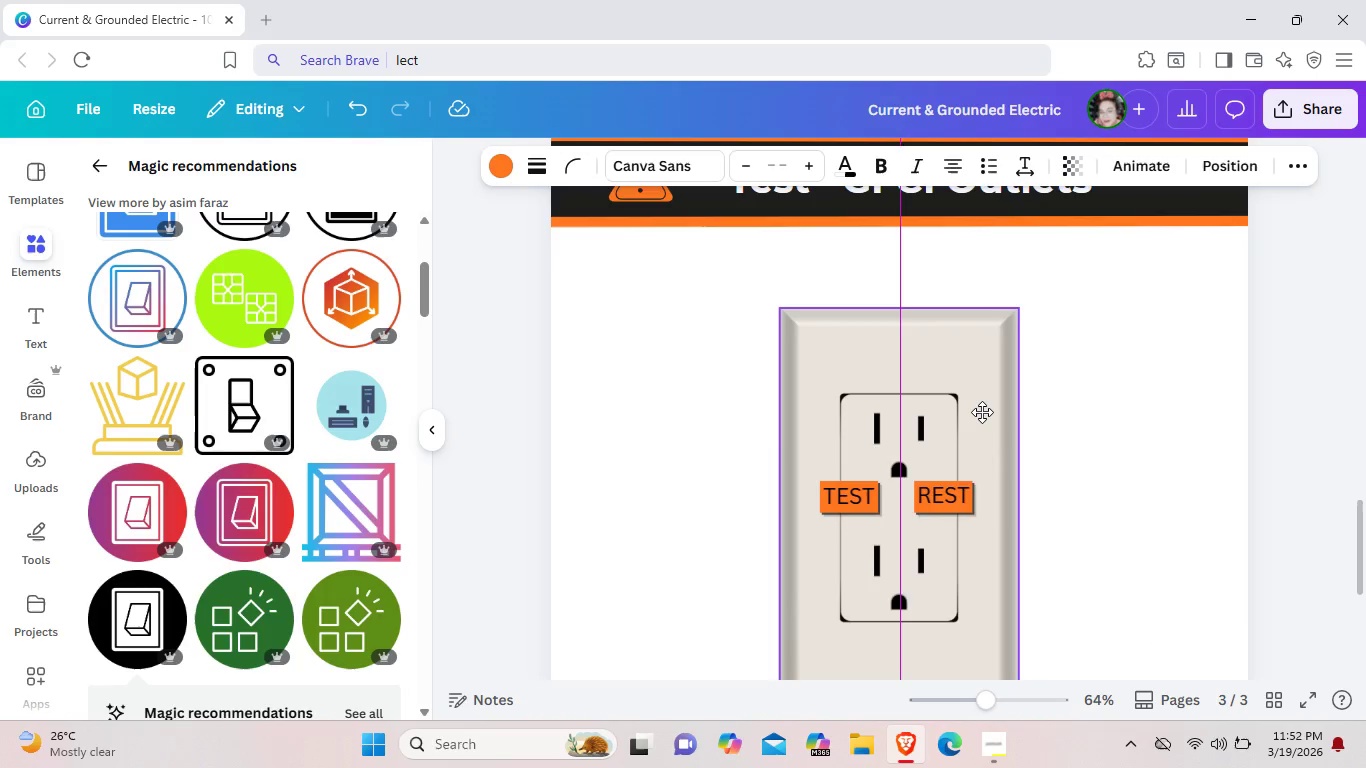 
left_click_drag(start_coordinate=[975, 432], to_coordinate=[978, 399])
 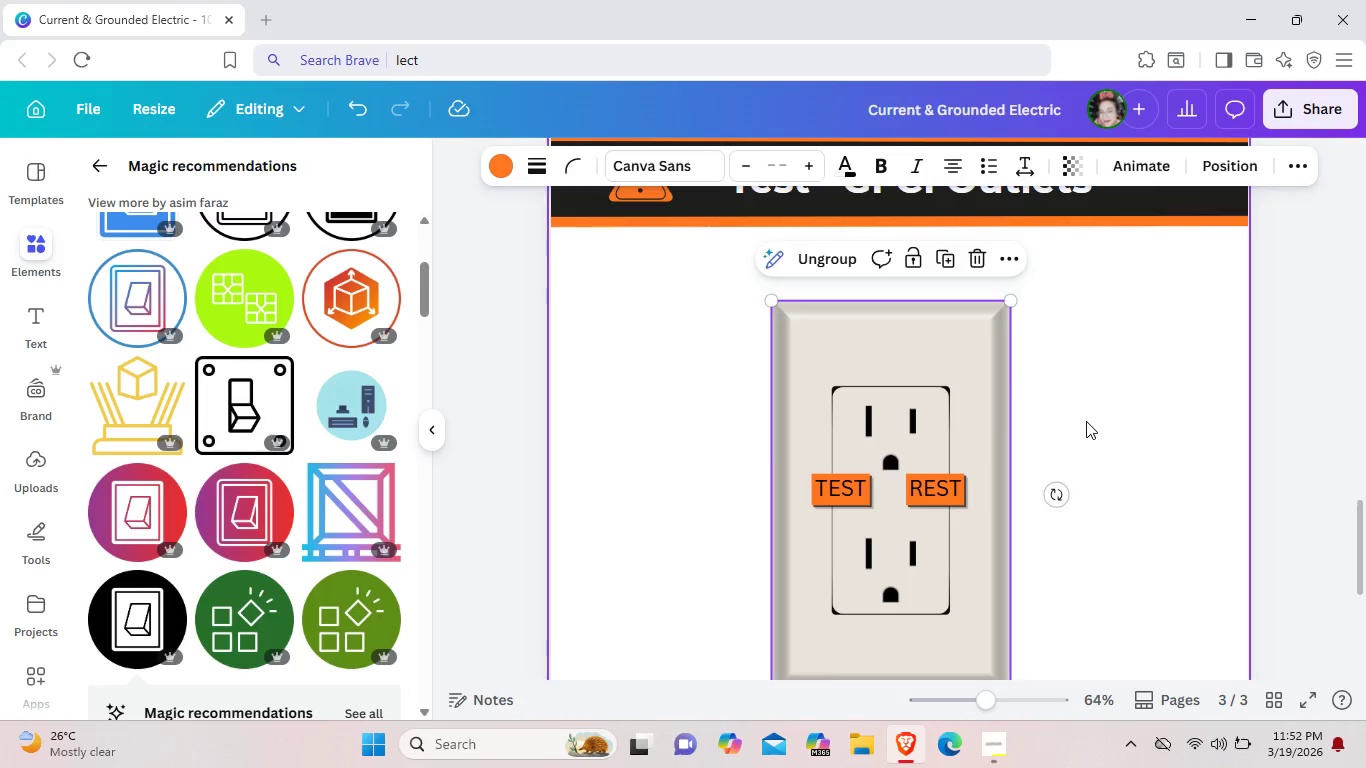 
left_click([1086, 421])
 